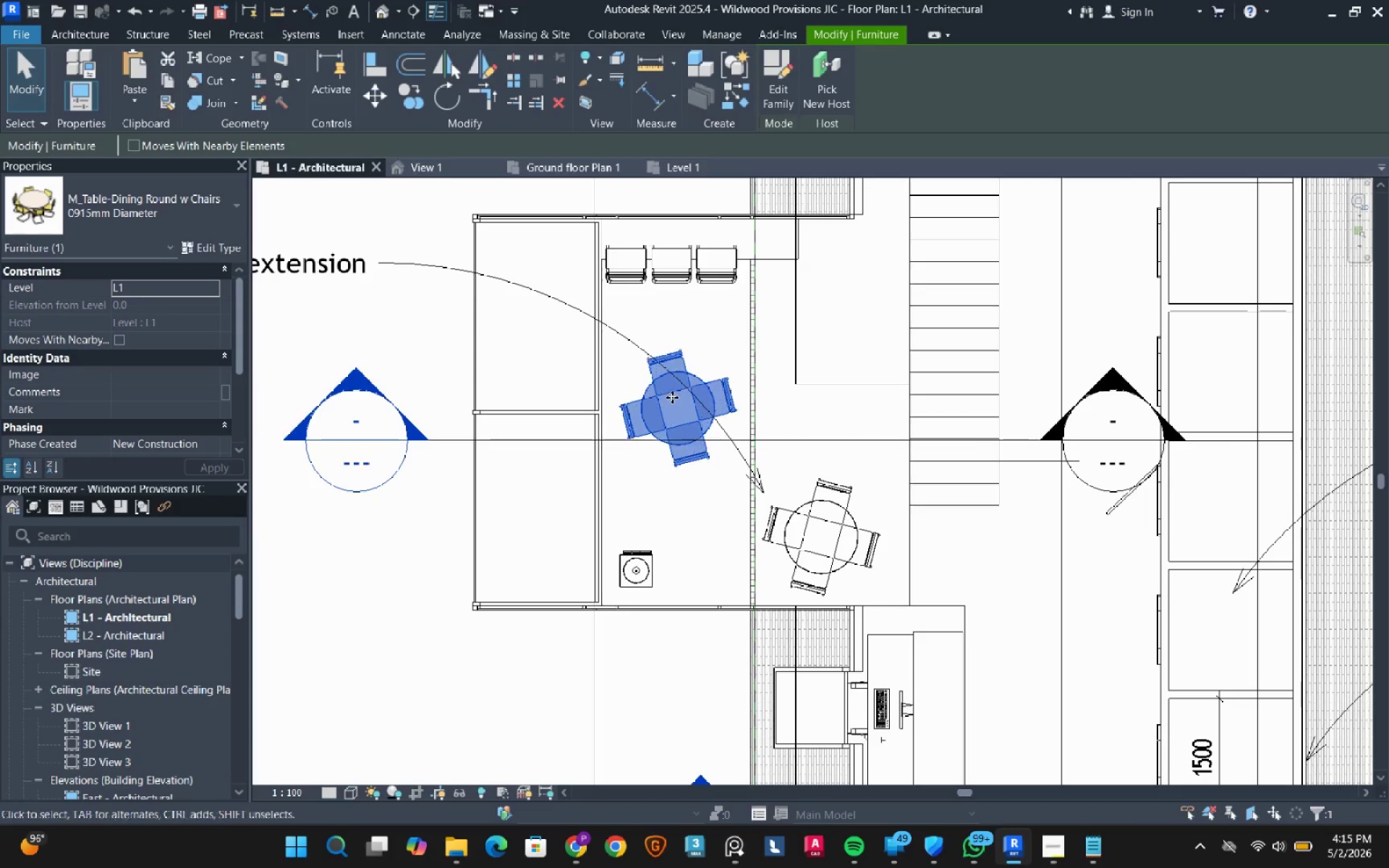 
key(ArrowDown)
 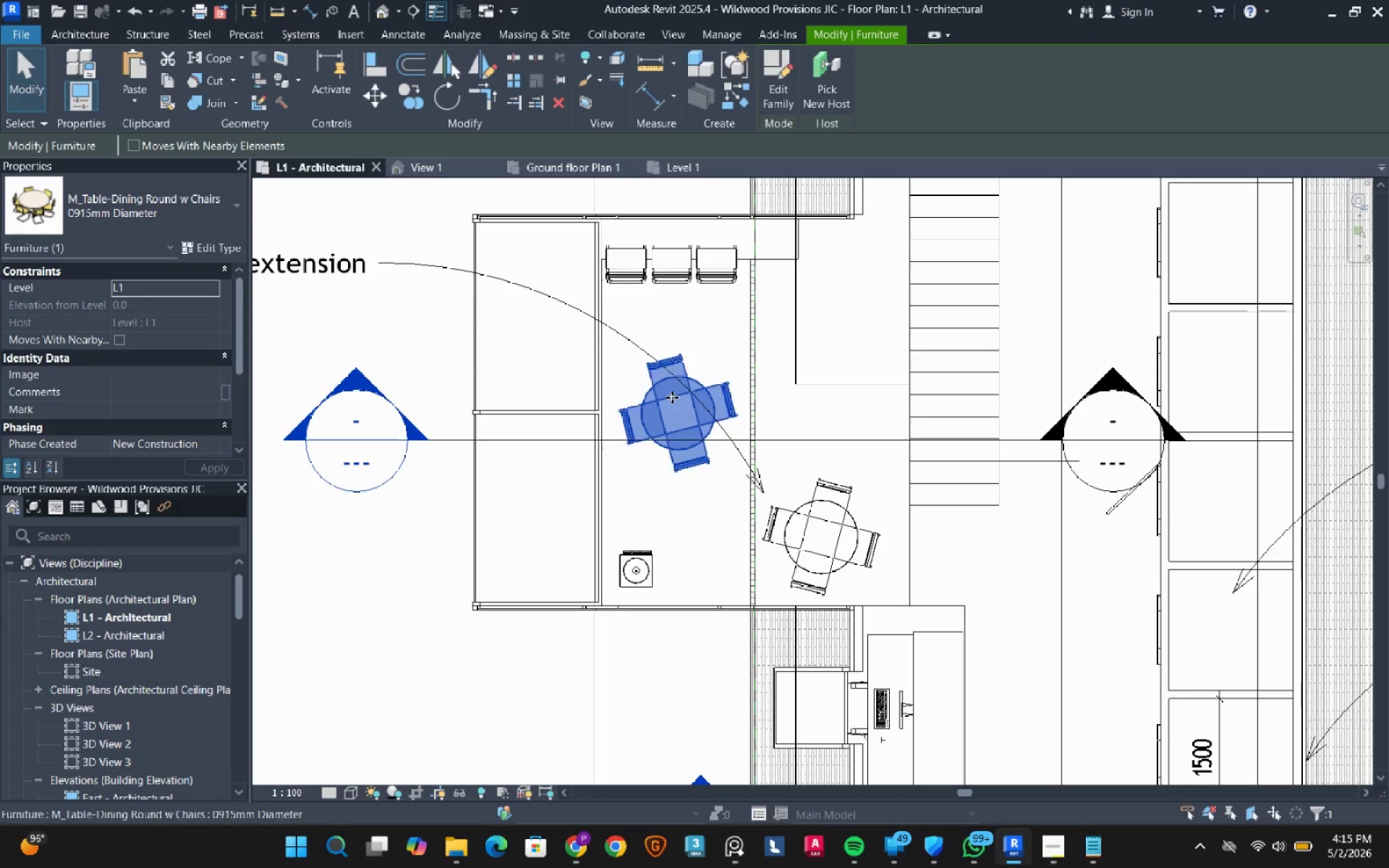 
key(ArrowDown)
 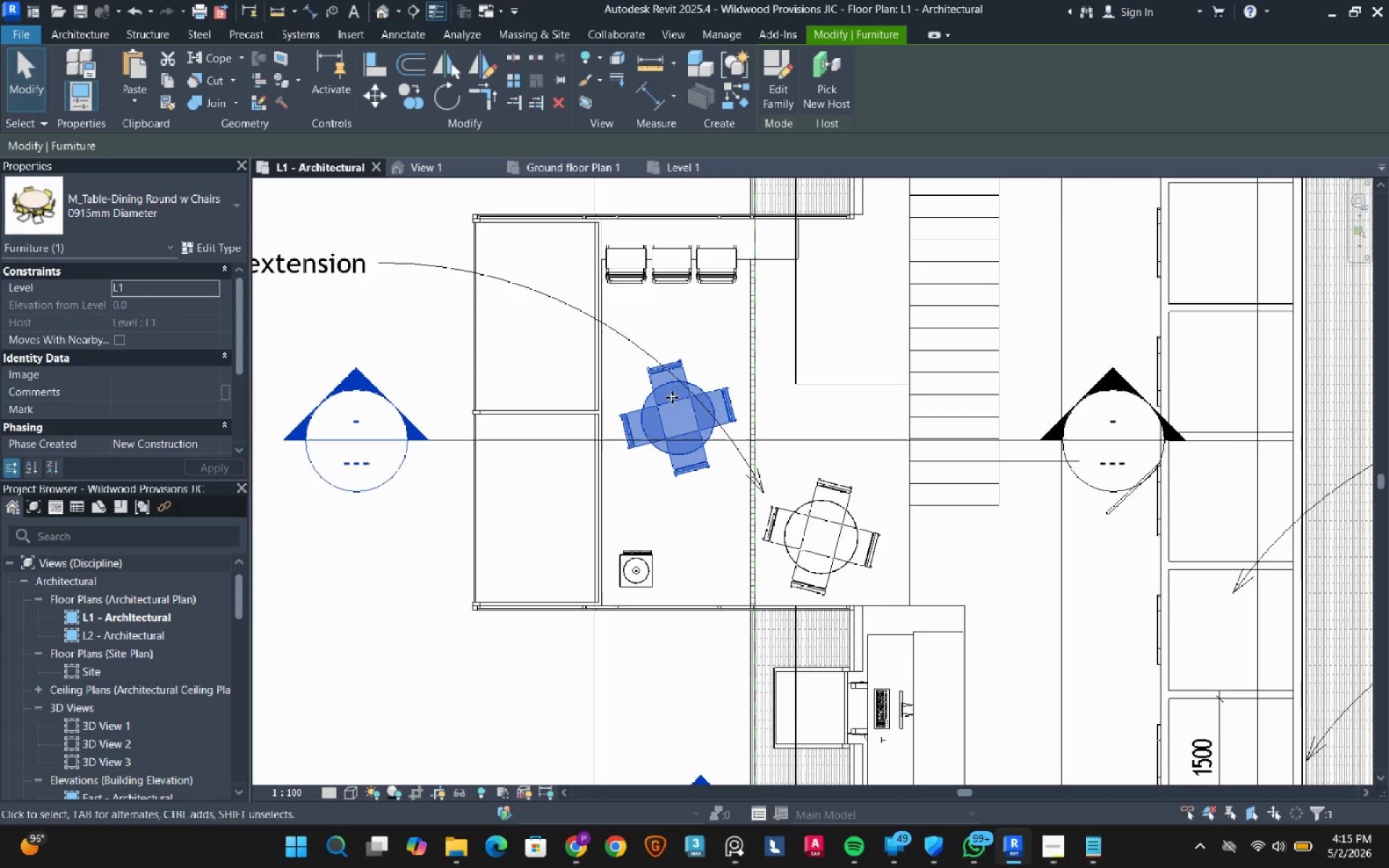 
key(ArrowDown)
 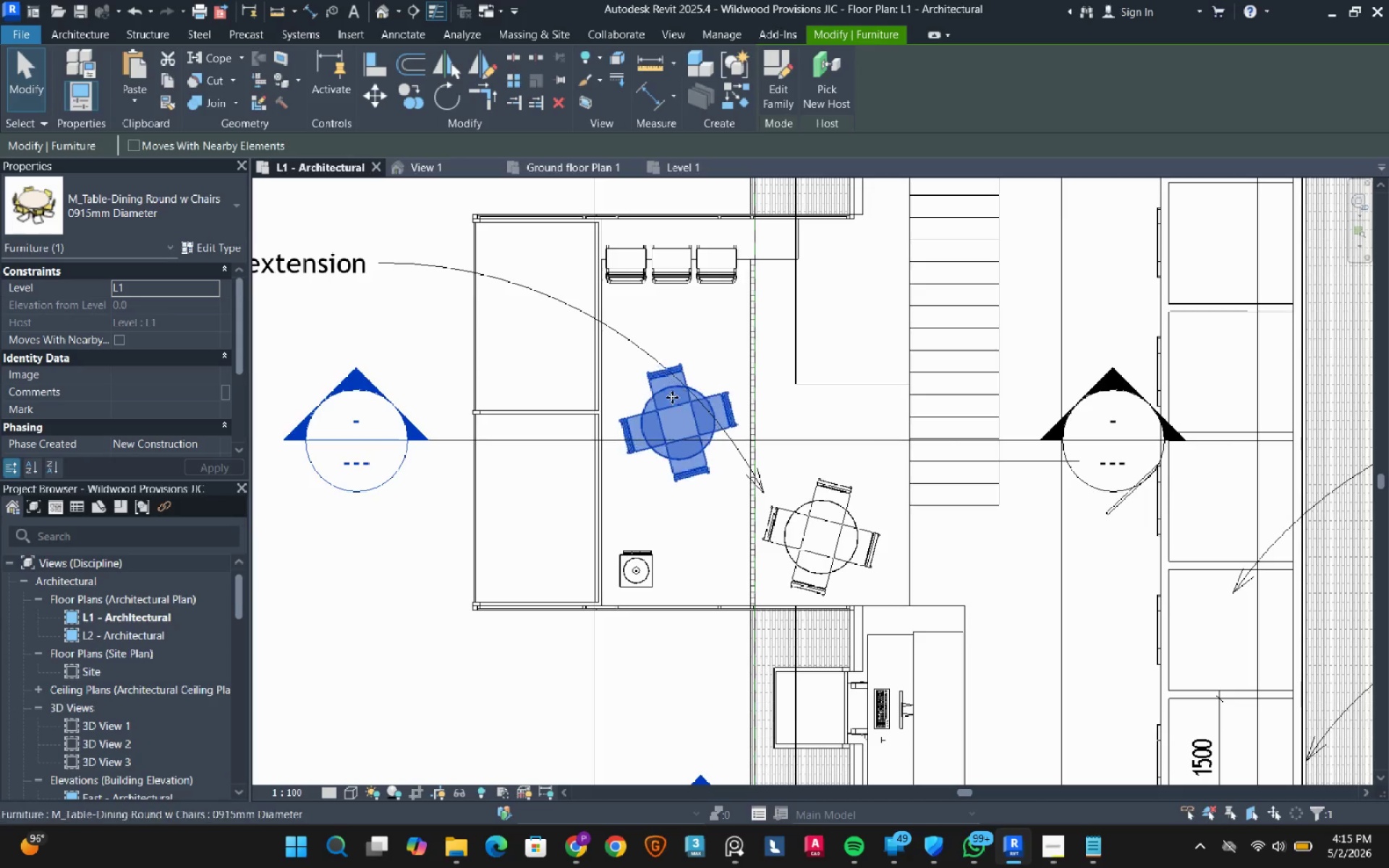 
key(ArrowDown)
 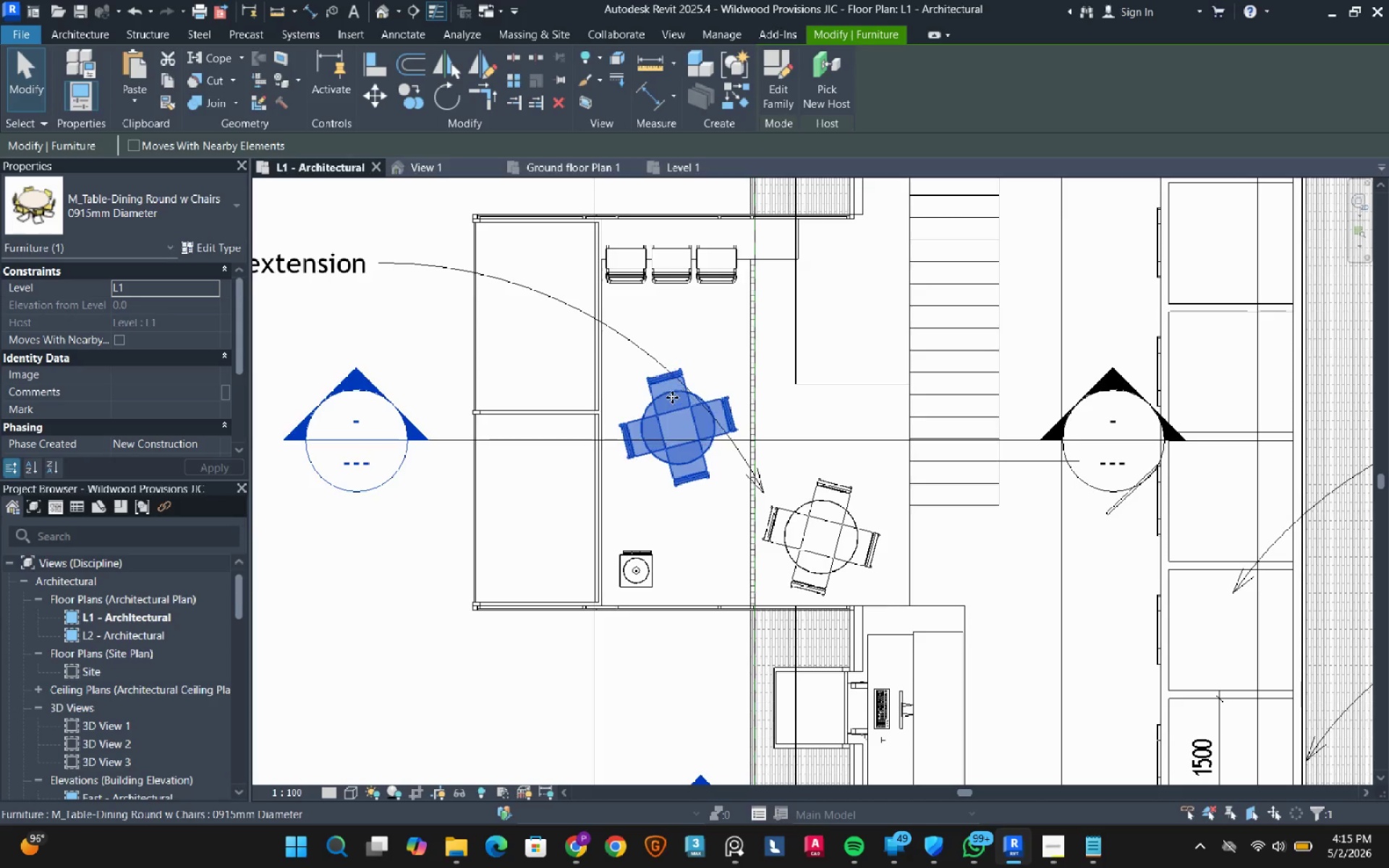 
key(ArrowDown)
 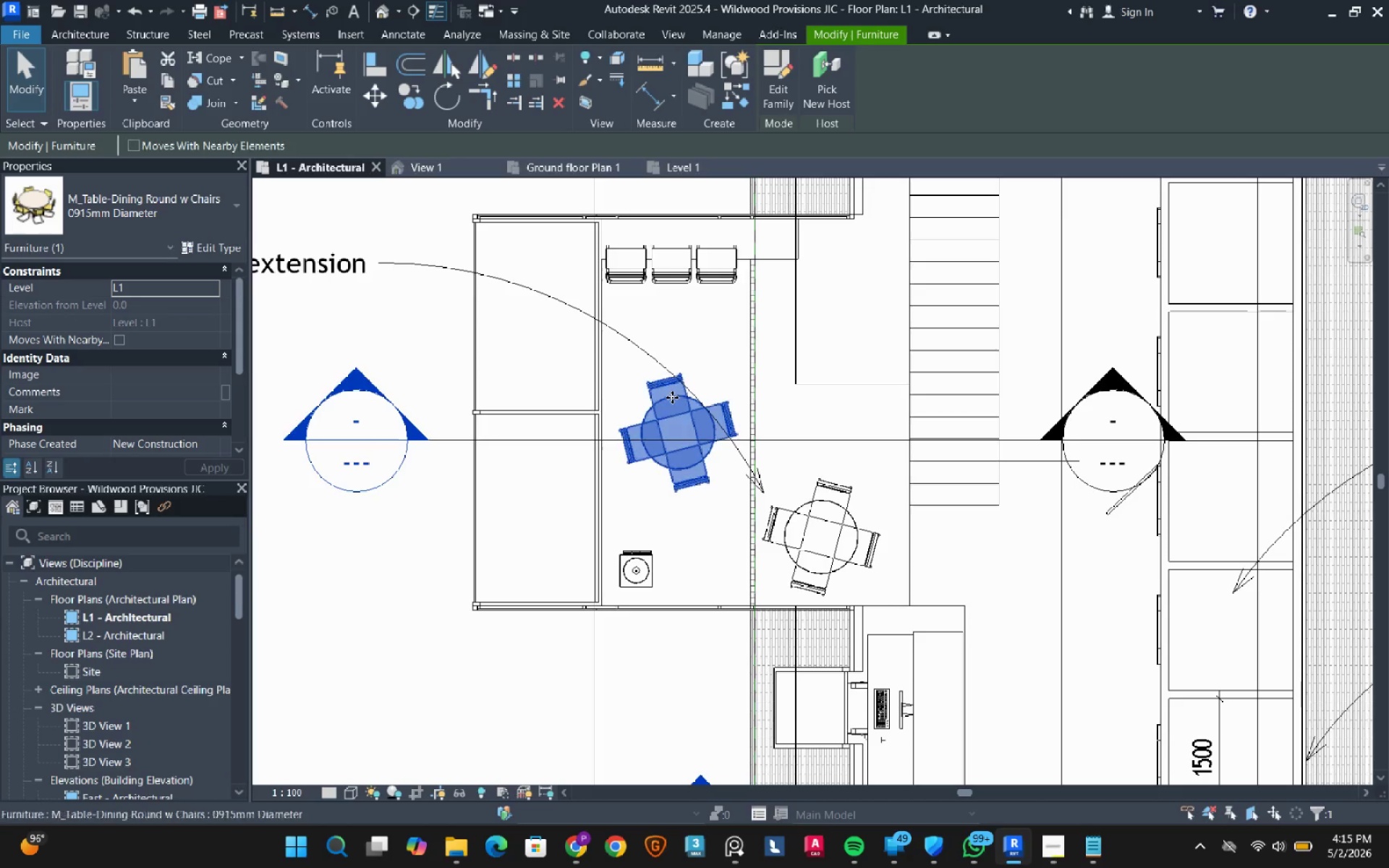 
key(ArrowDown)
 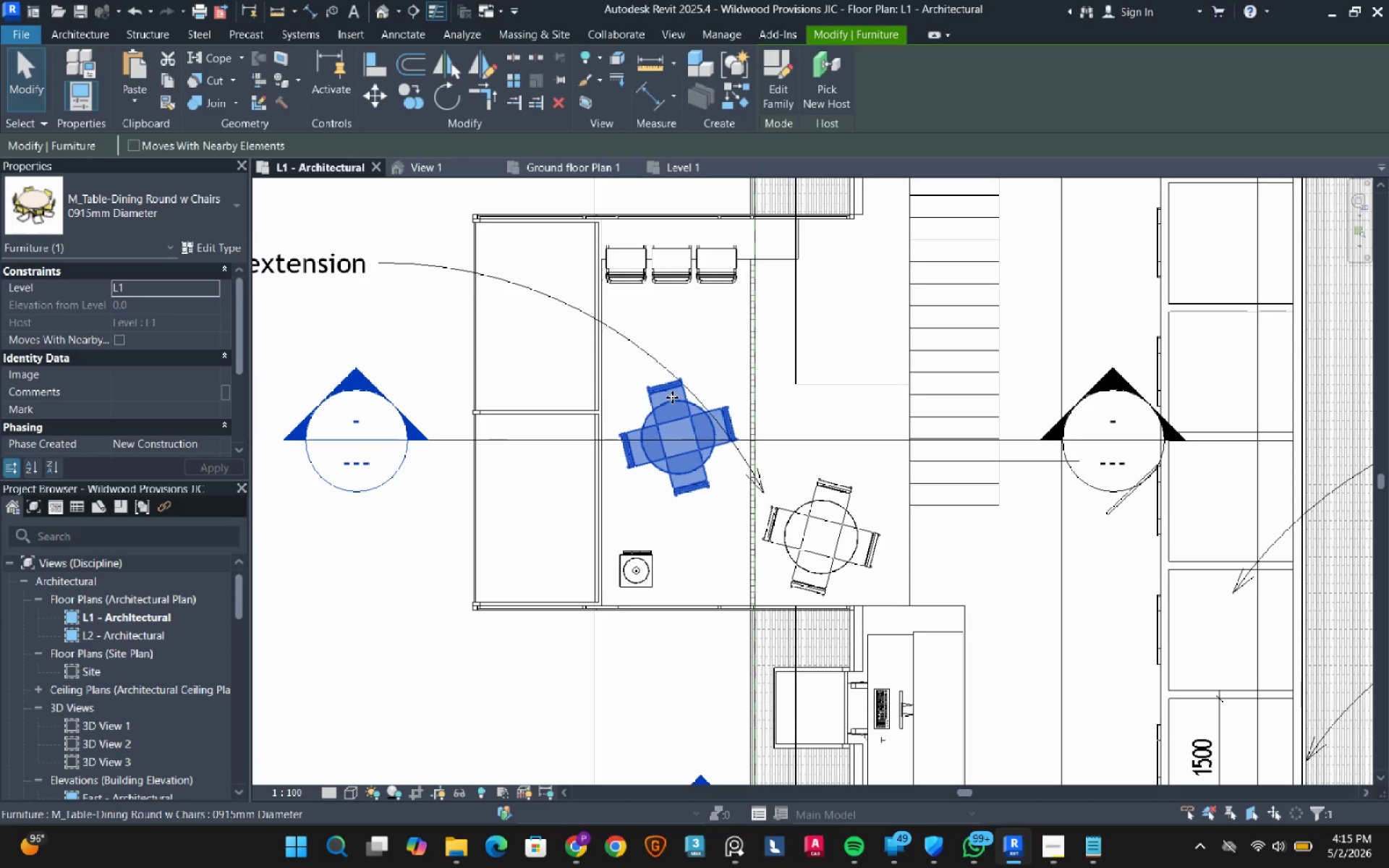 
key(ArrowDown)
 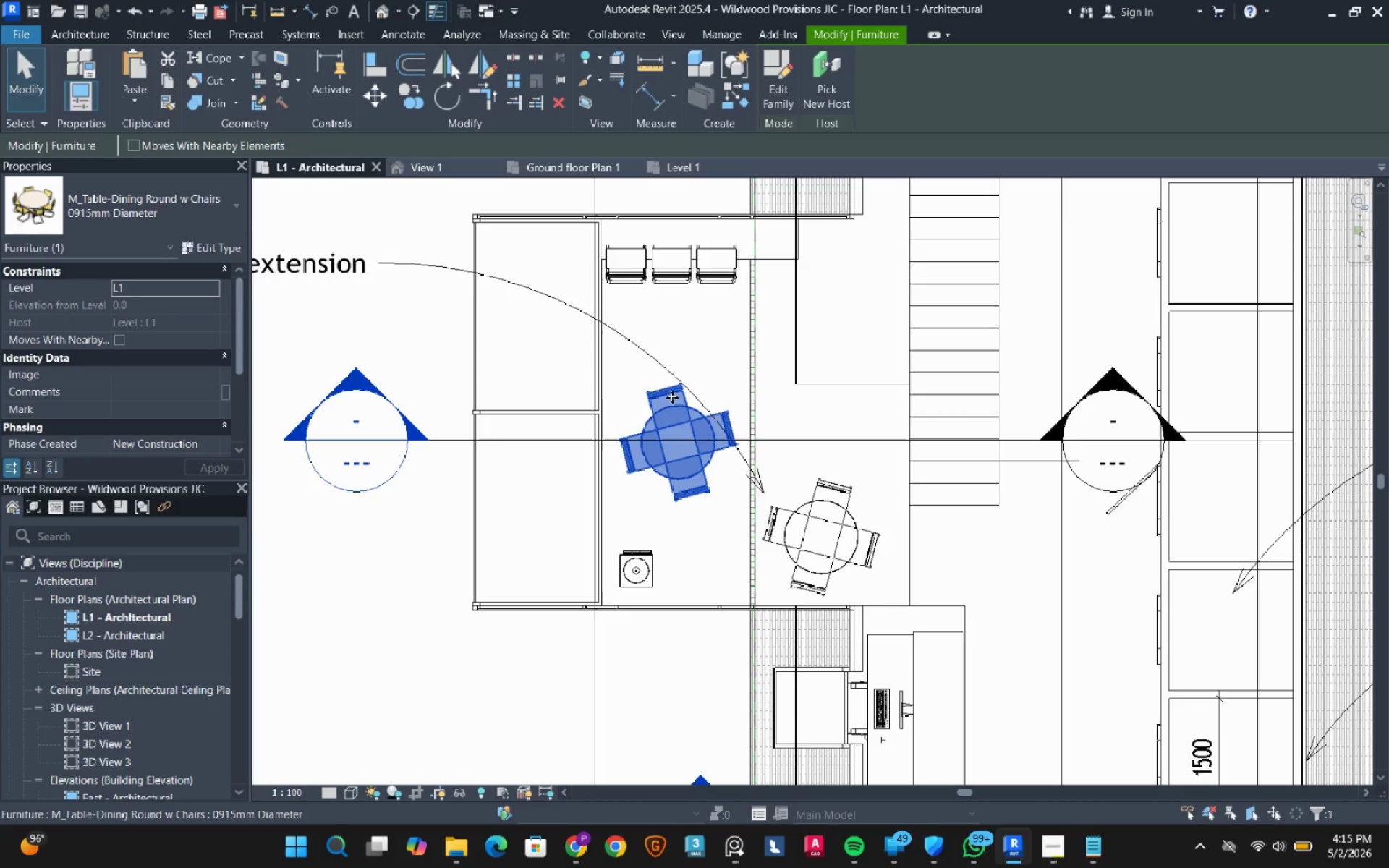 
key(ArrowDown)
 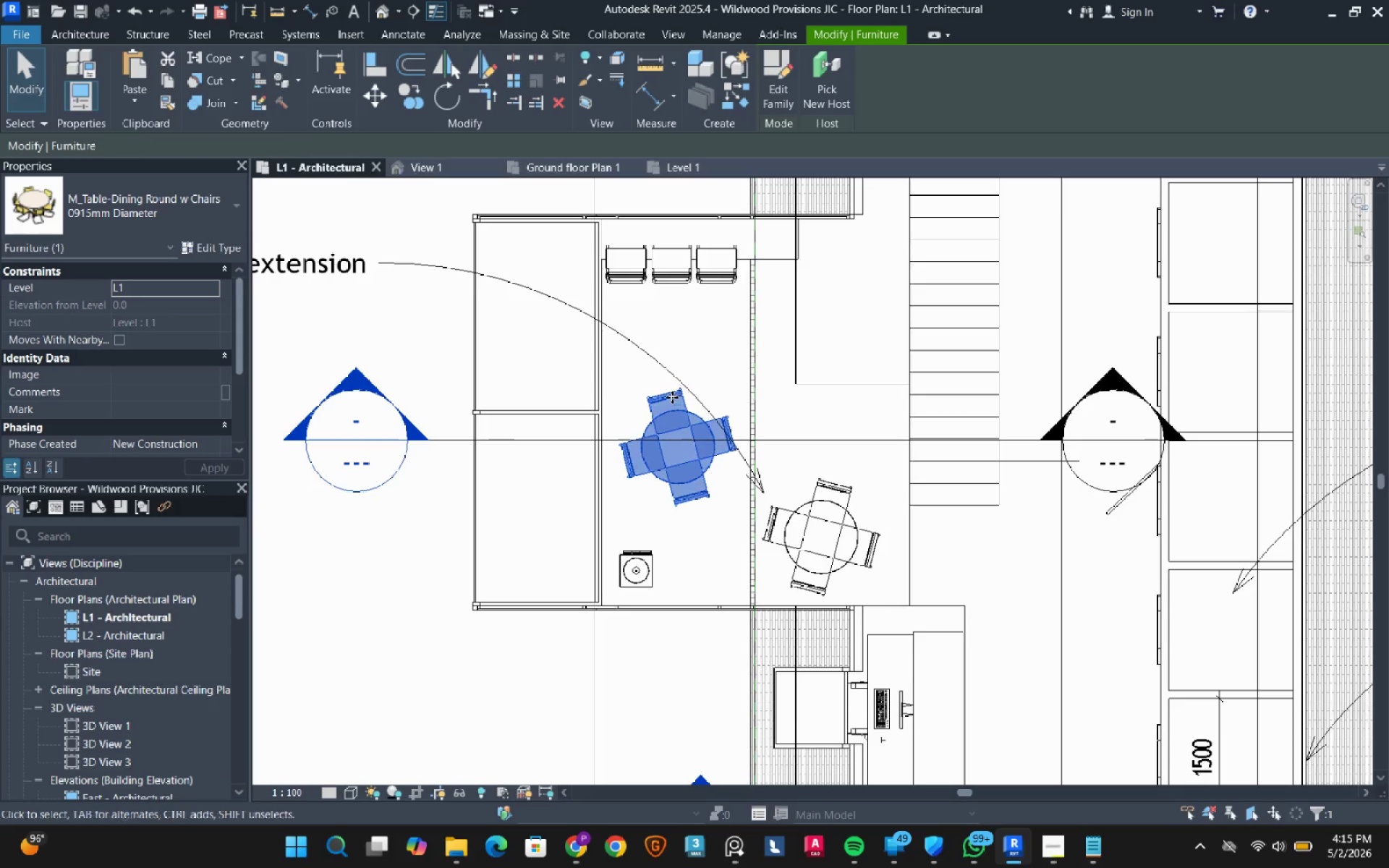 
key(ArrowDown)
 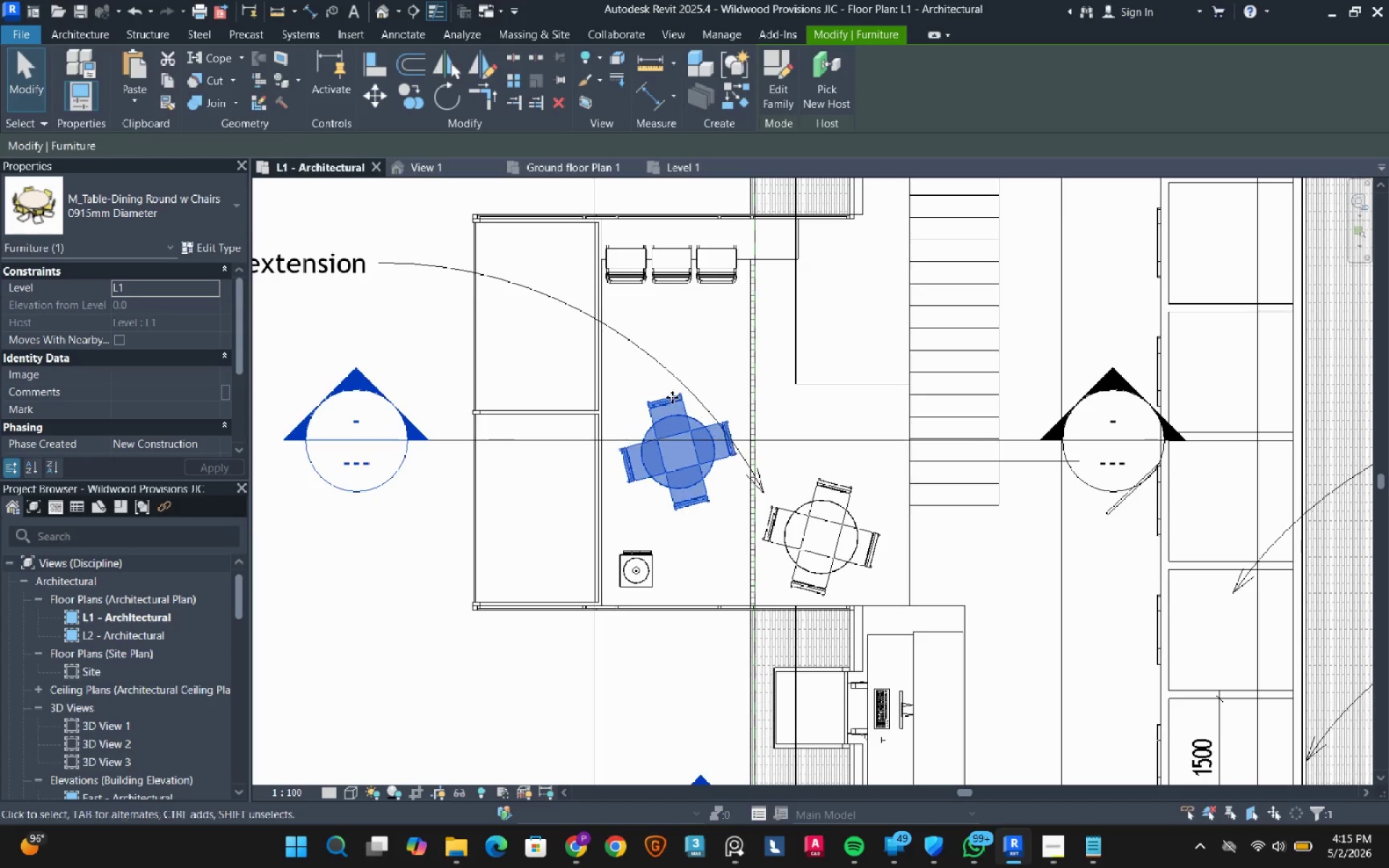 
key(ArrowDown)
 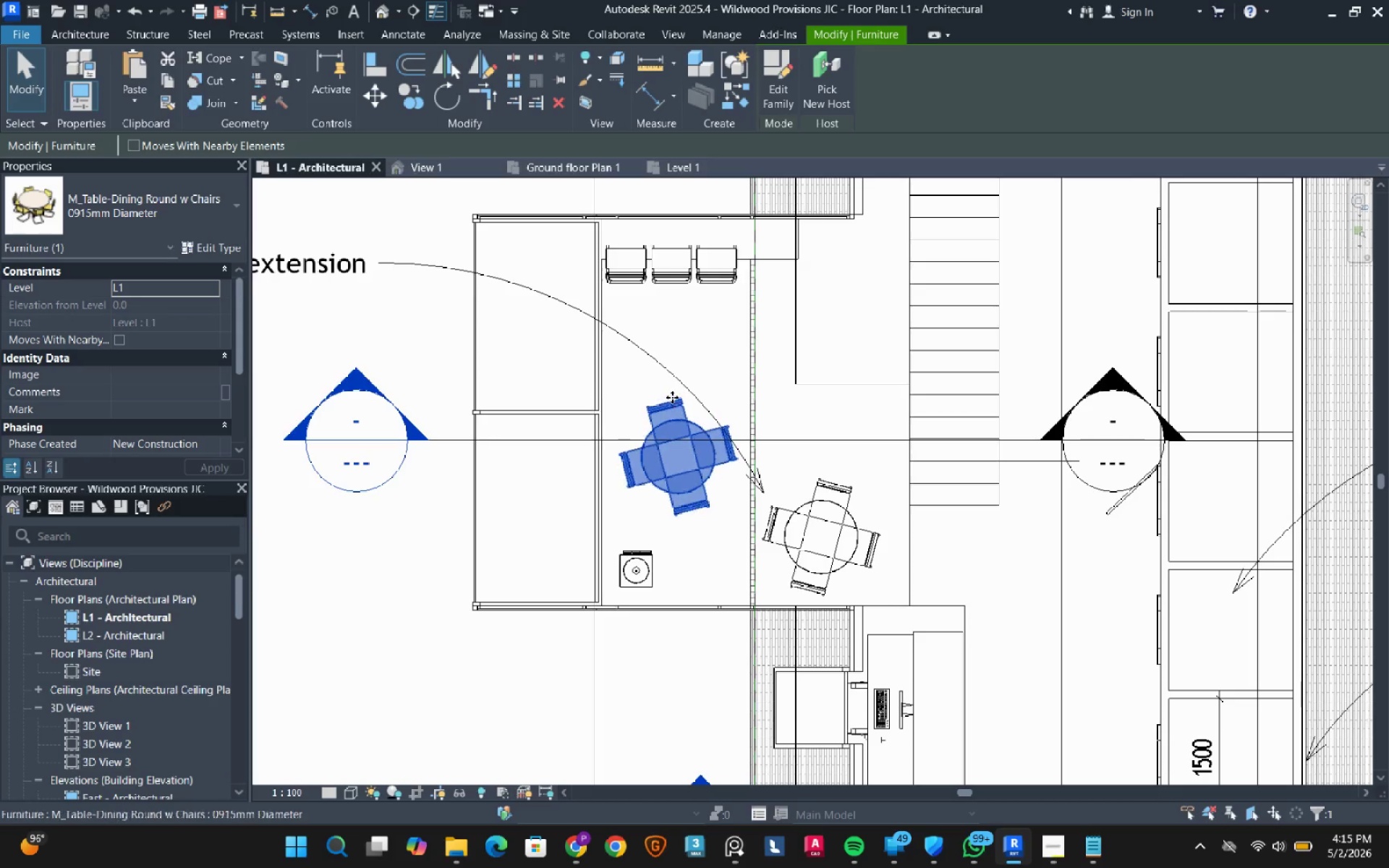 
key(ArrowDown)
 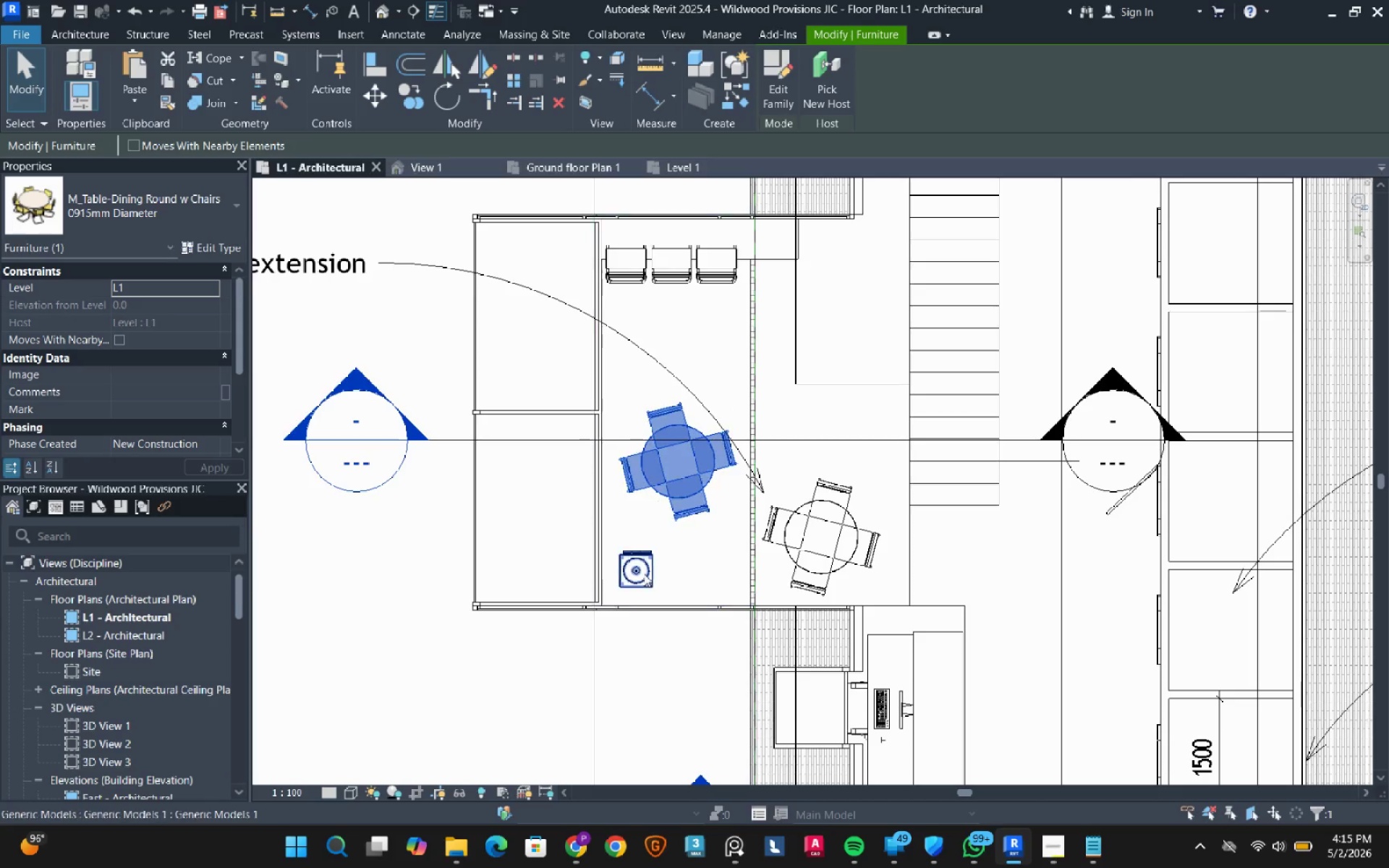 
left_click([644, 574])
 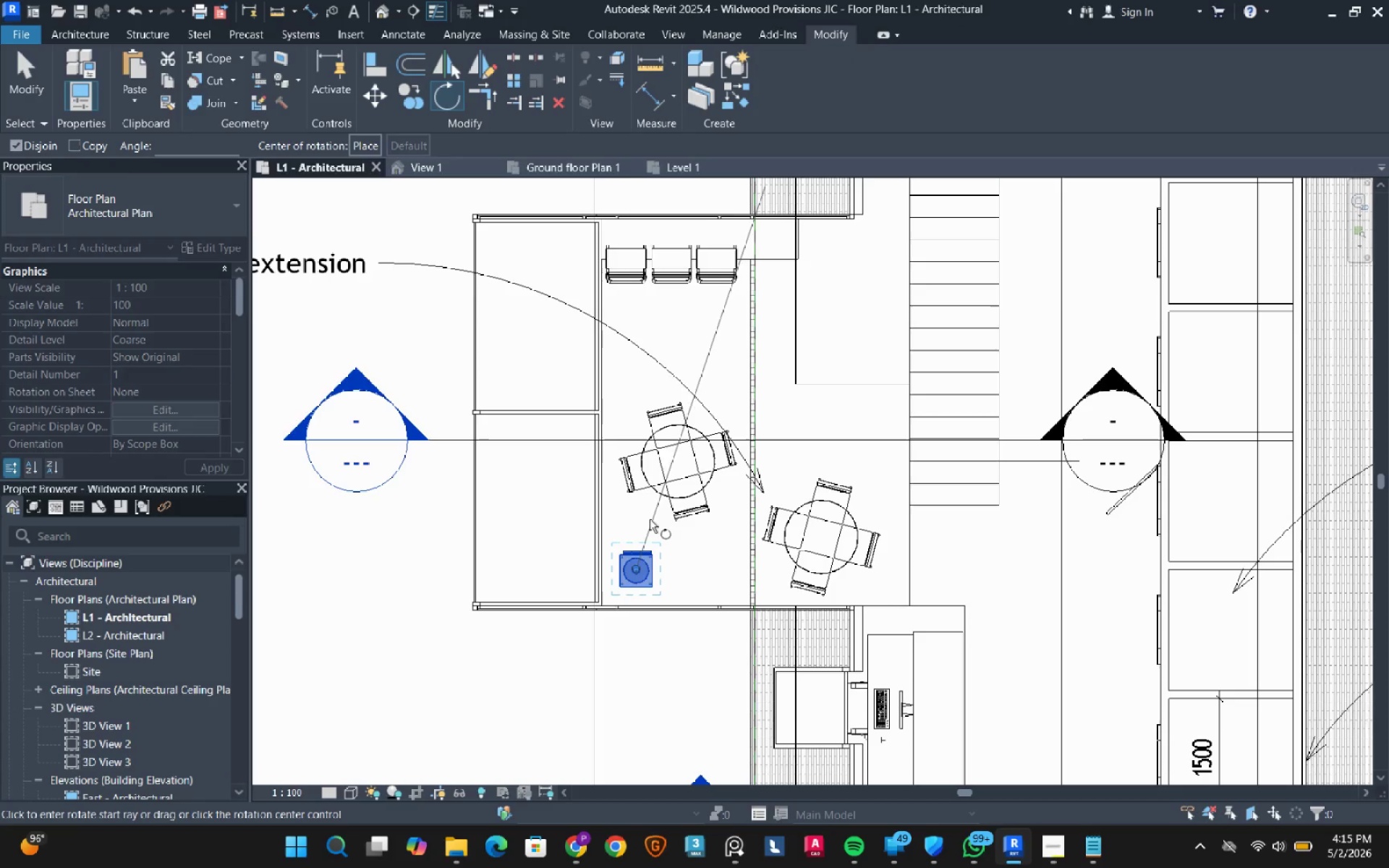 
left_click([637, 508])
 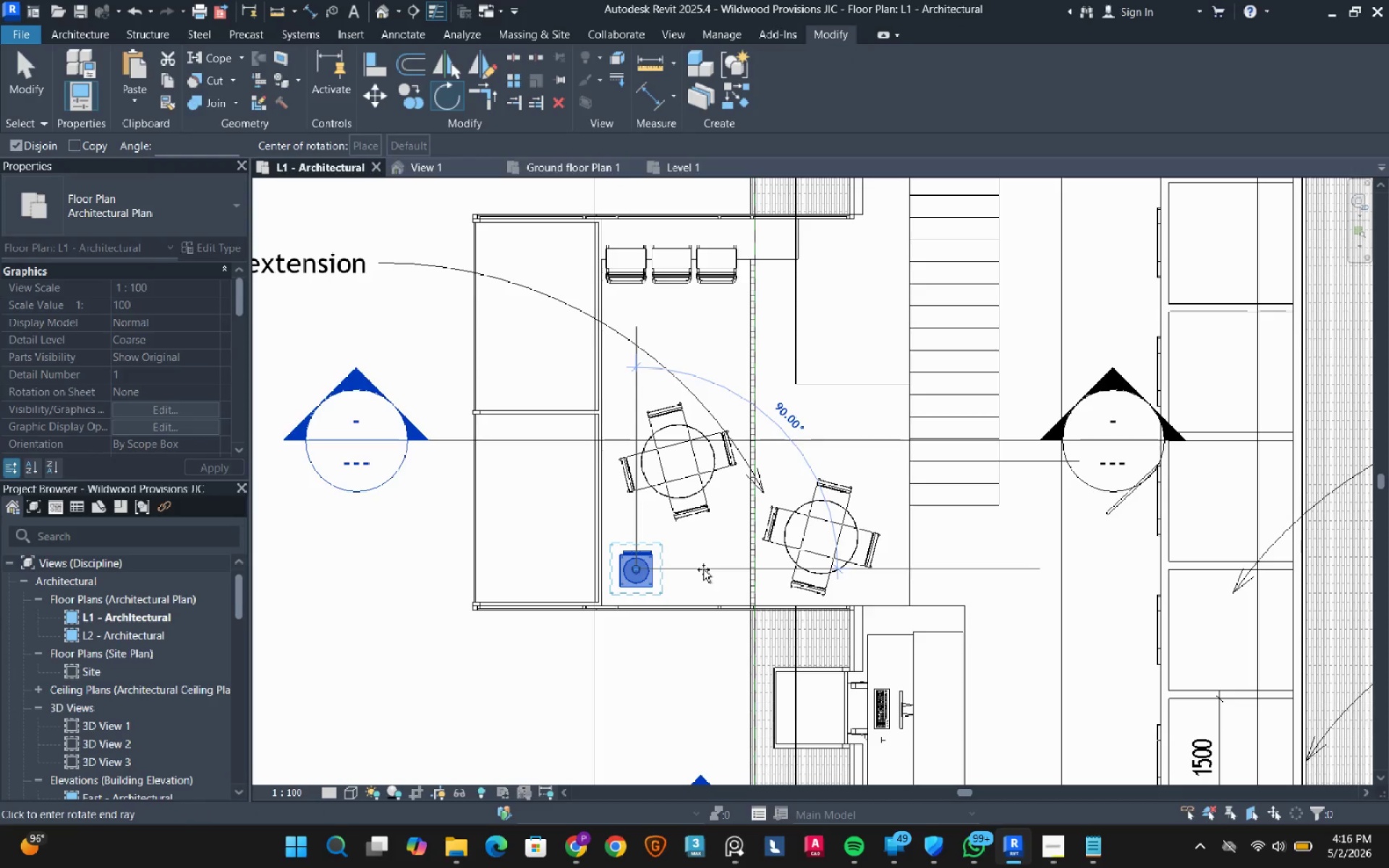 
left_click([703, 569])
 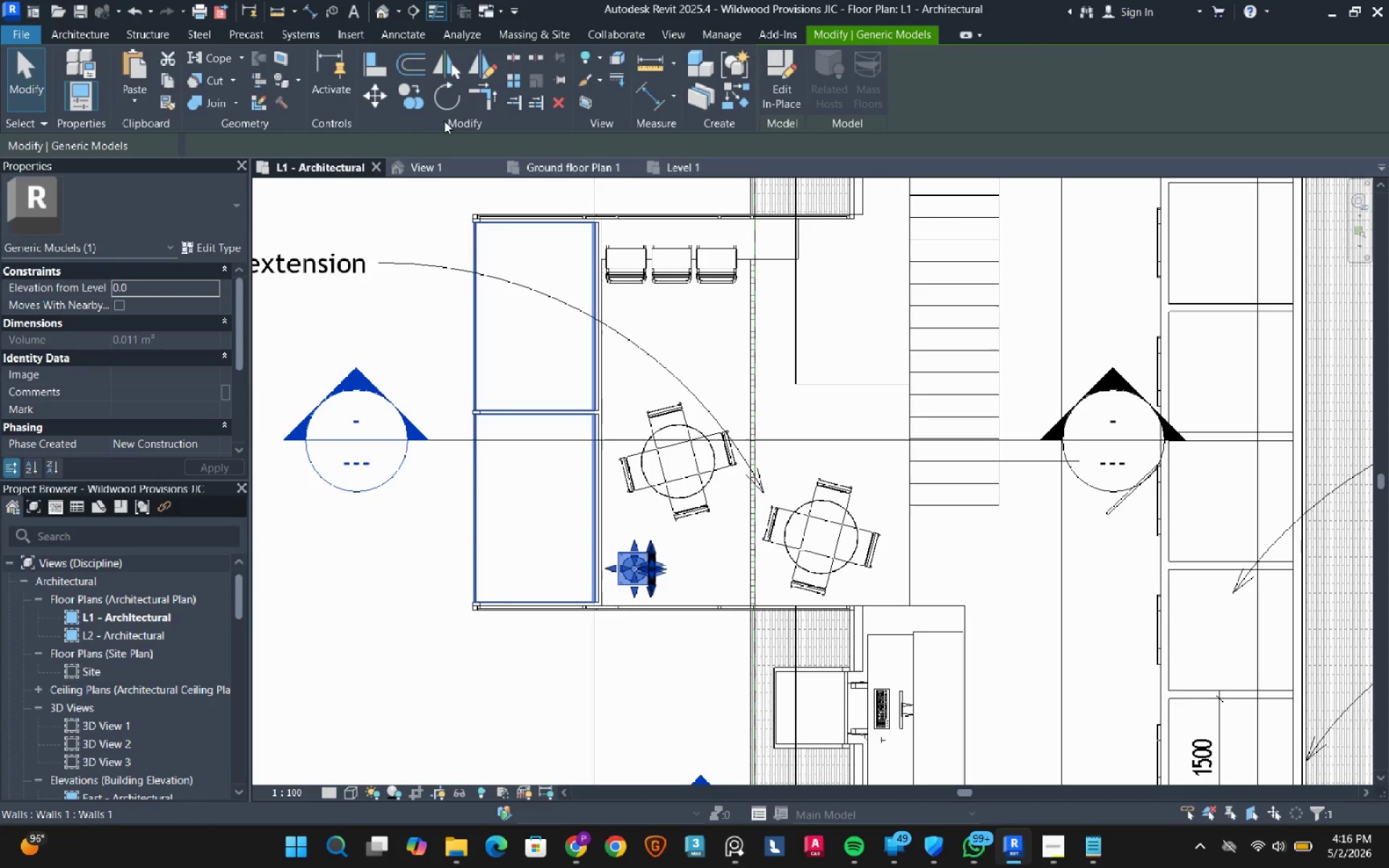 
left_click([367, 101])
 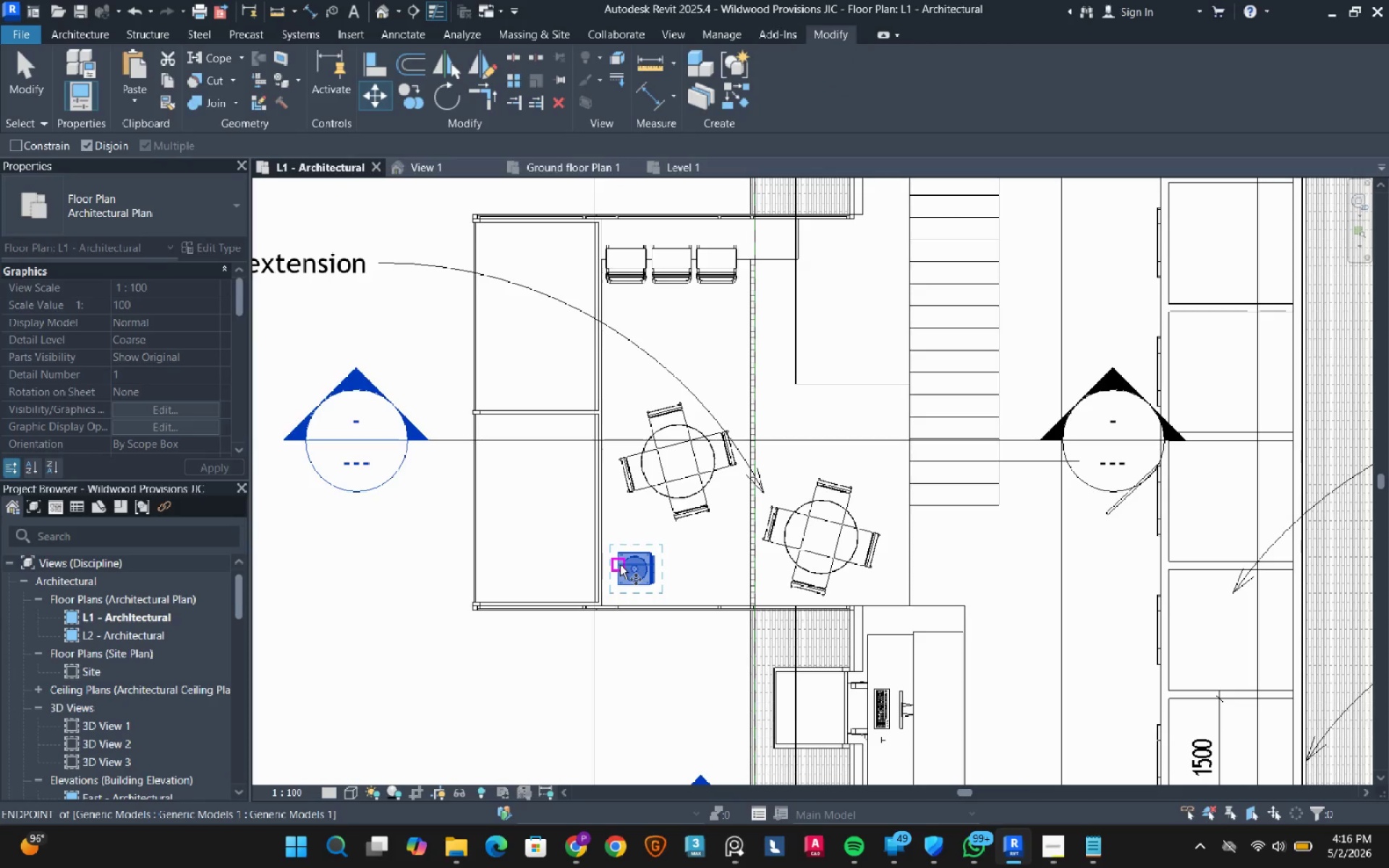 
left_click_drag(start_coordinate=[620, 565], to_coordinate=[620, 550])
 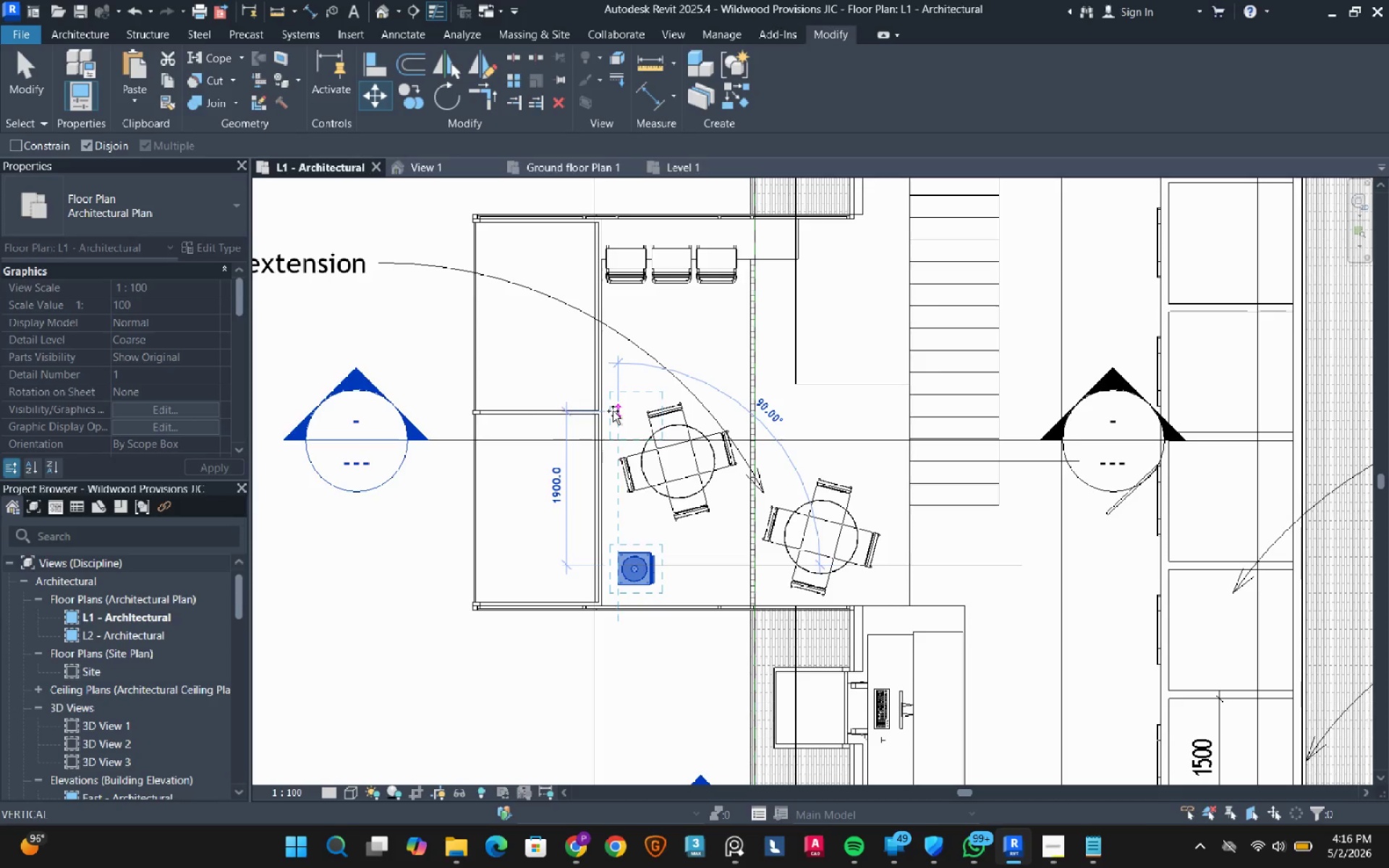 
left_click([613, 411])
 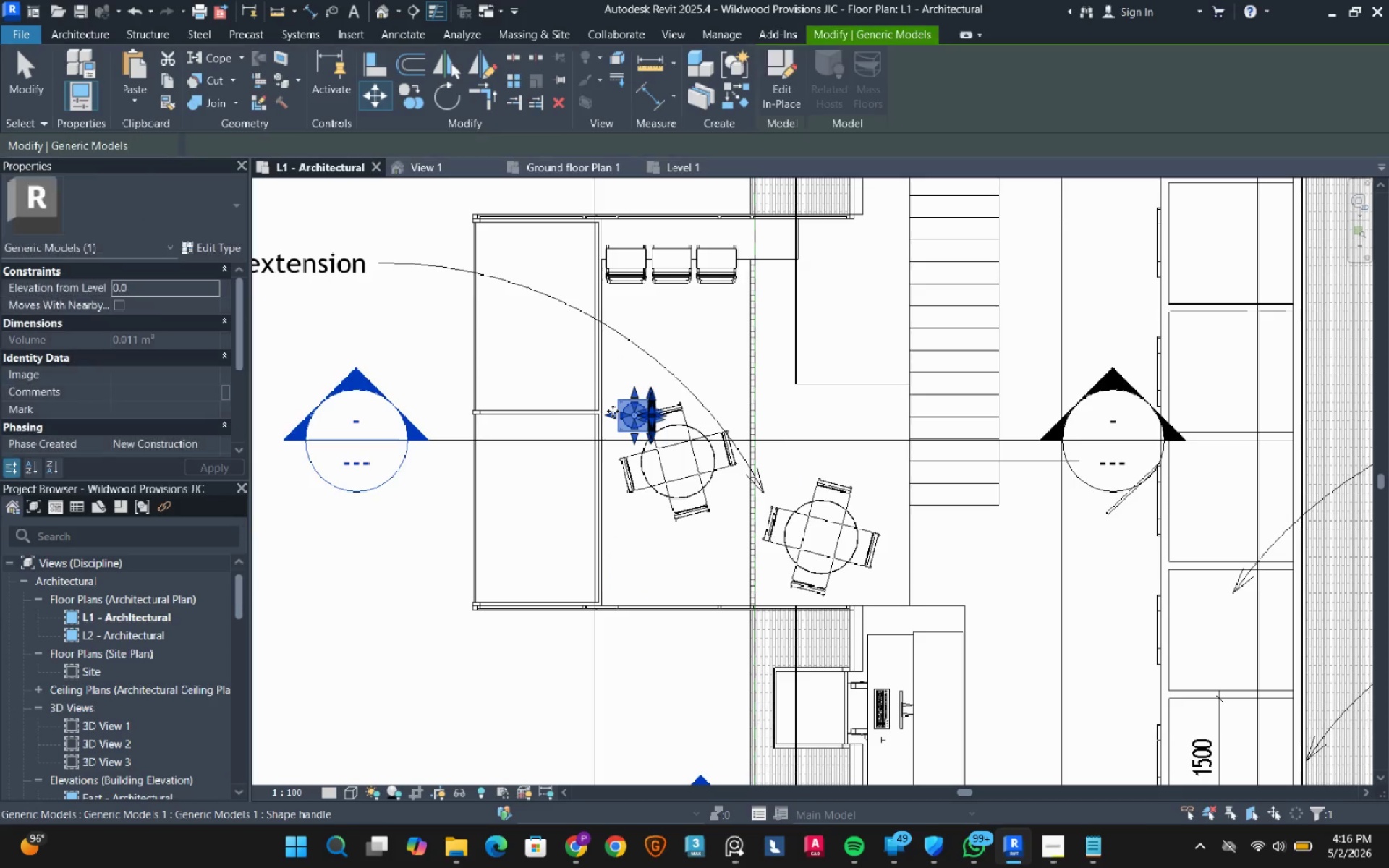 
key(Escape)
 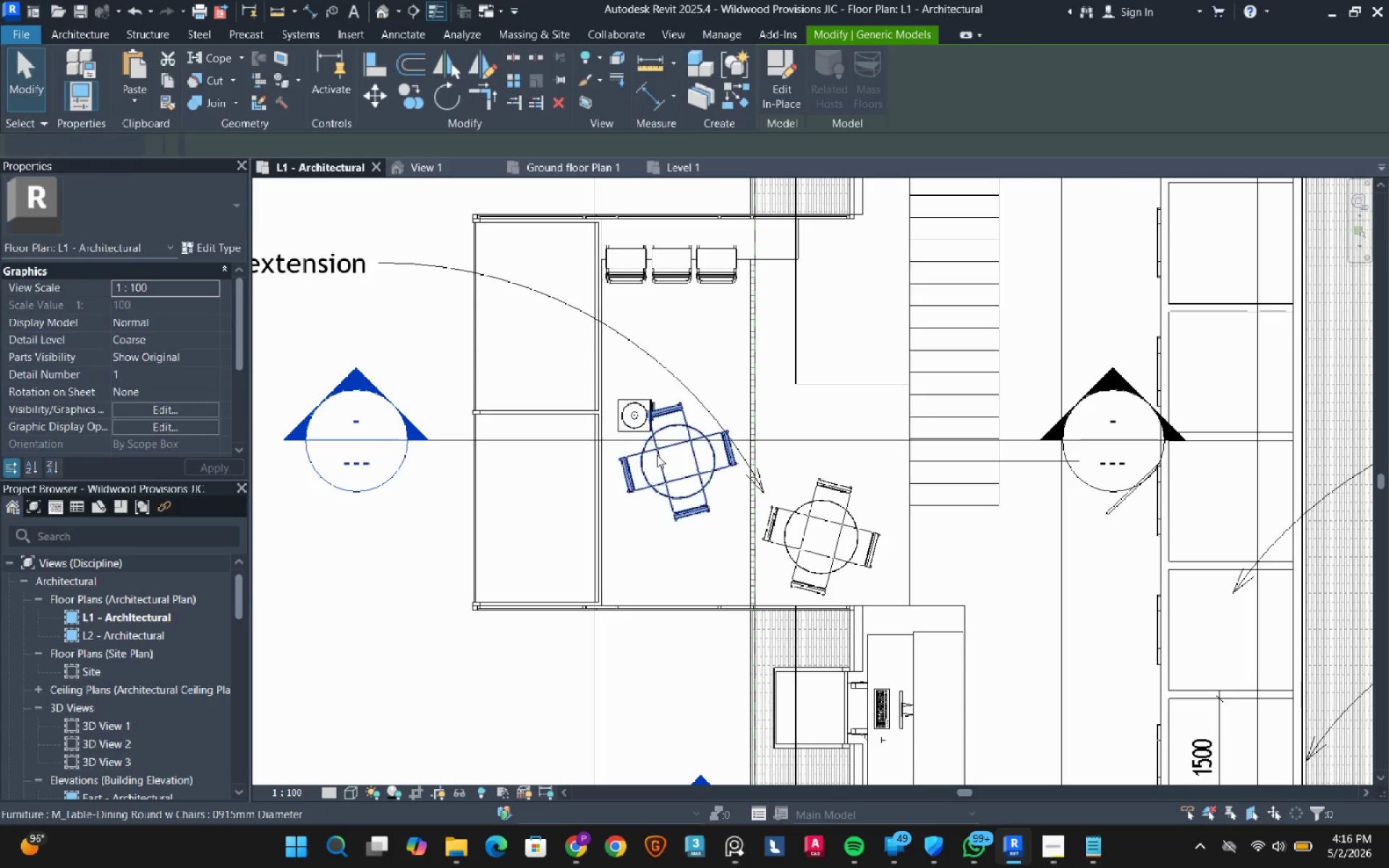 
key(Escape)
 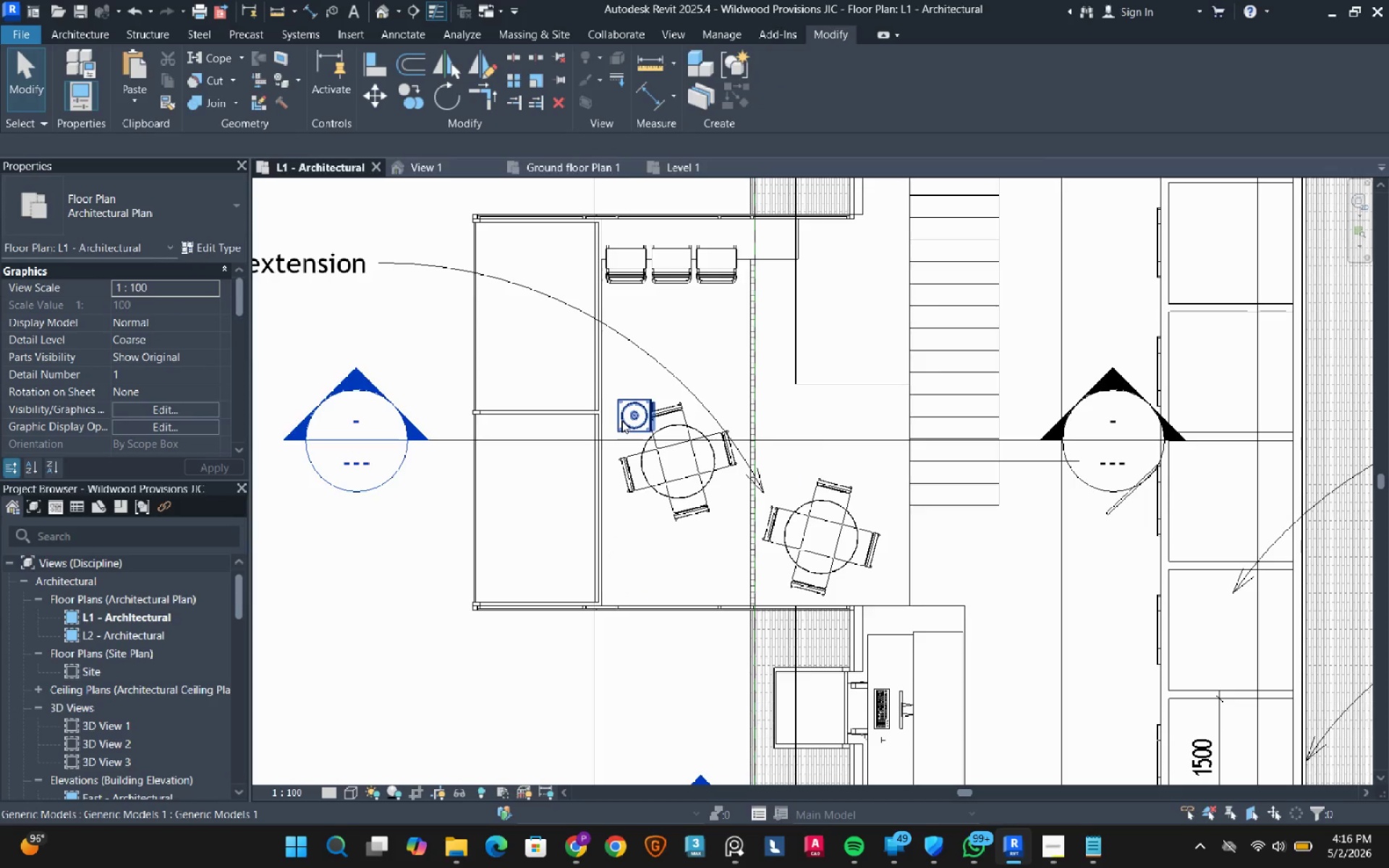 
left_click([621, 420])
 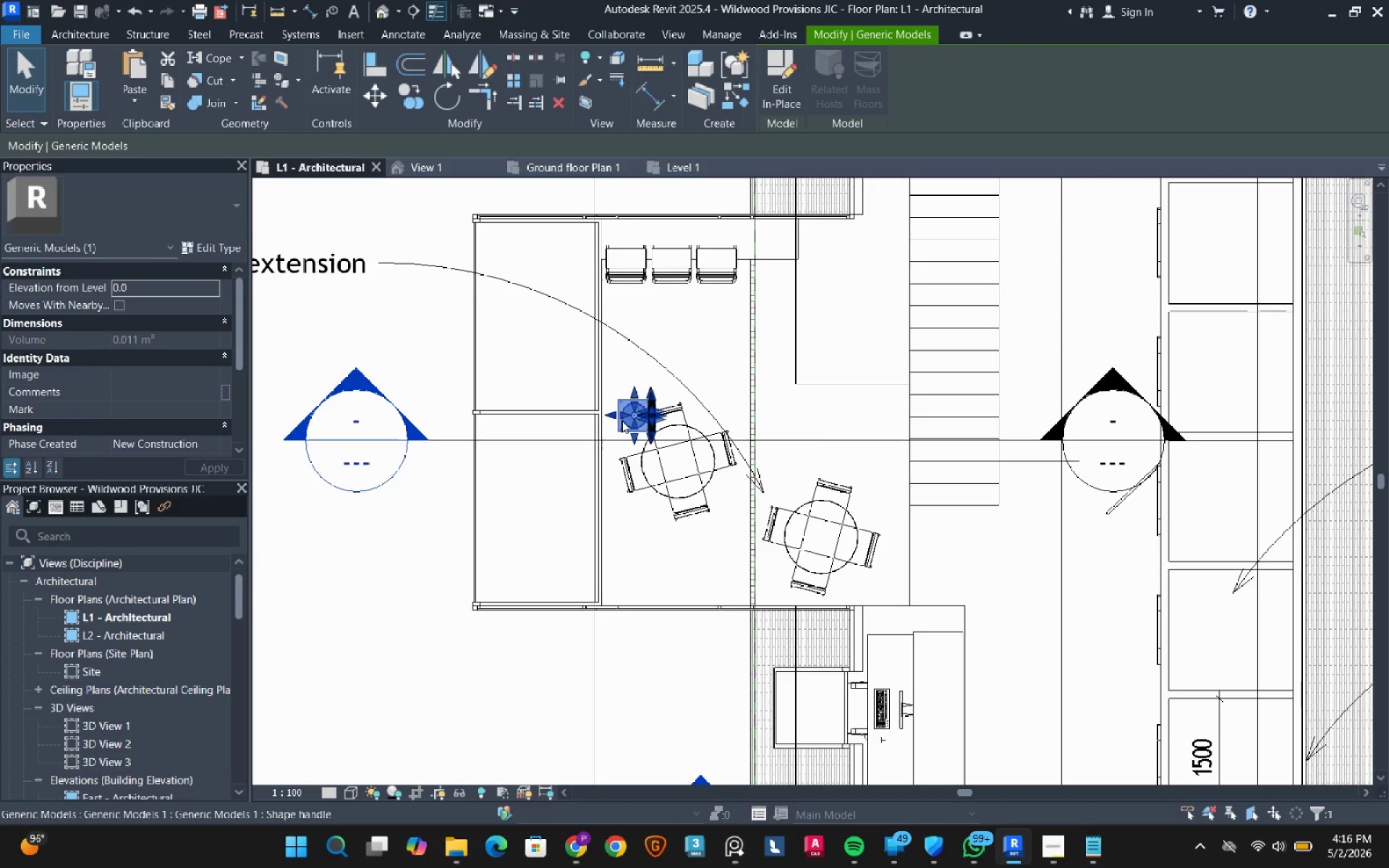 
key(ArrowUp)
 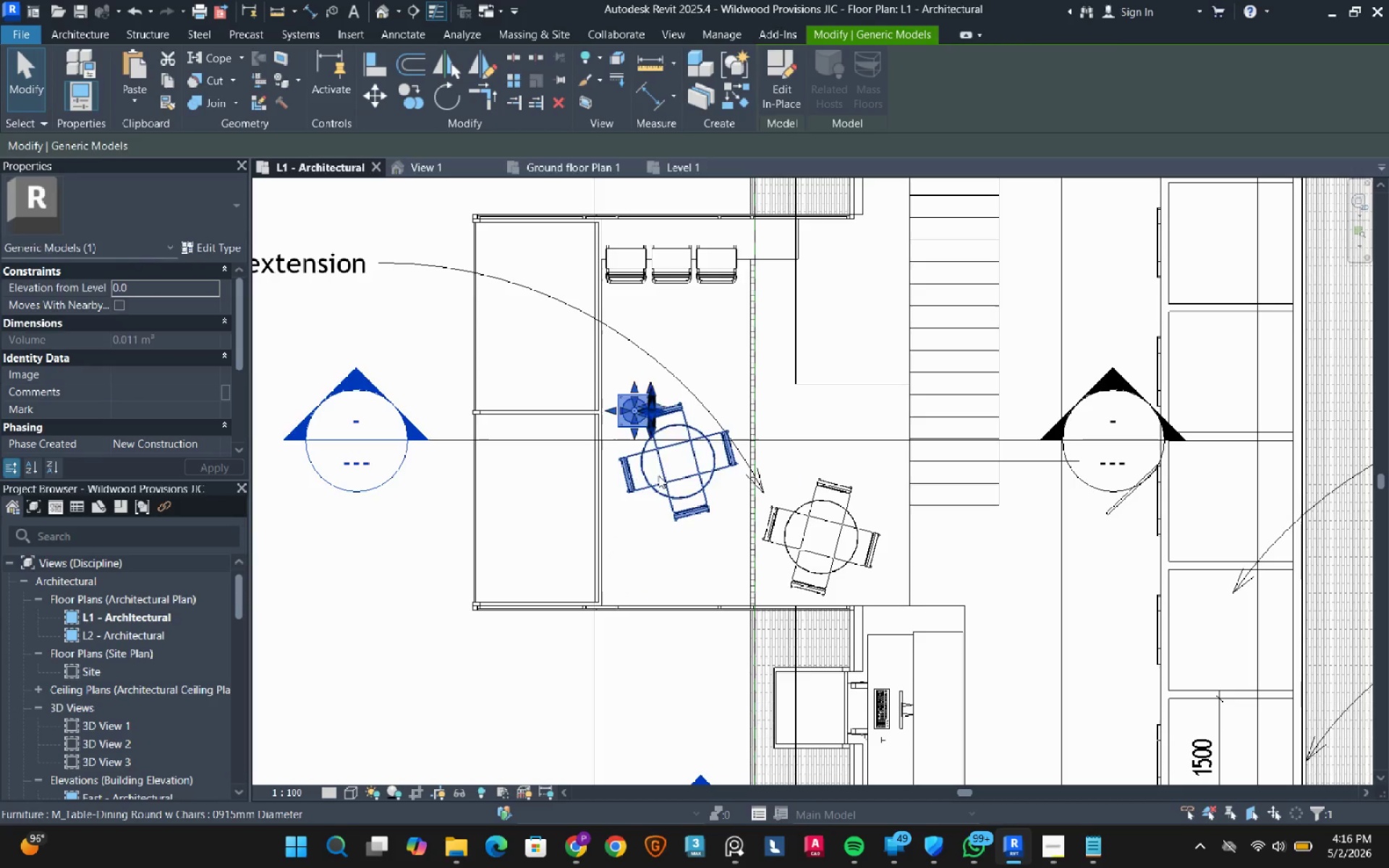 
left_click([658, 475])
 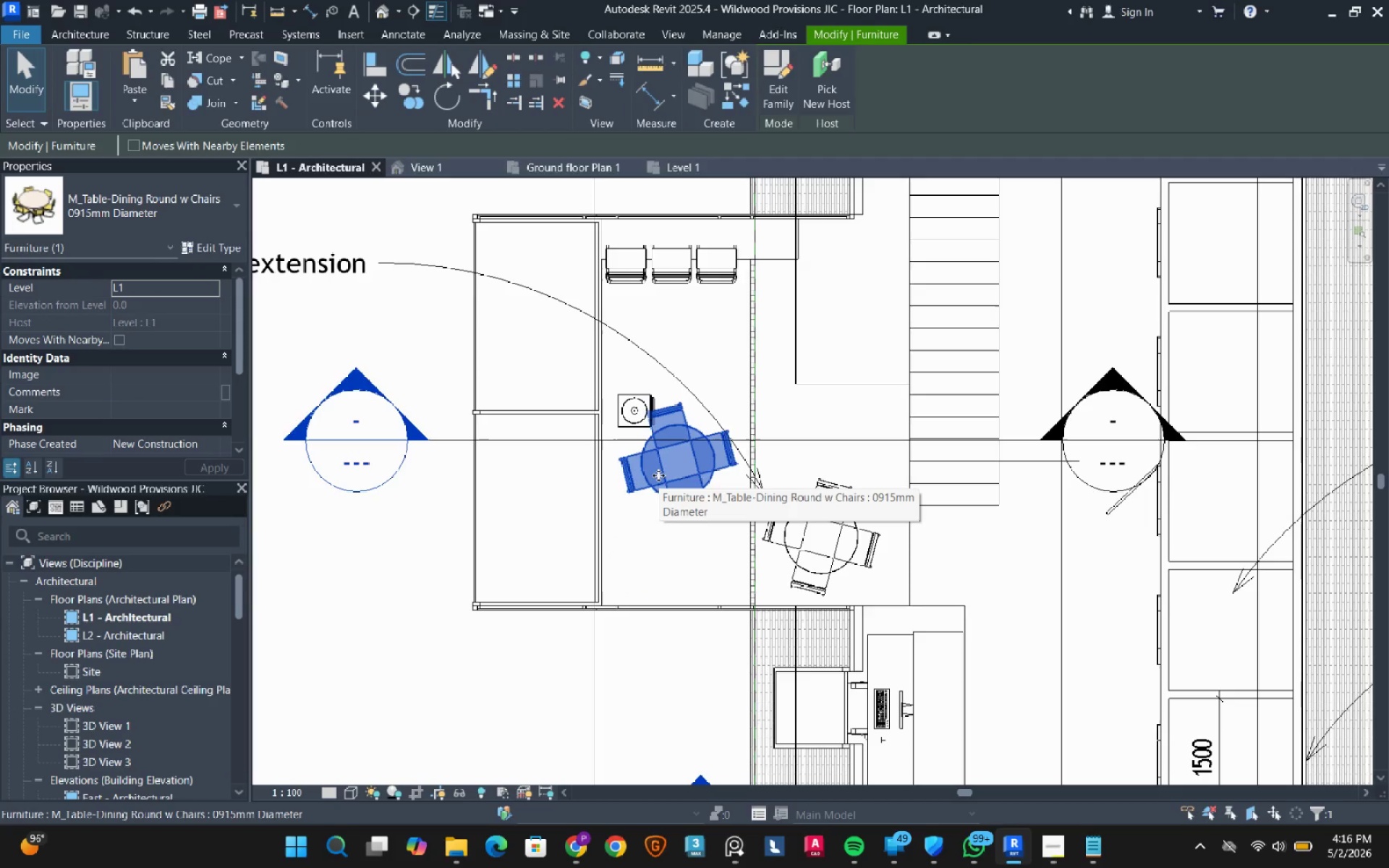 
key(Shift+ArrowDown)
 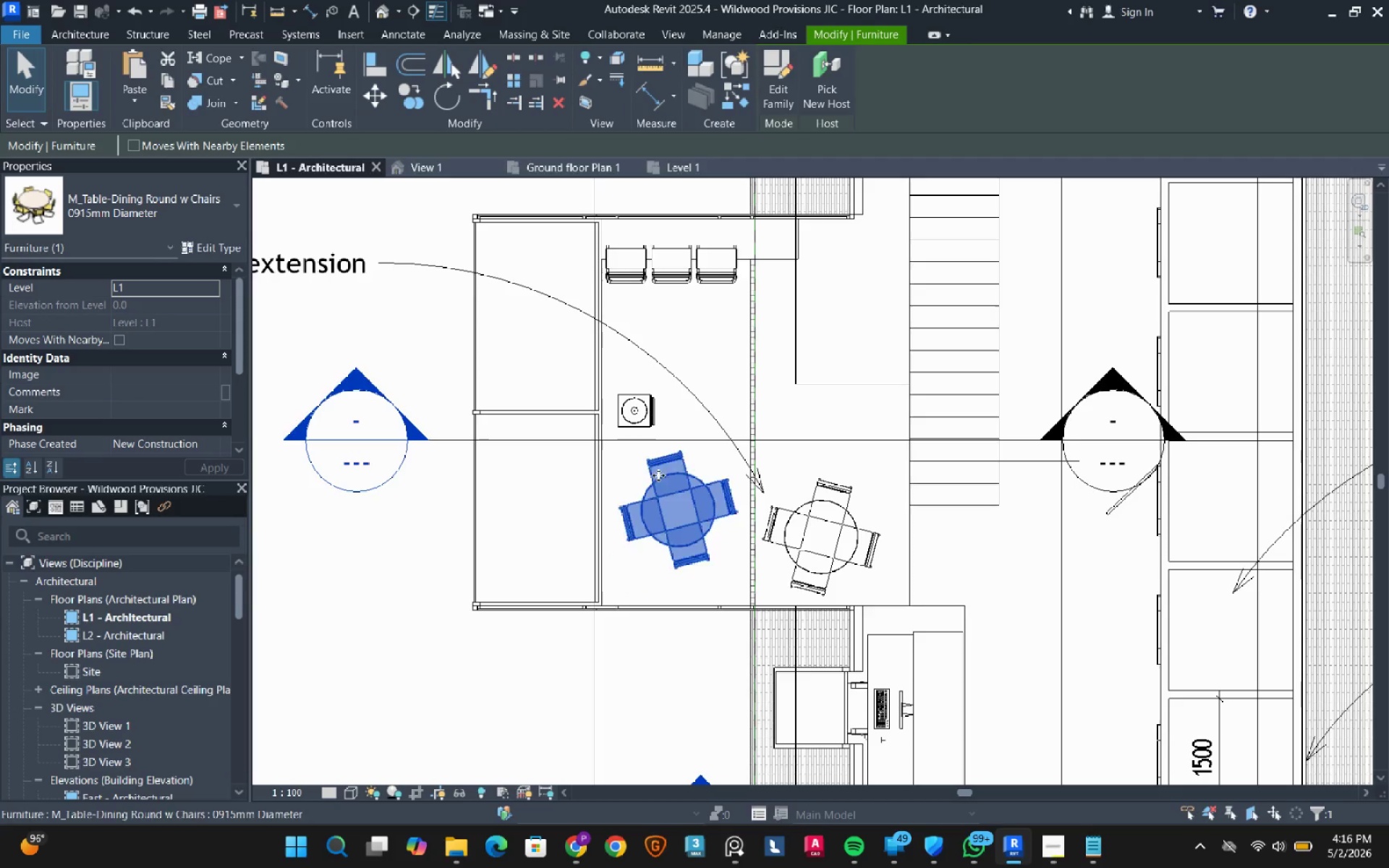 
key(Shift+ArrowDown)
 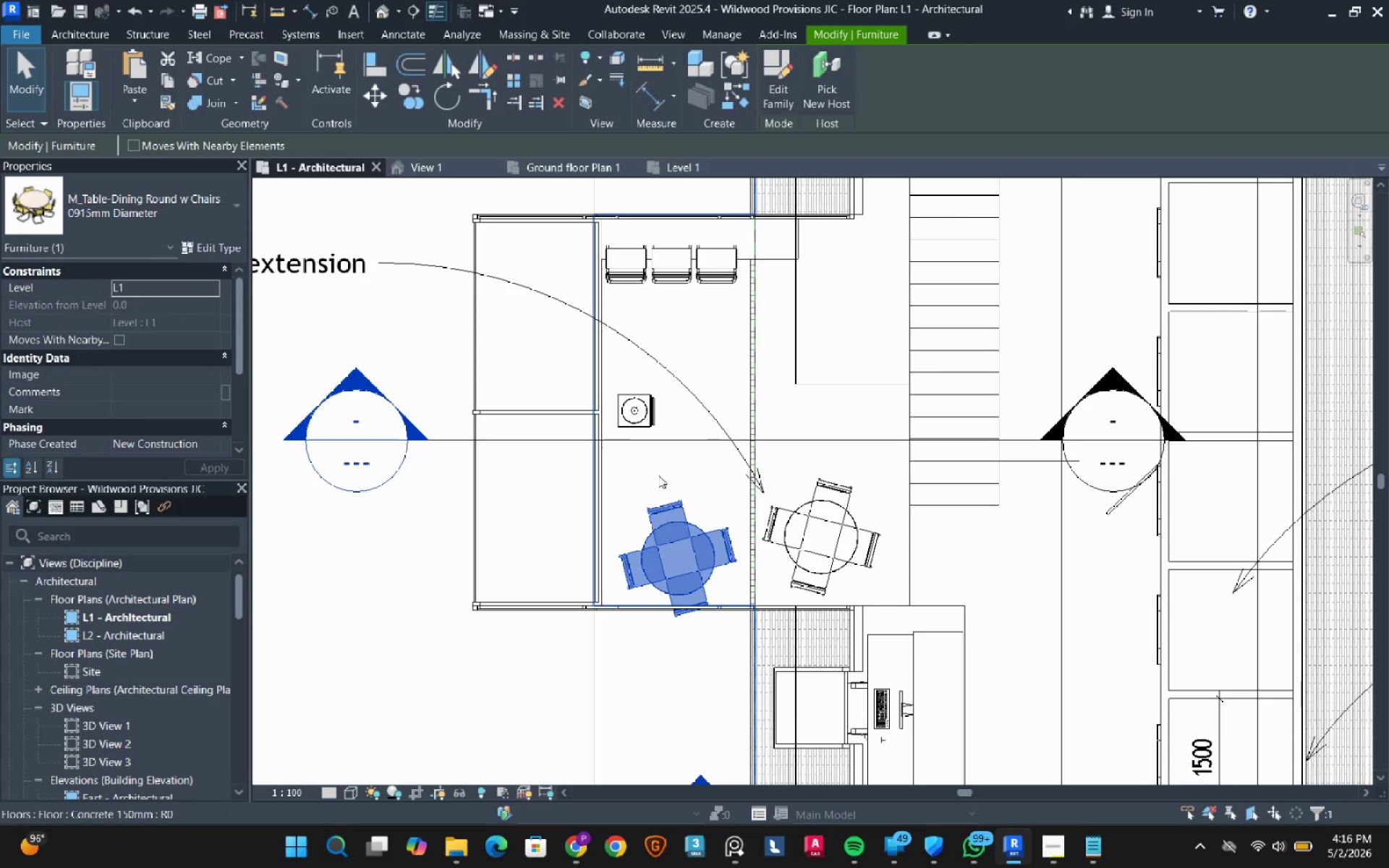 
key(ArrowUp)
 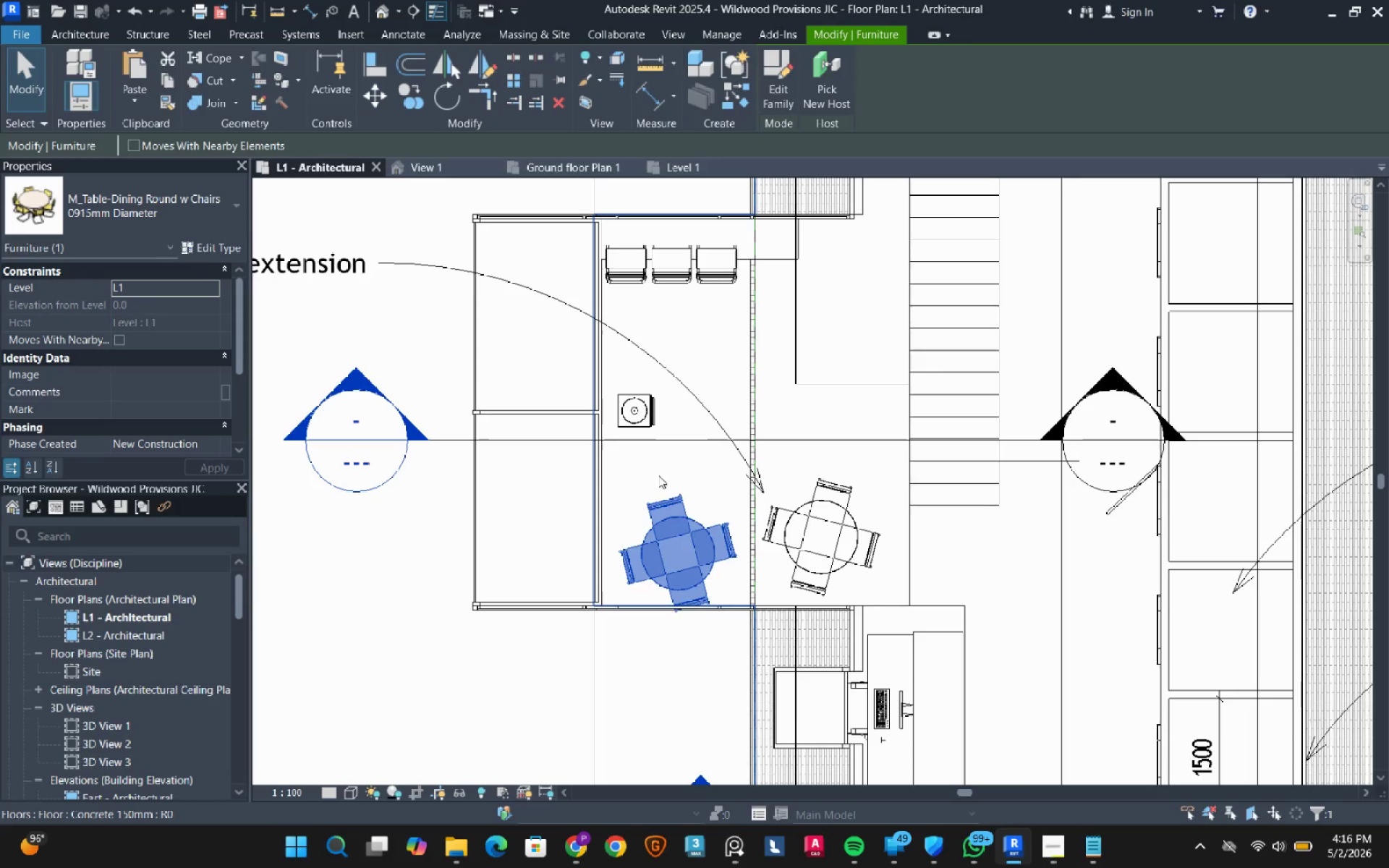 
key(ArrowUp)
 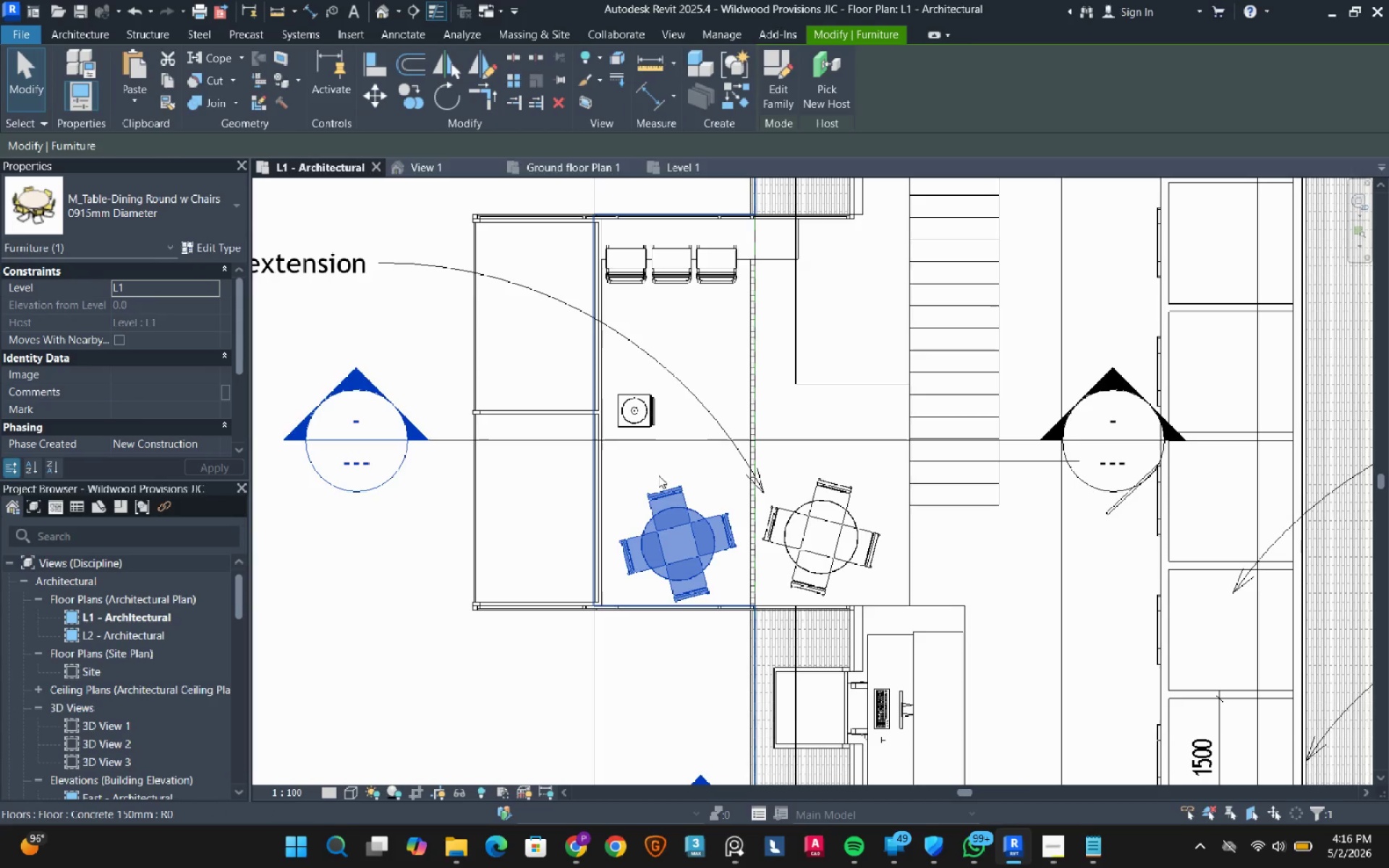 
key(ArrowUp)
 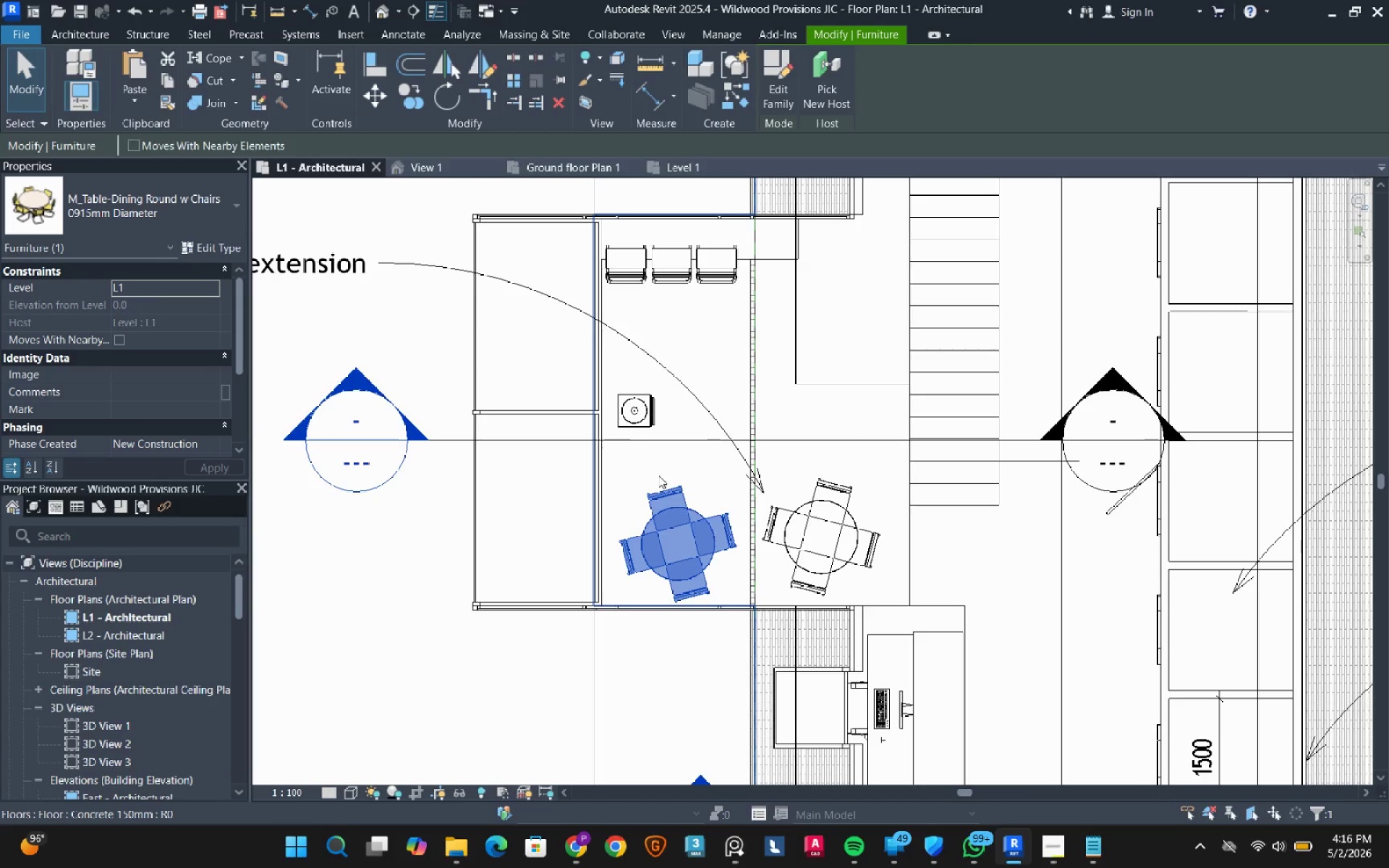 
key(ArrowUp)
 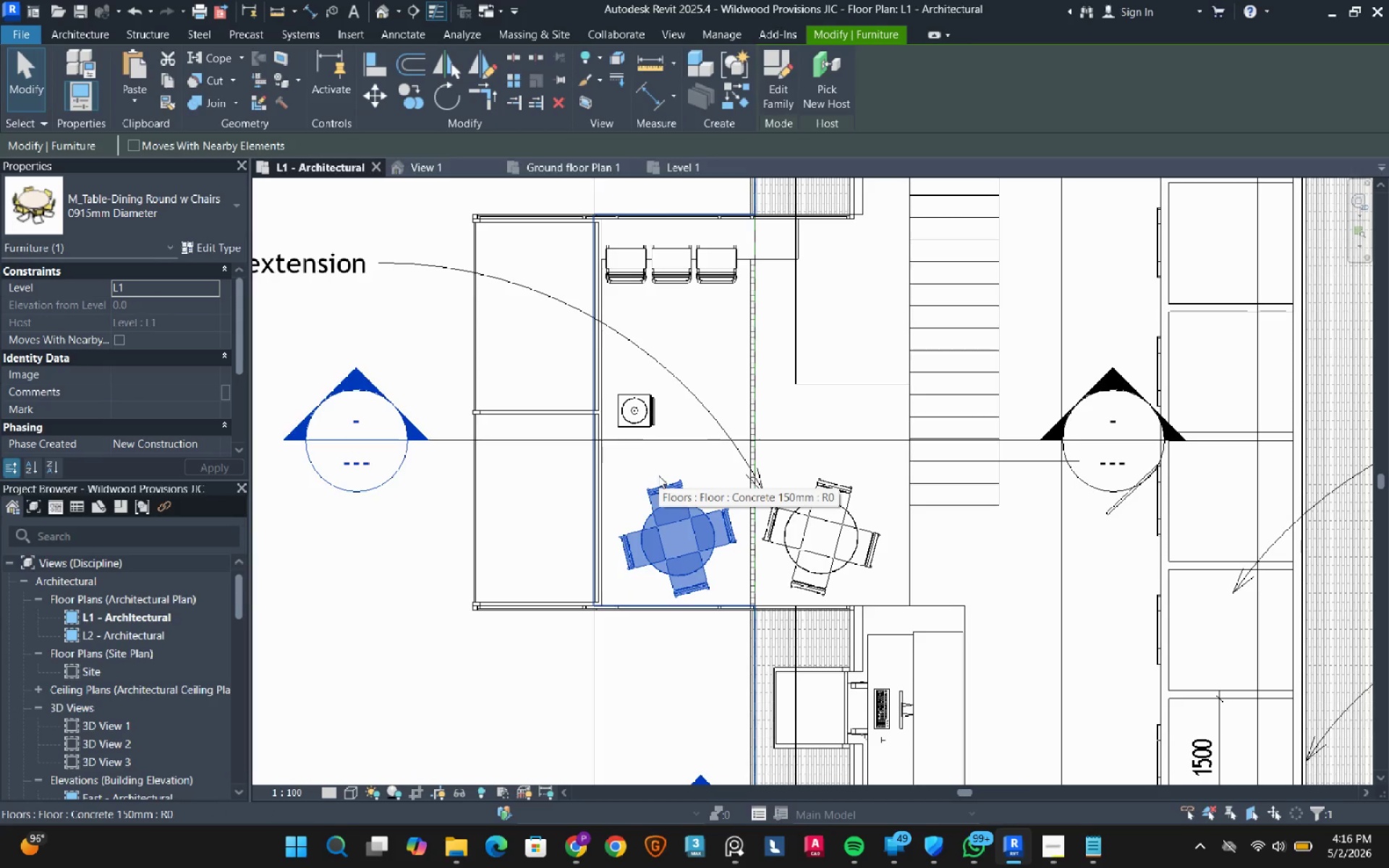 
key(ArrowUp)
 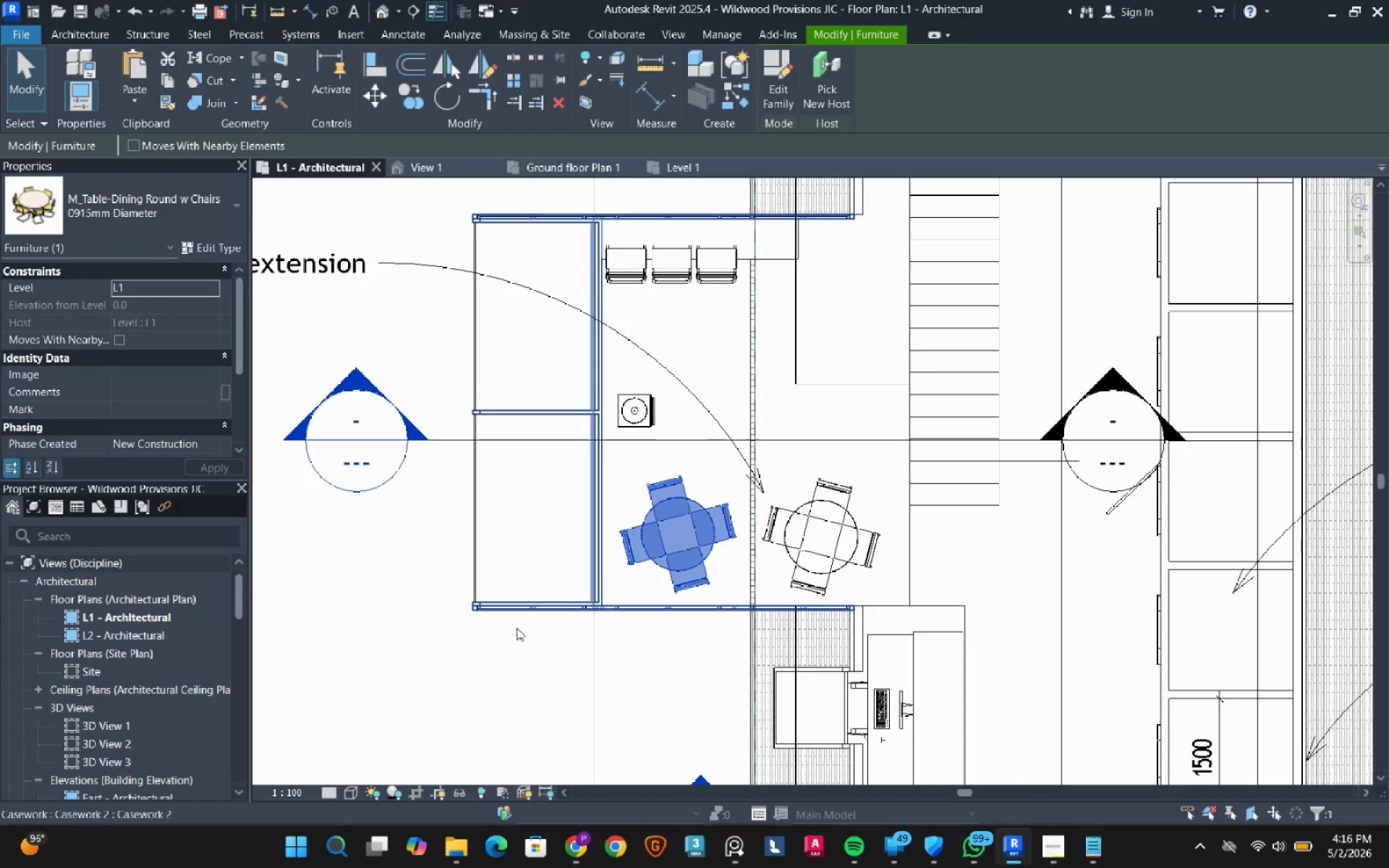 
left_click([505, 649])
 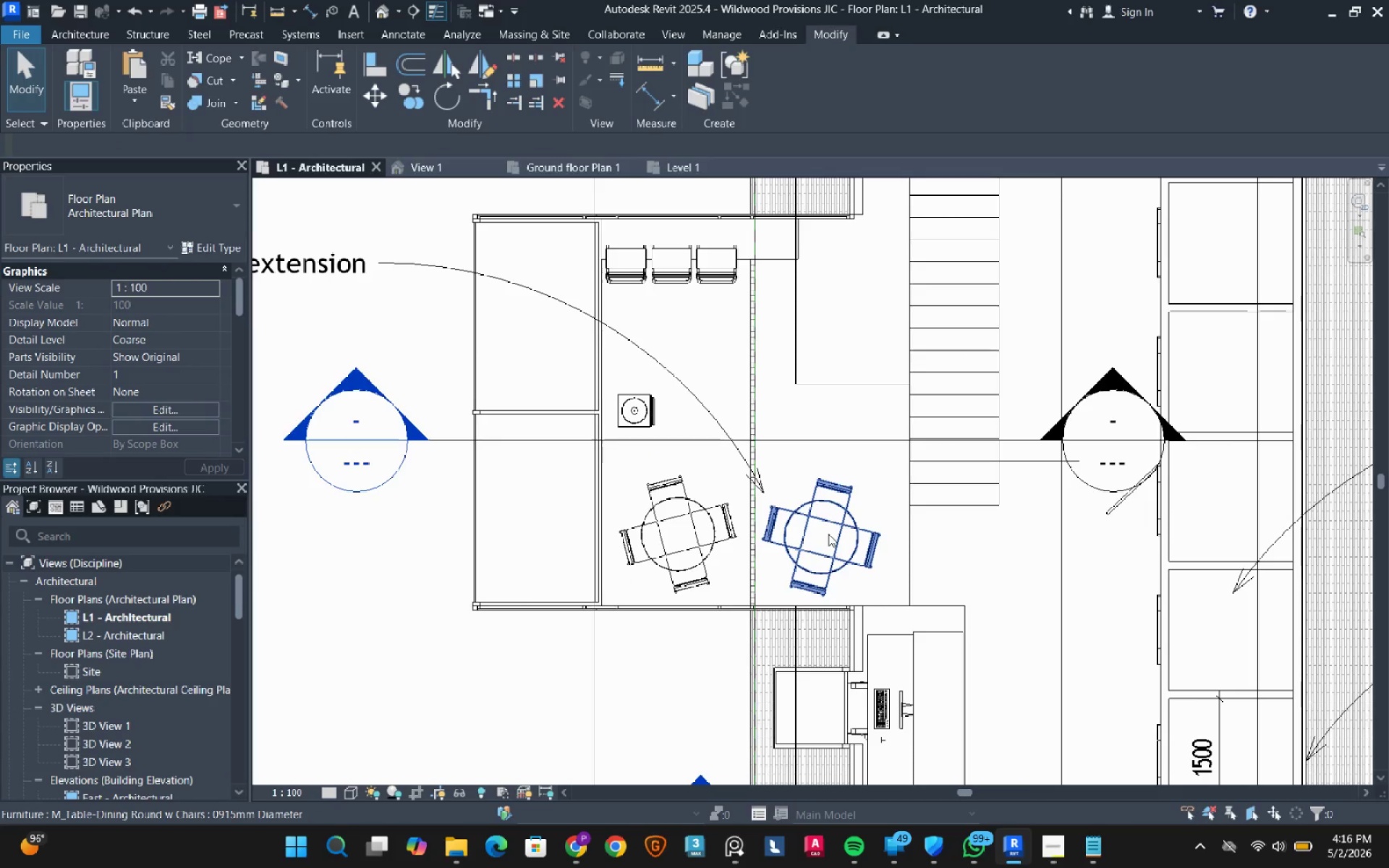 
left_click([828, 534])
 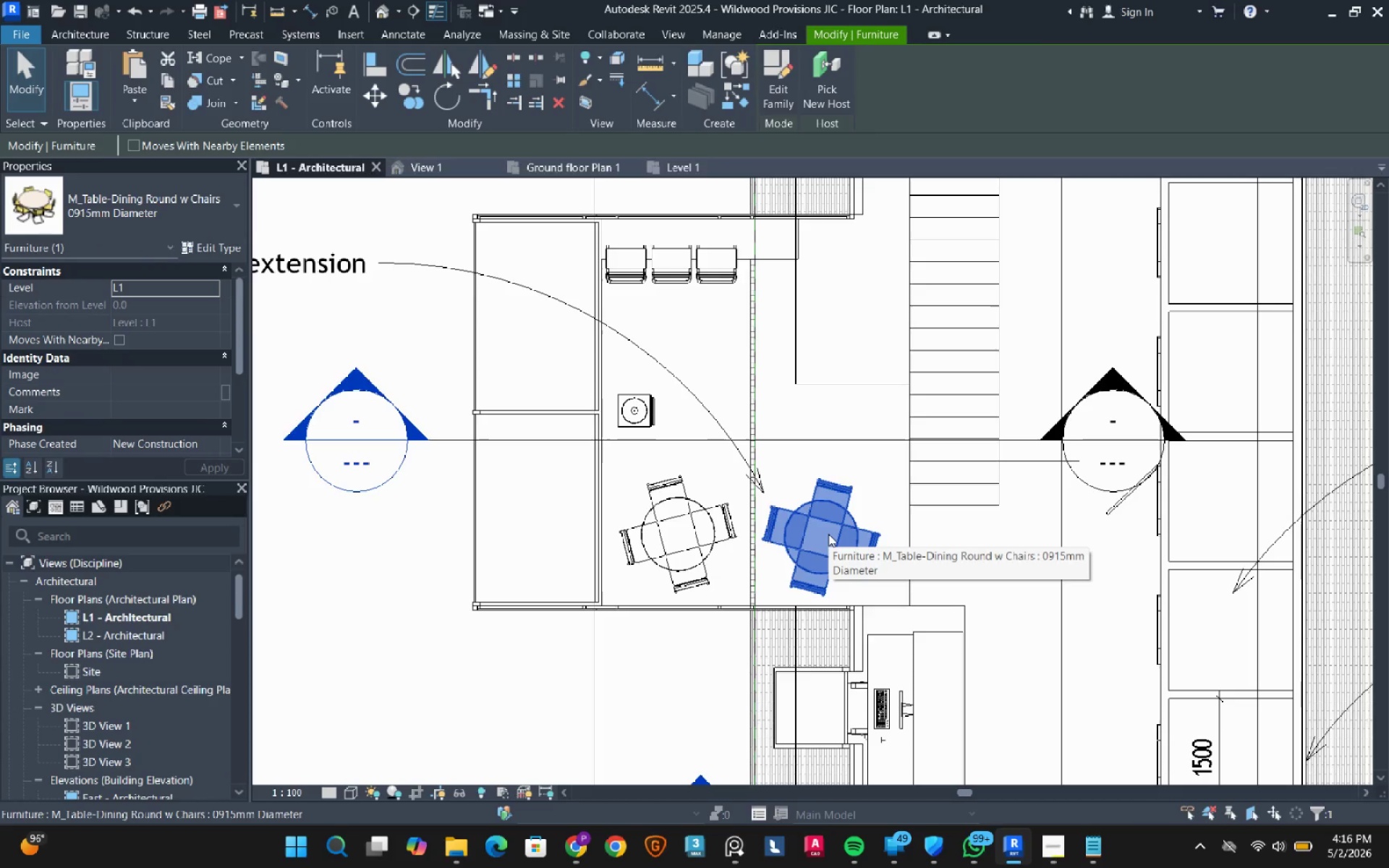 
type(de)
 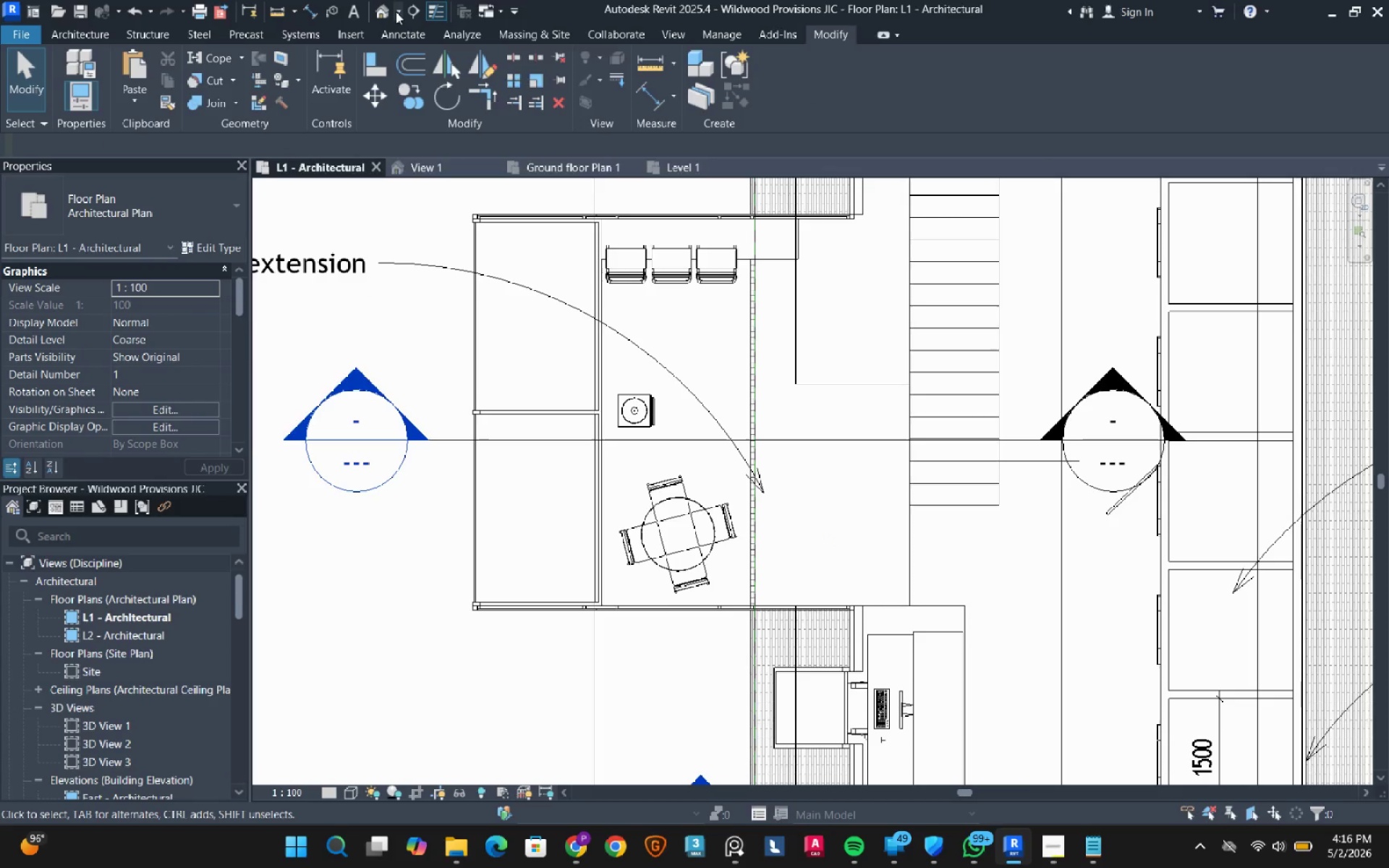 
left_click([385, 16])
 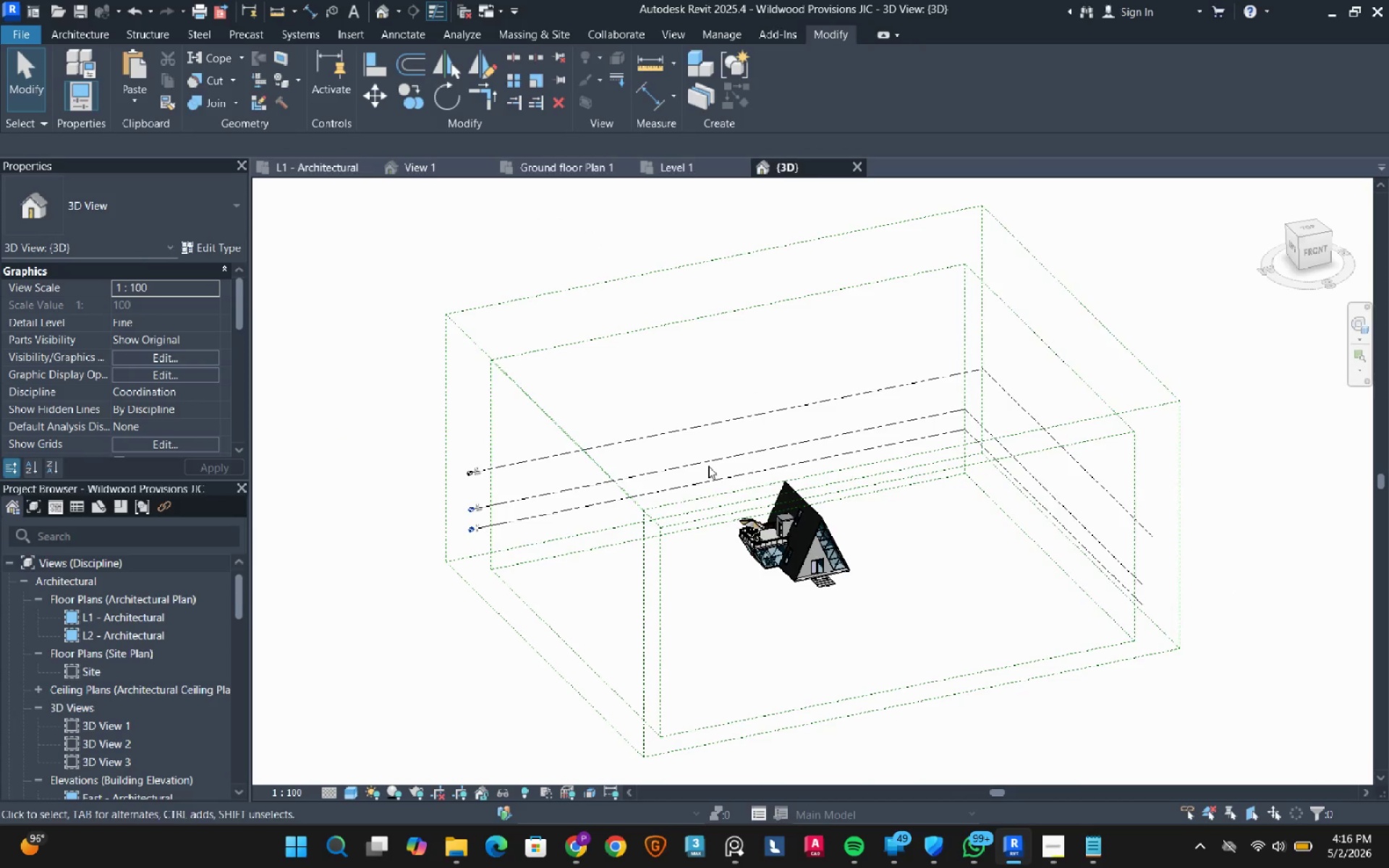 
hold_key(key=ShiftLeft, duration=3.14)
 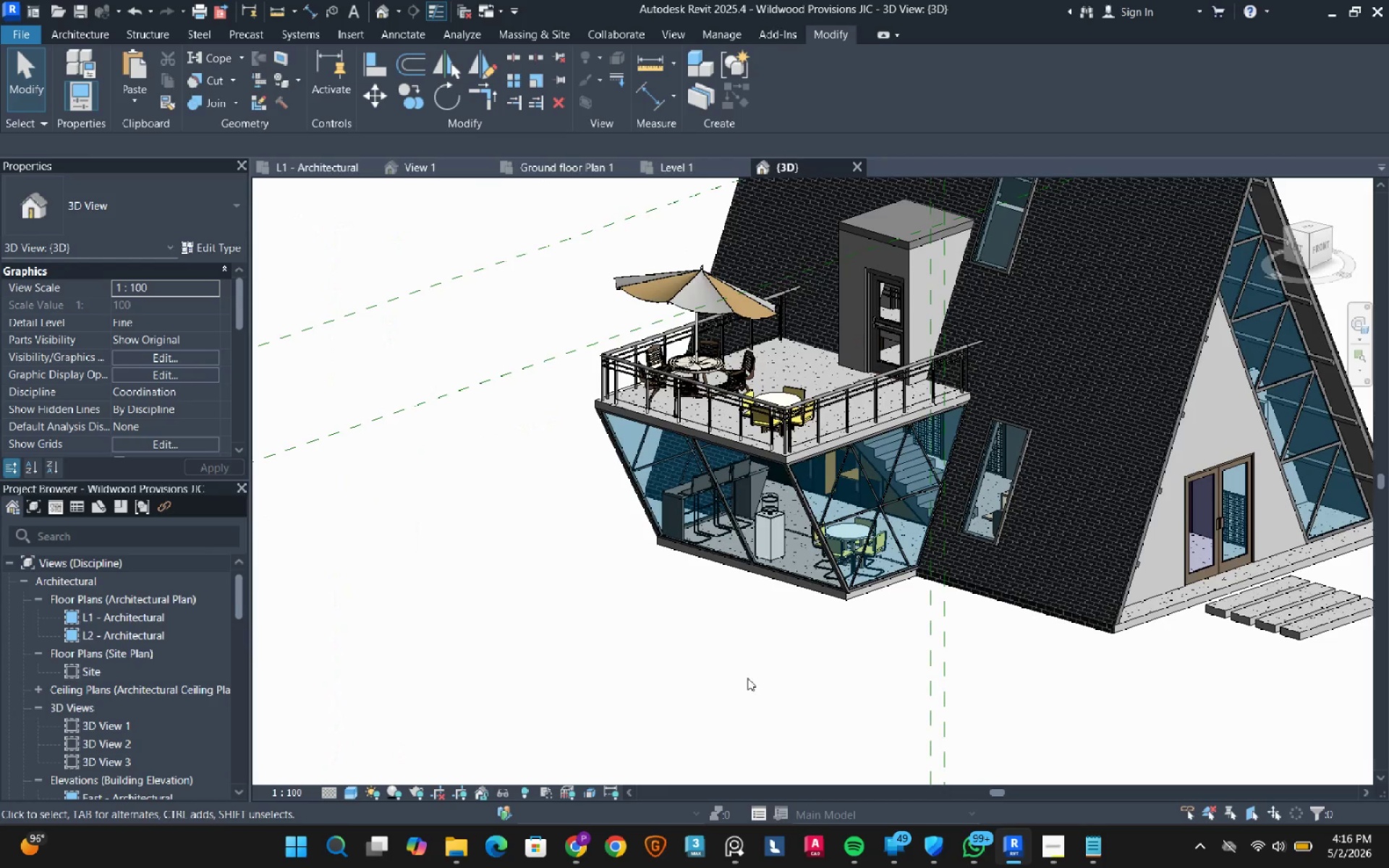 
scroll: coordinate [824, 632], scroll_direction: up, amount: 14.0
 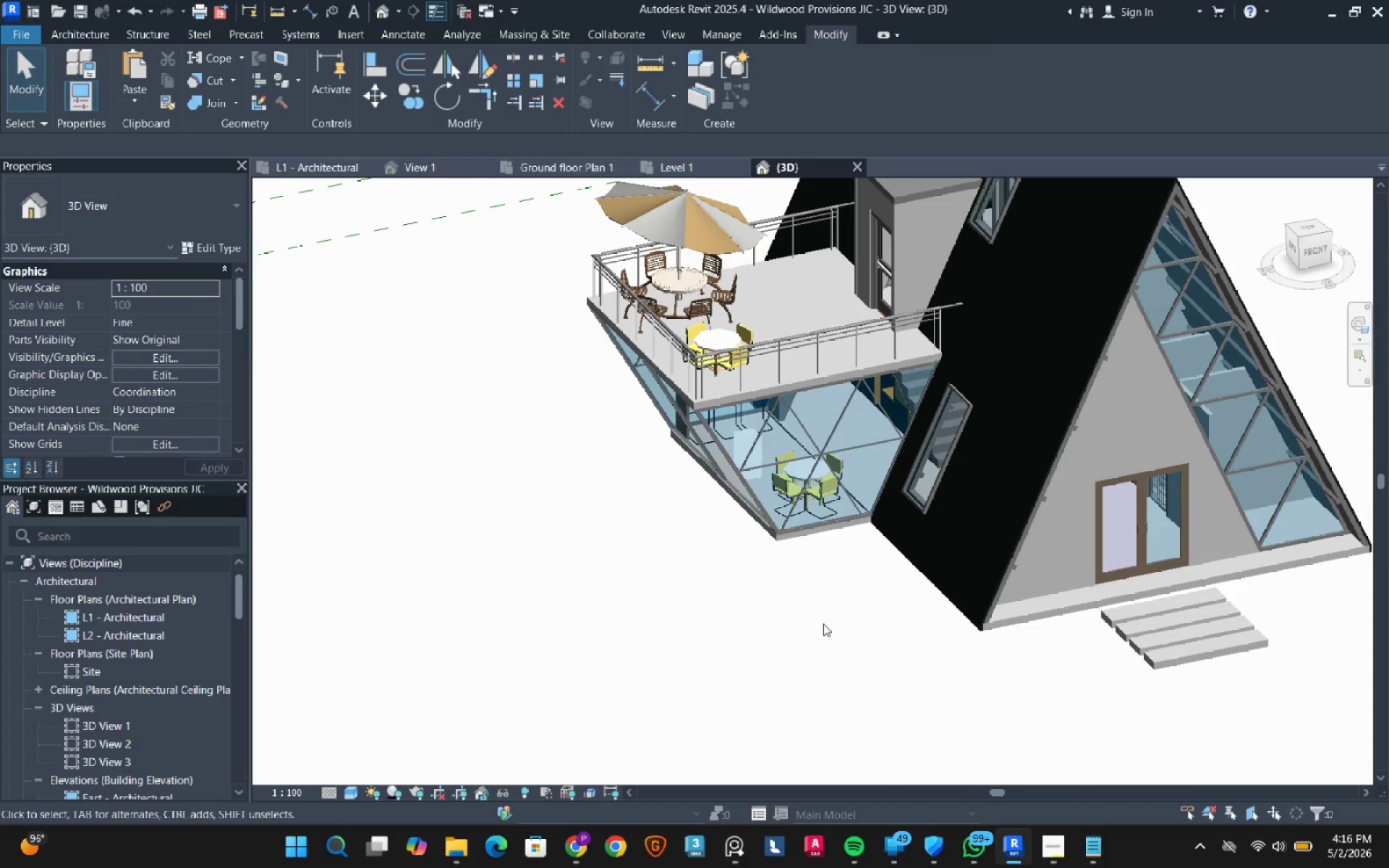 
left_click([747, 678])
 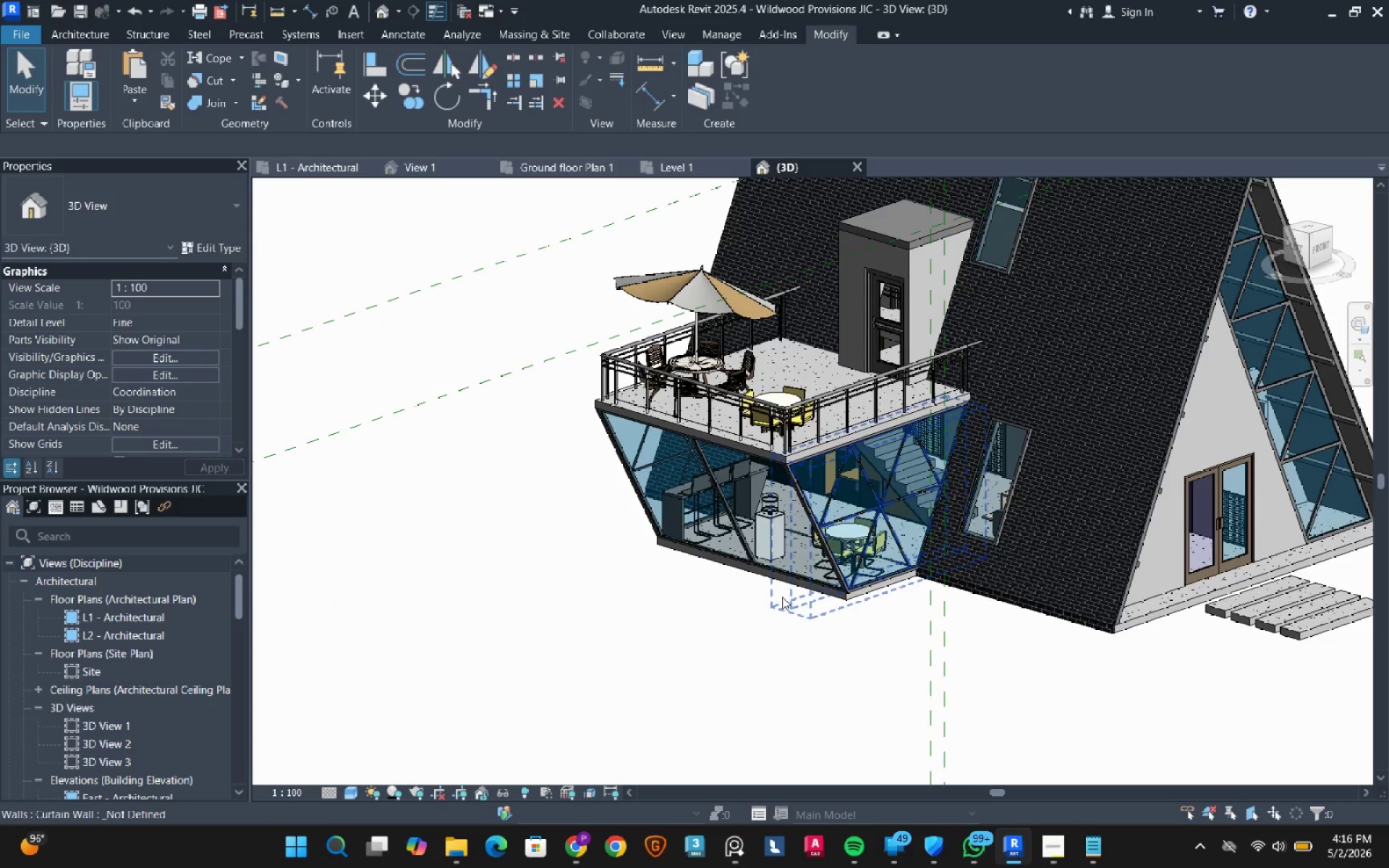 
scroll: coordinate [782, 595], scroll_direction: up, amount: 4.0
 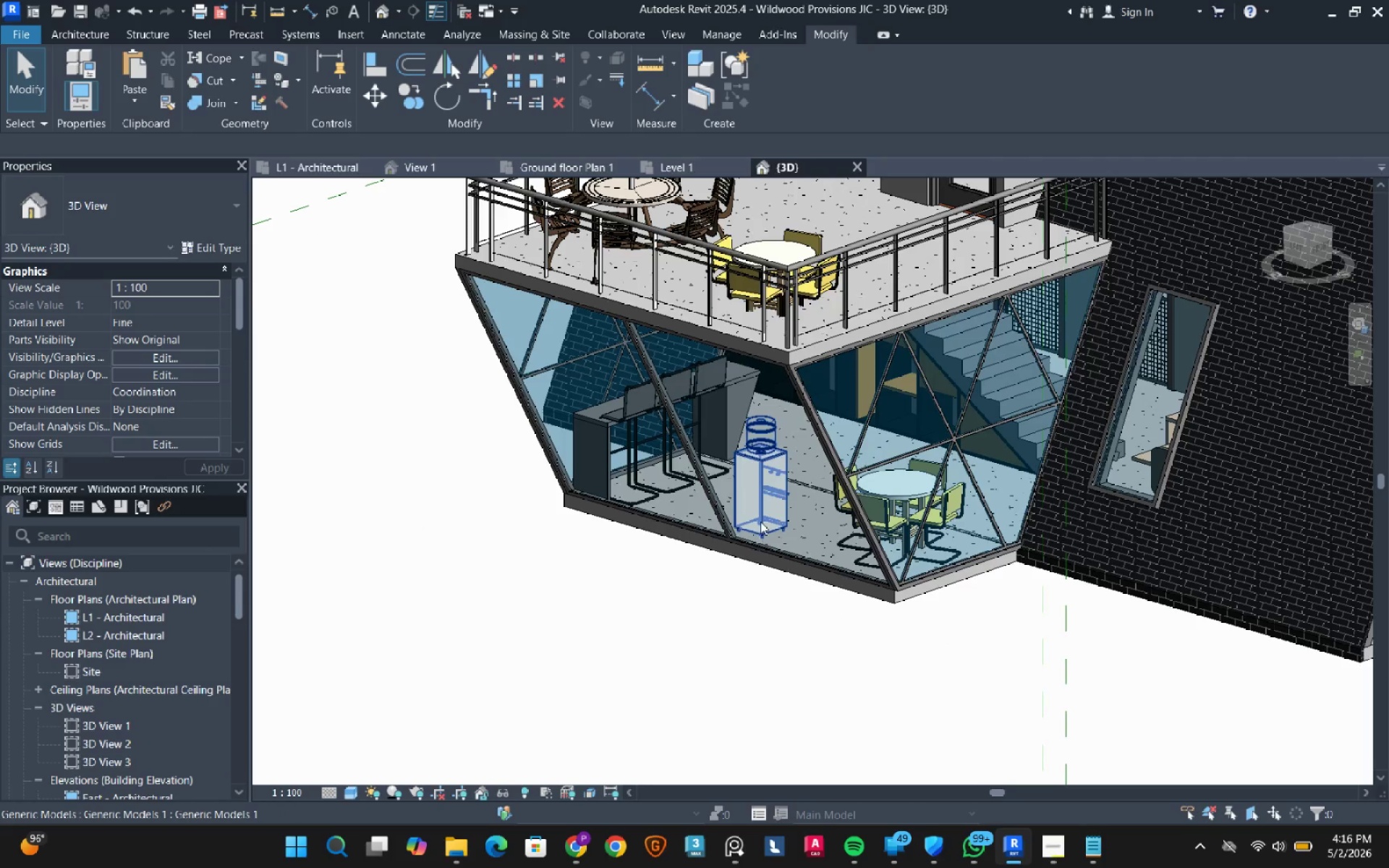 
left_click([760, 522])
 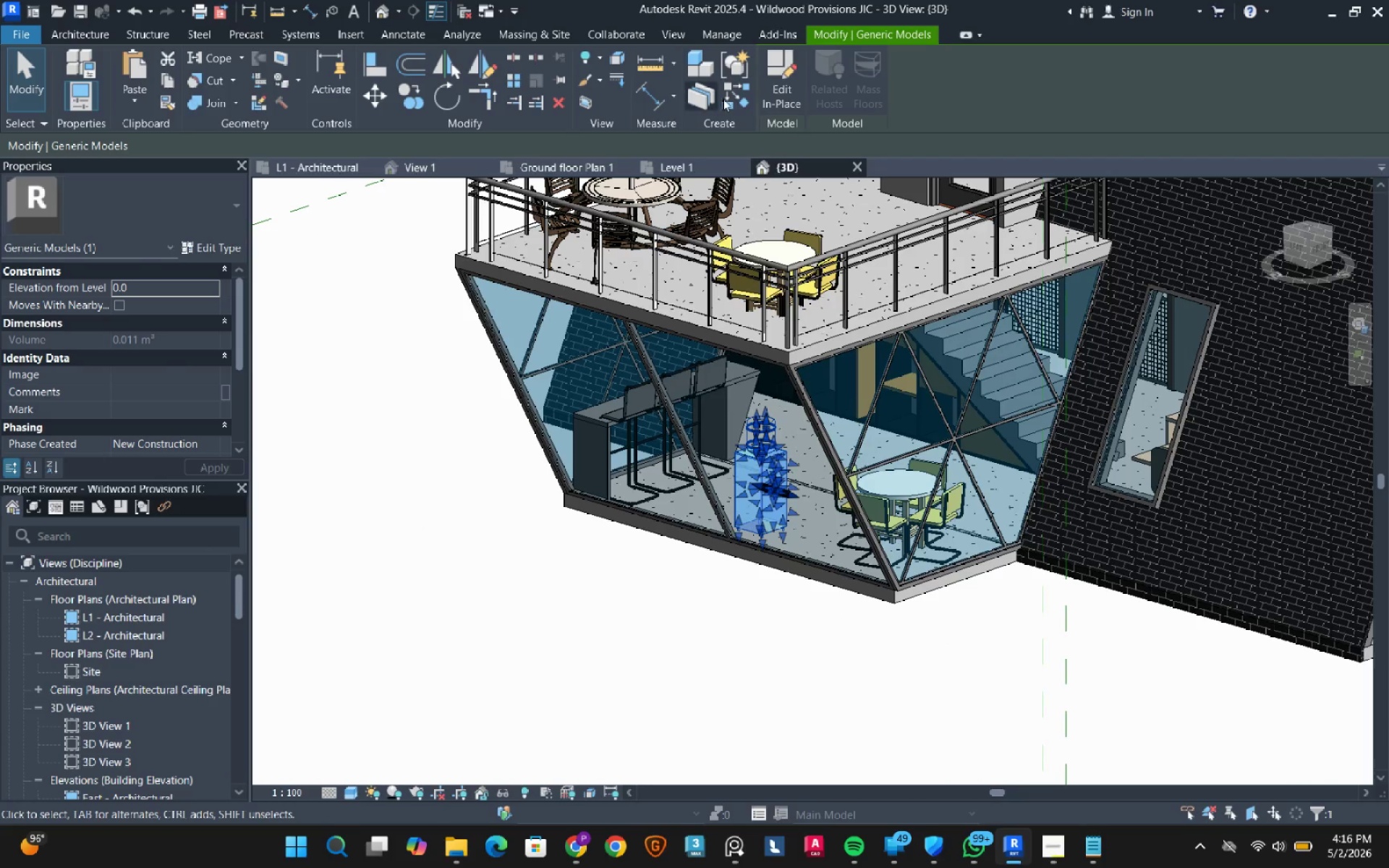 
left_click([787, 80])
 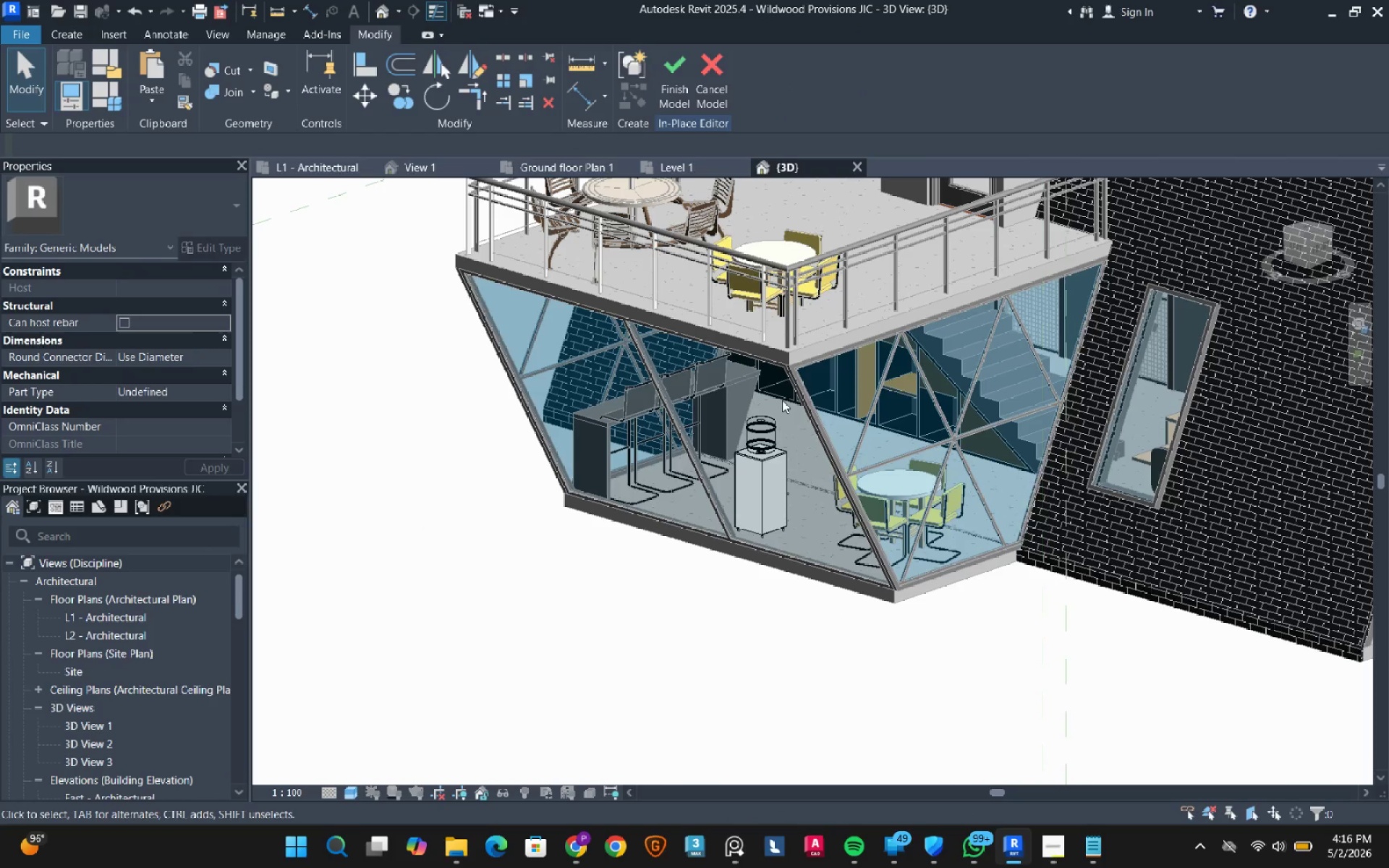 
left_click([770, 425])
 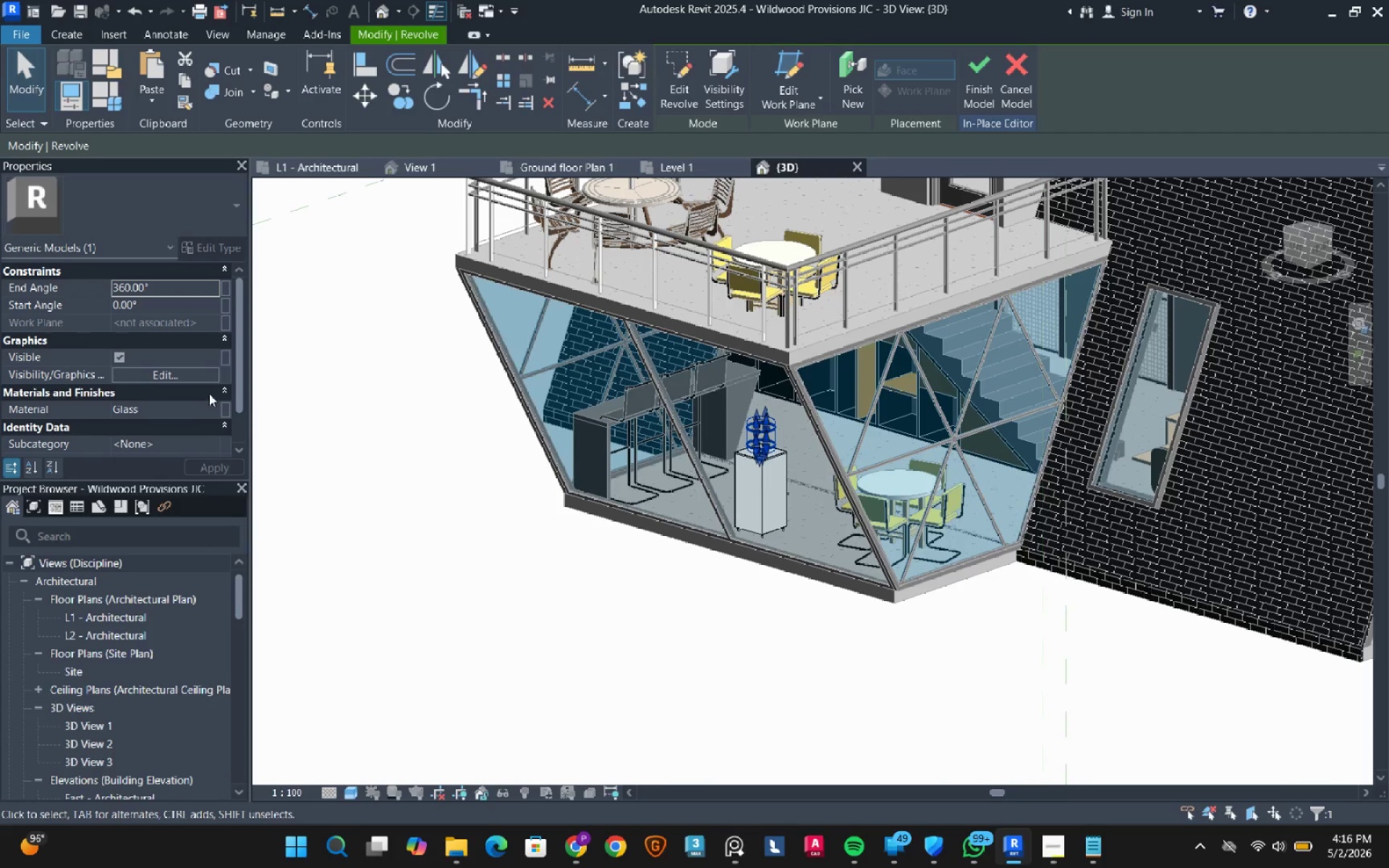 
left_click([213, 410])
 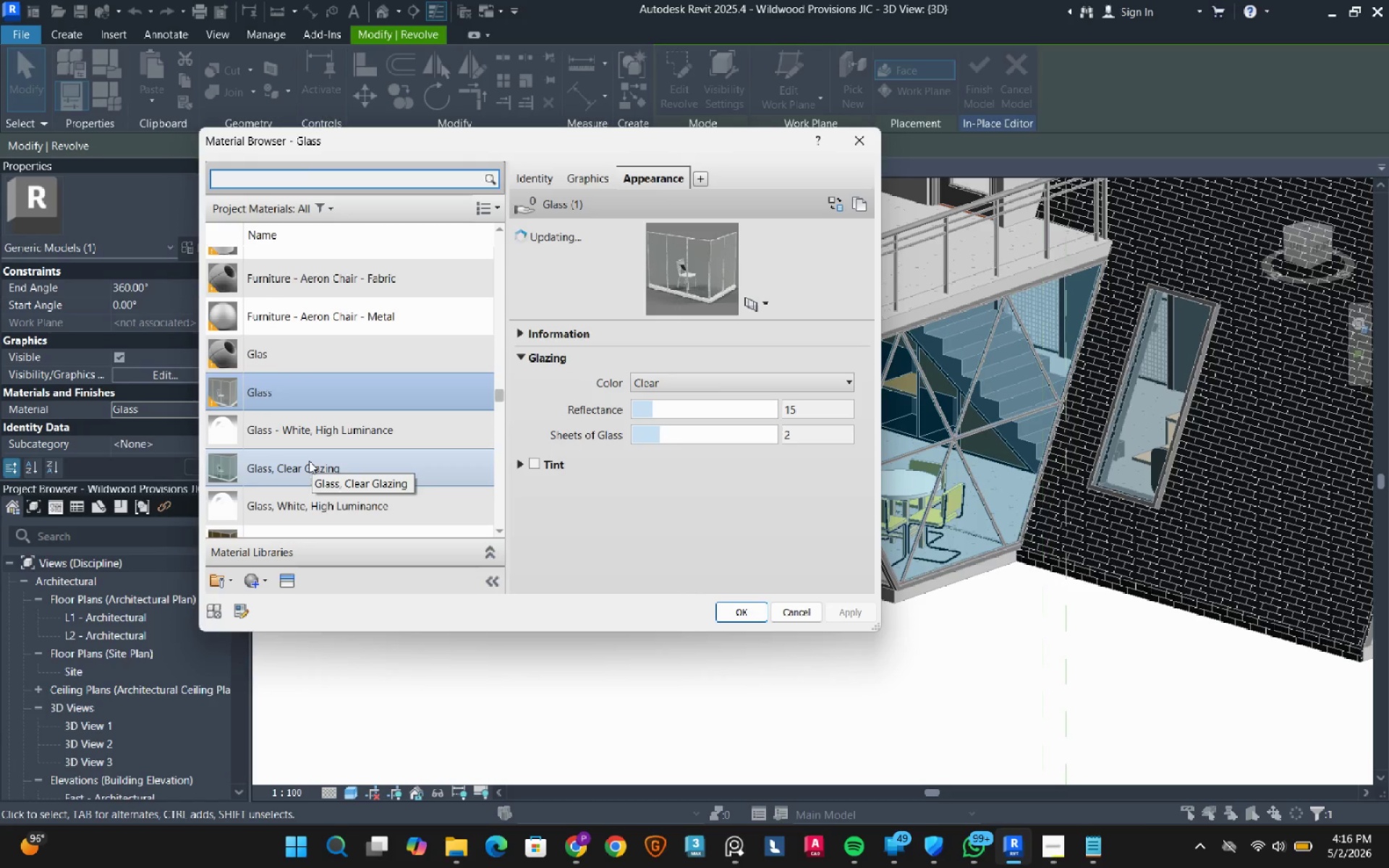 
wait(5.72)
 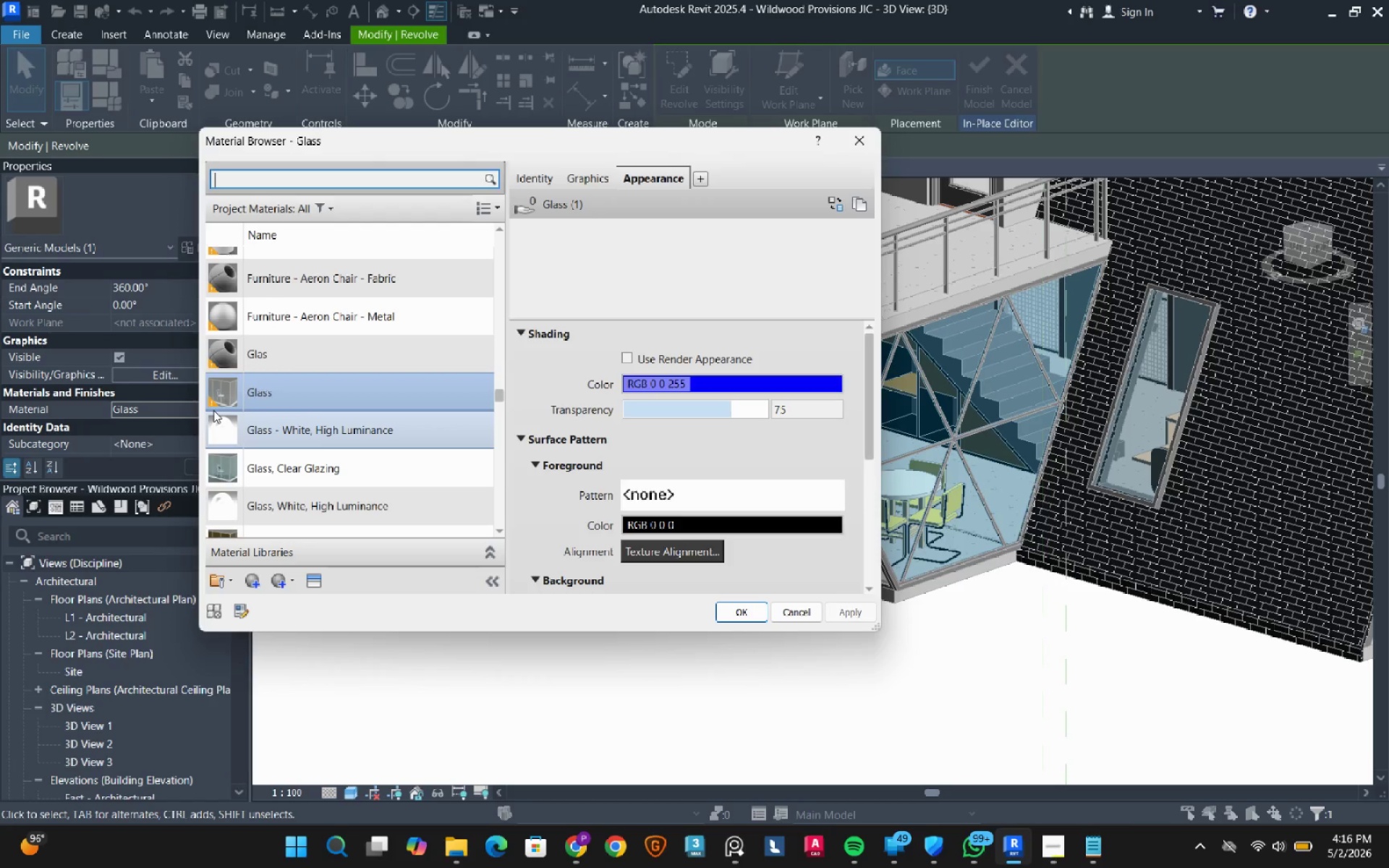 
left_click([309, 461])
 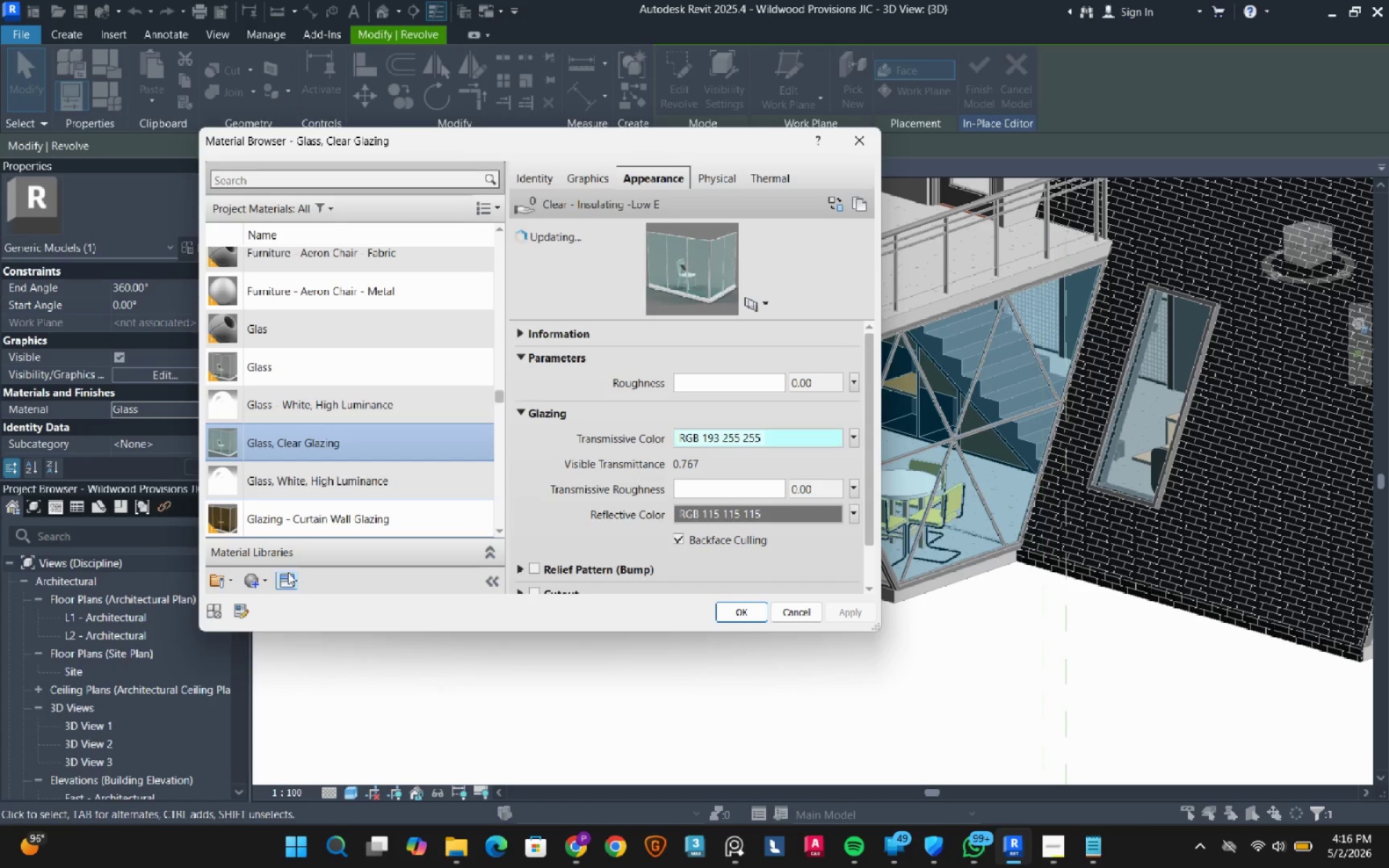 
left_click([268, 581])
 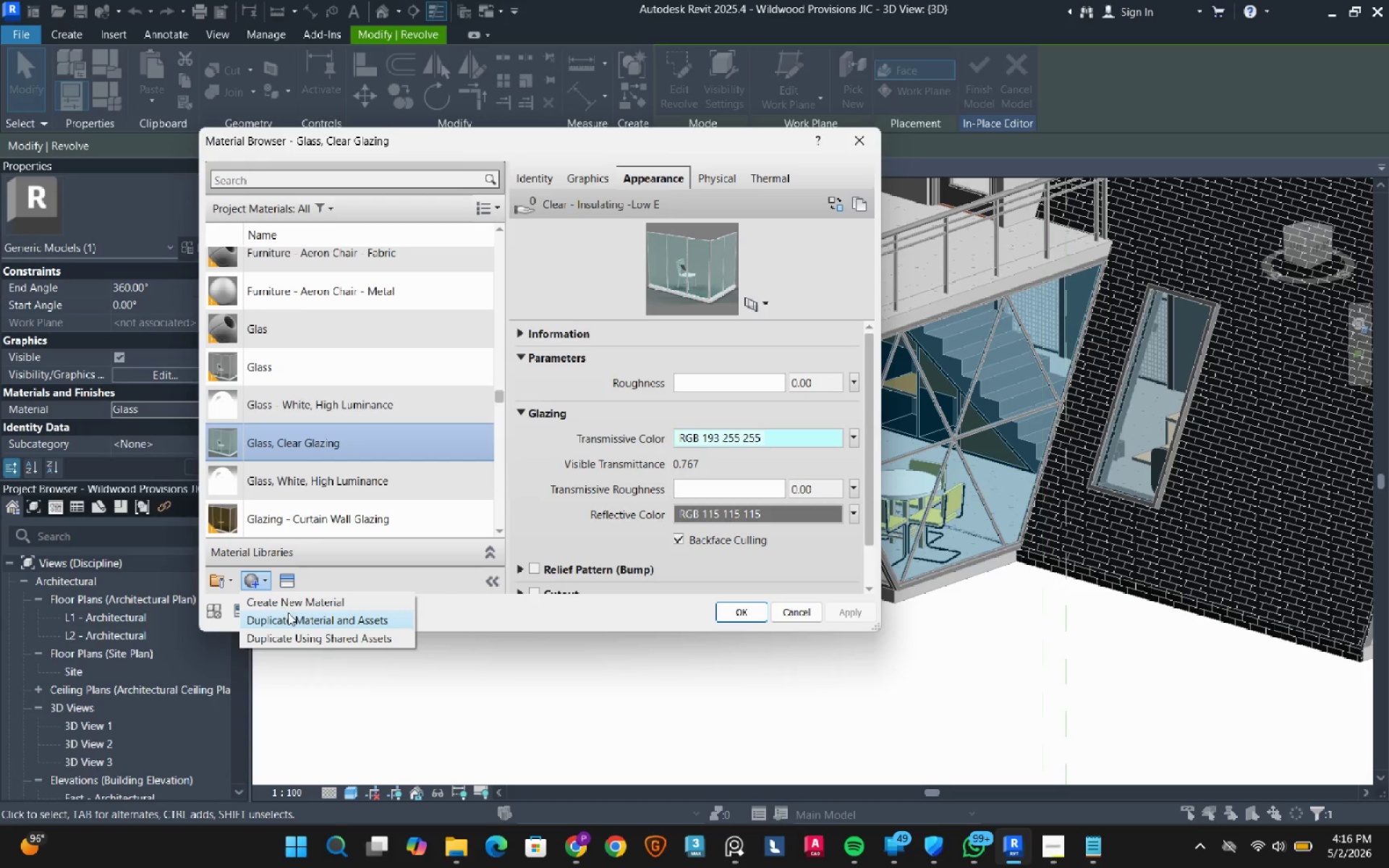 
left_click([288, 618])
 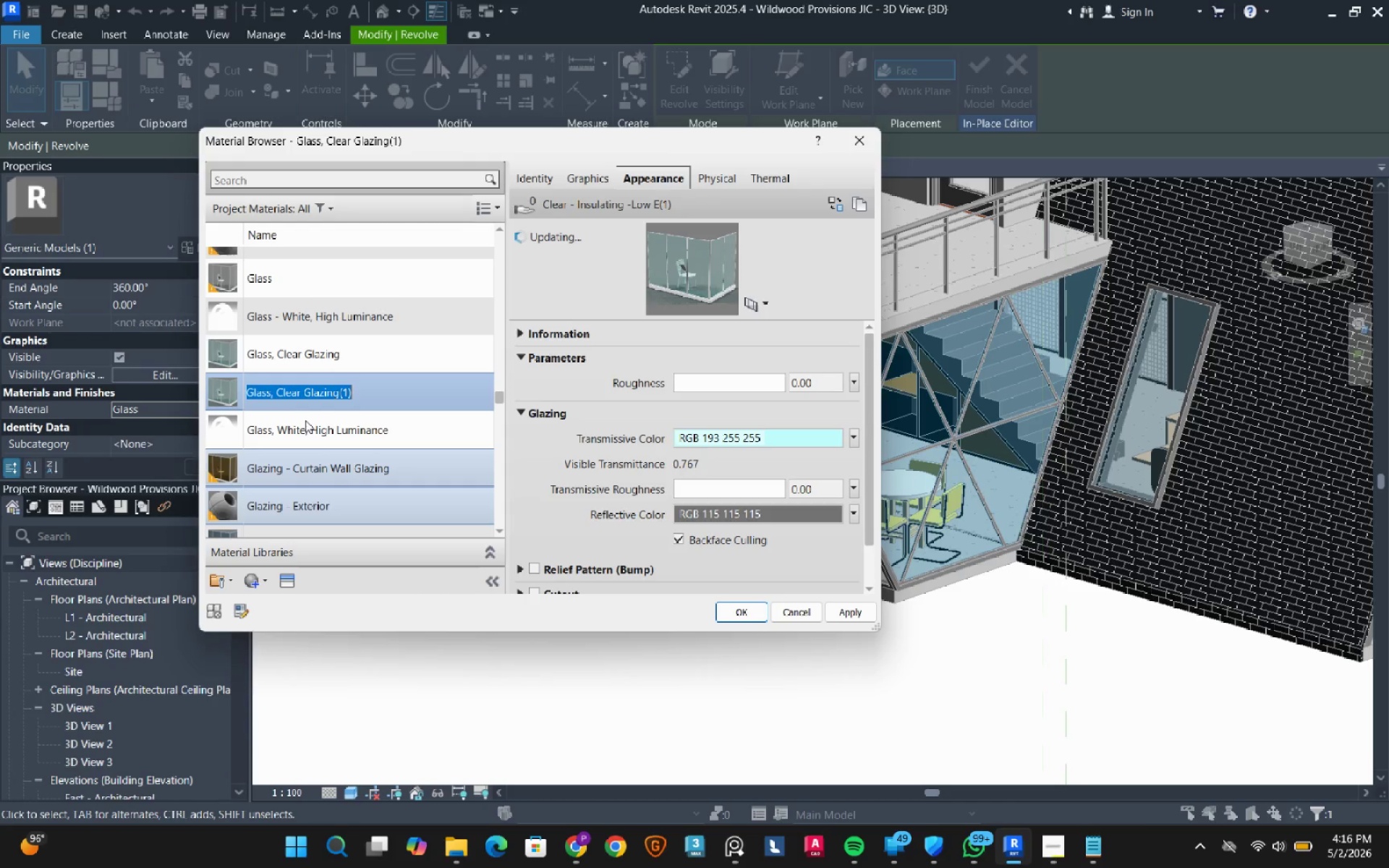 
type(Dispenser)
 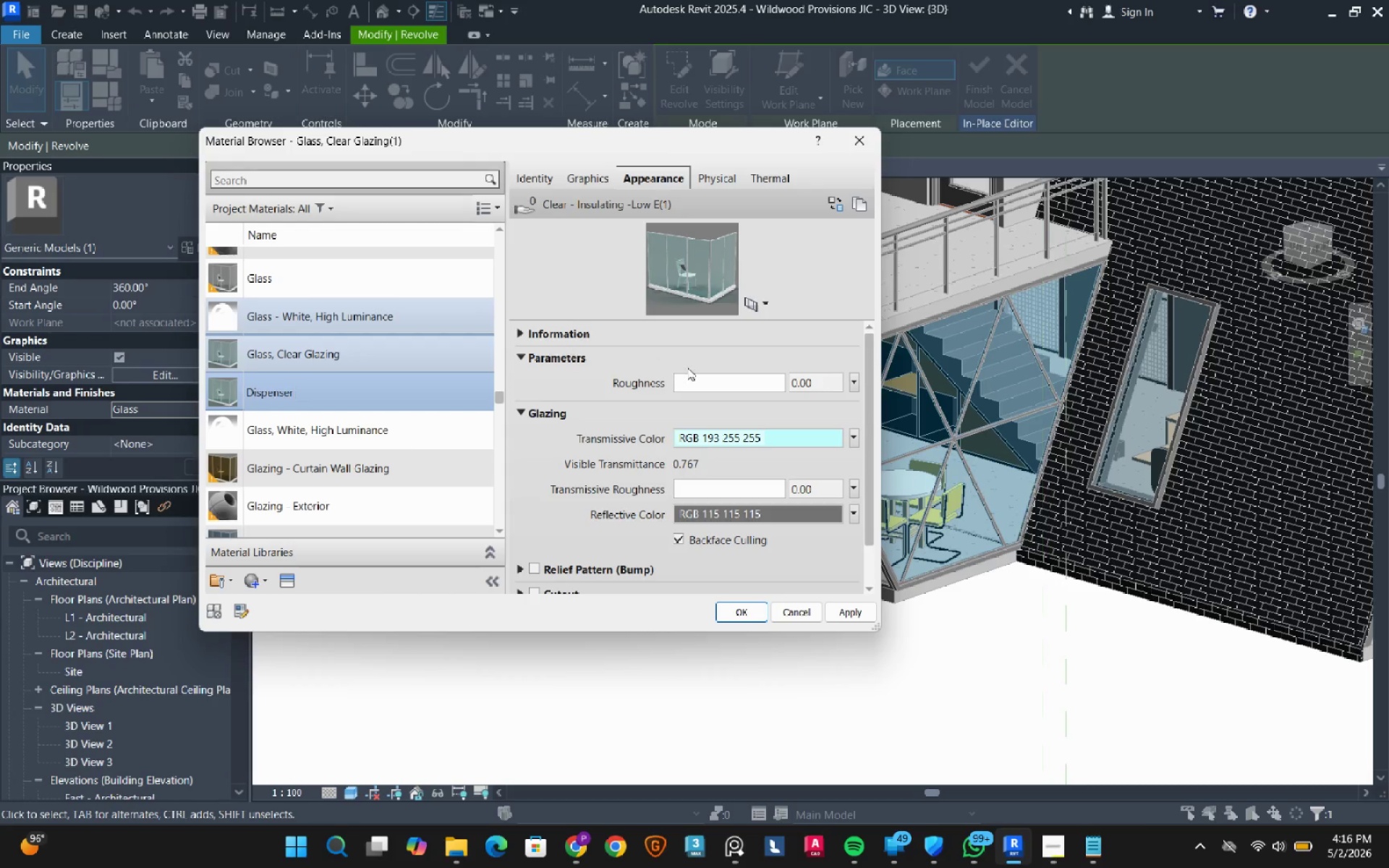 
wait(6.48)
 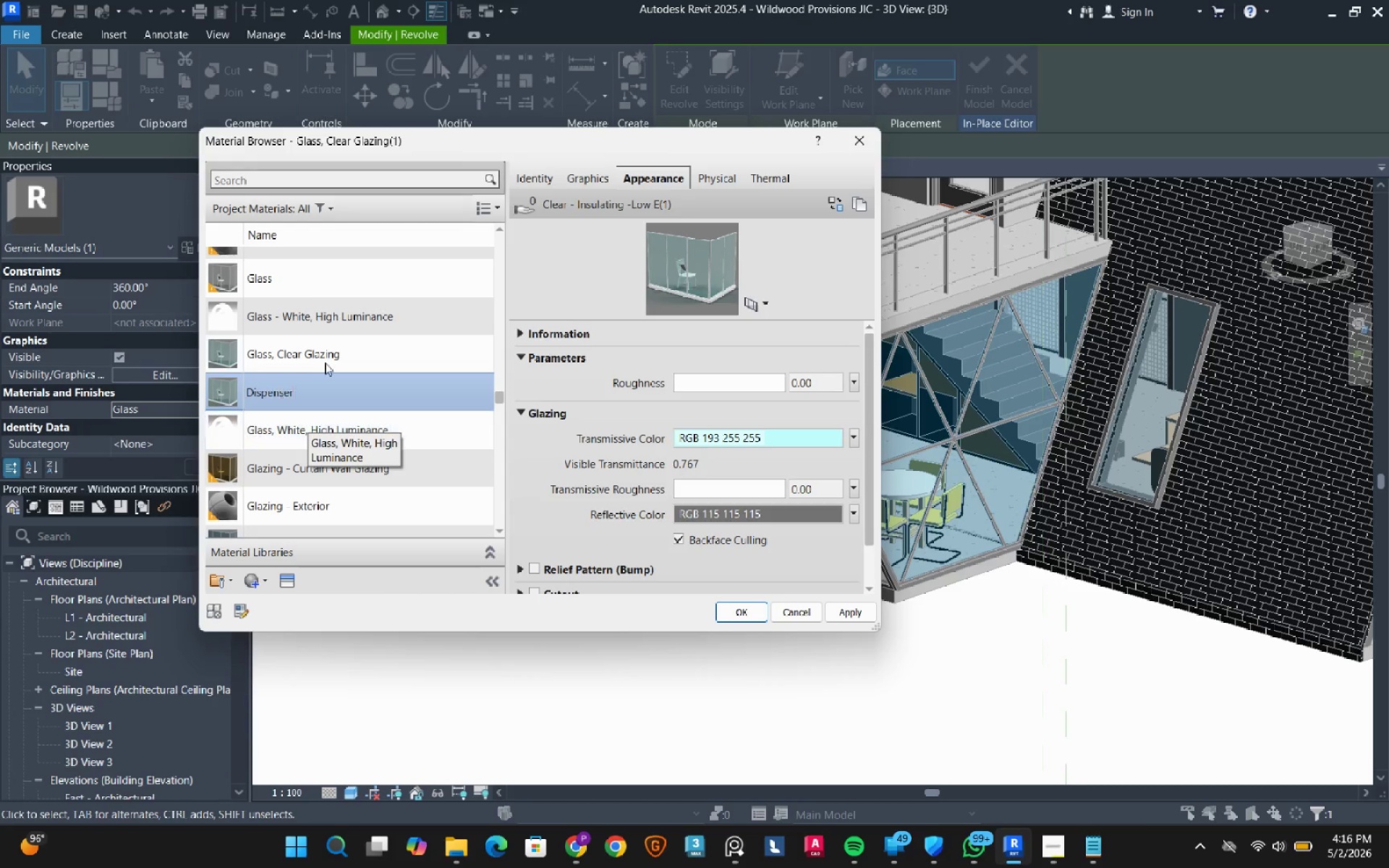 
scroll: coordinate [581, 446], scroll_direction: down, amount: 1.0
 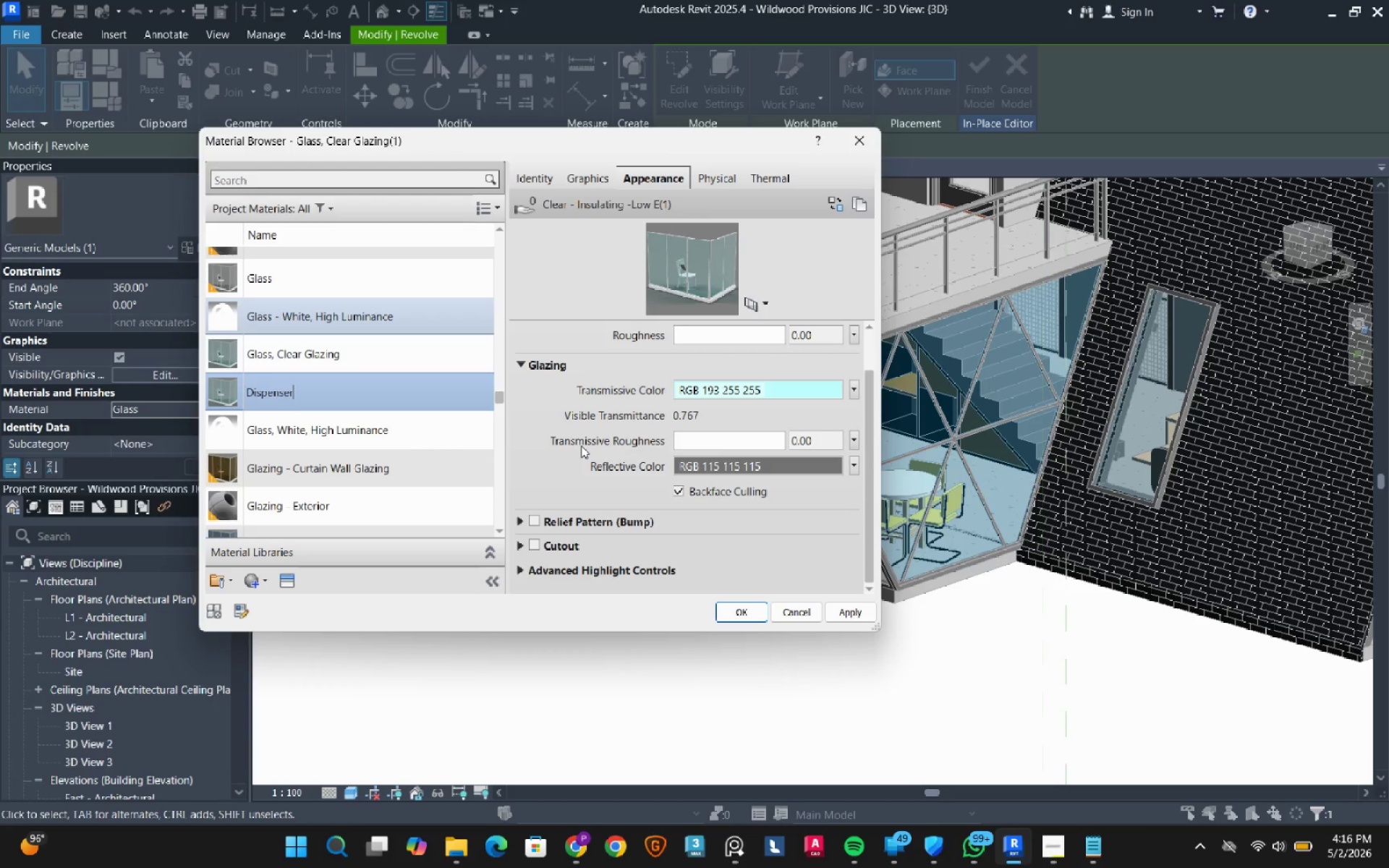 
scroll: coordinate [581, 446], scroll_direction: up, amount: 2.0
 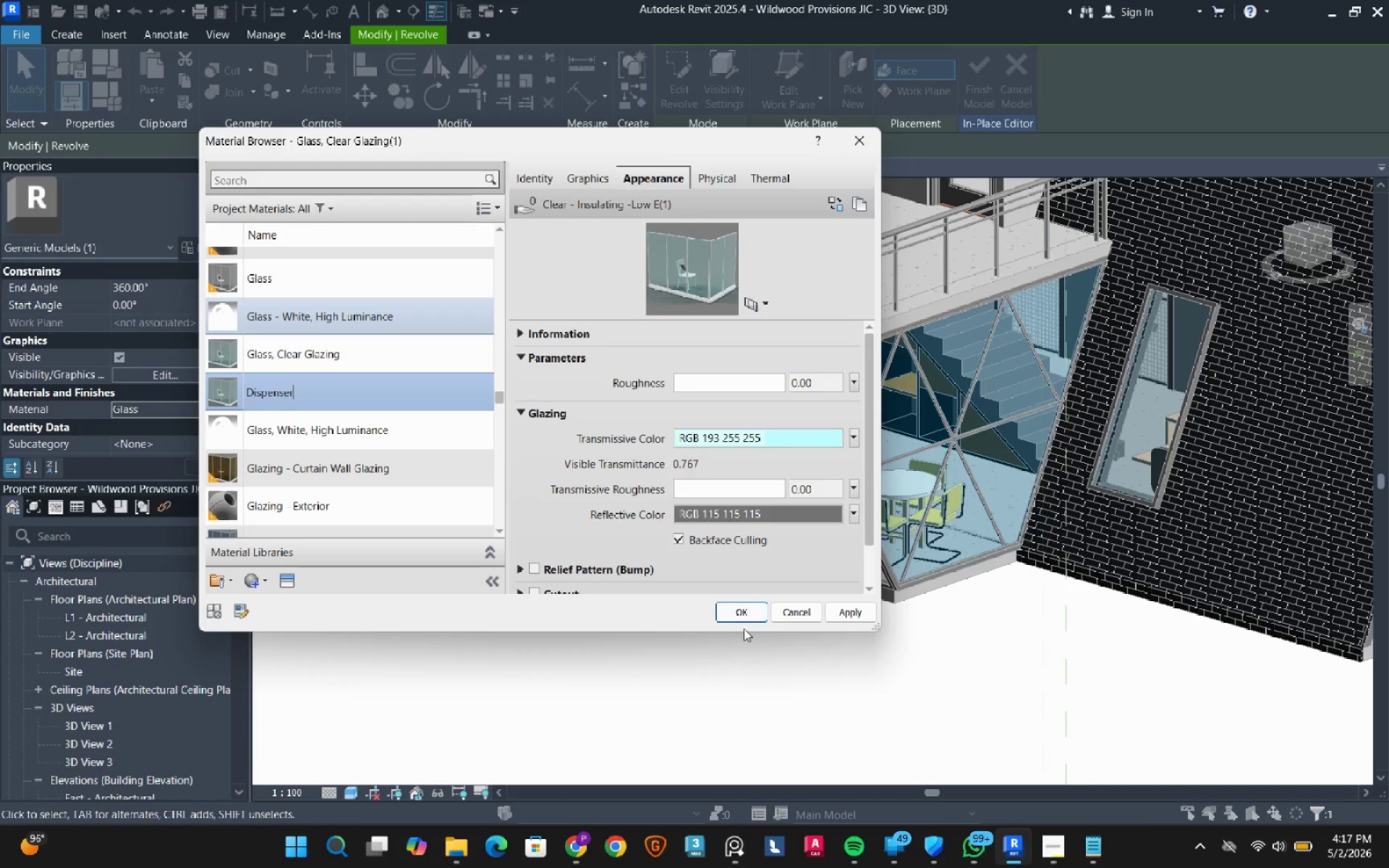 
left_click([838, 613])
 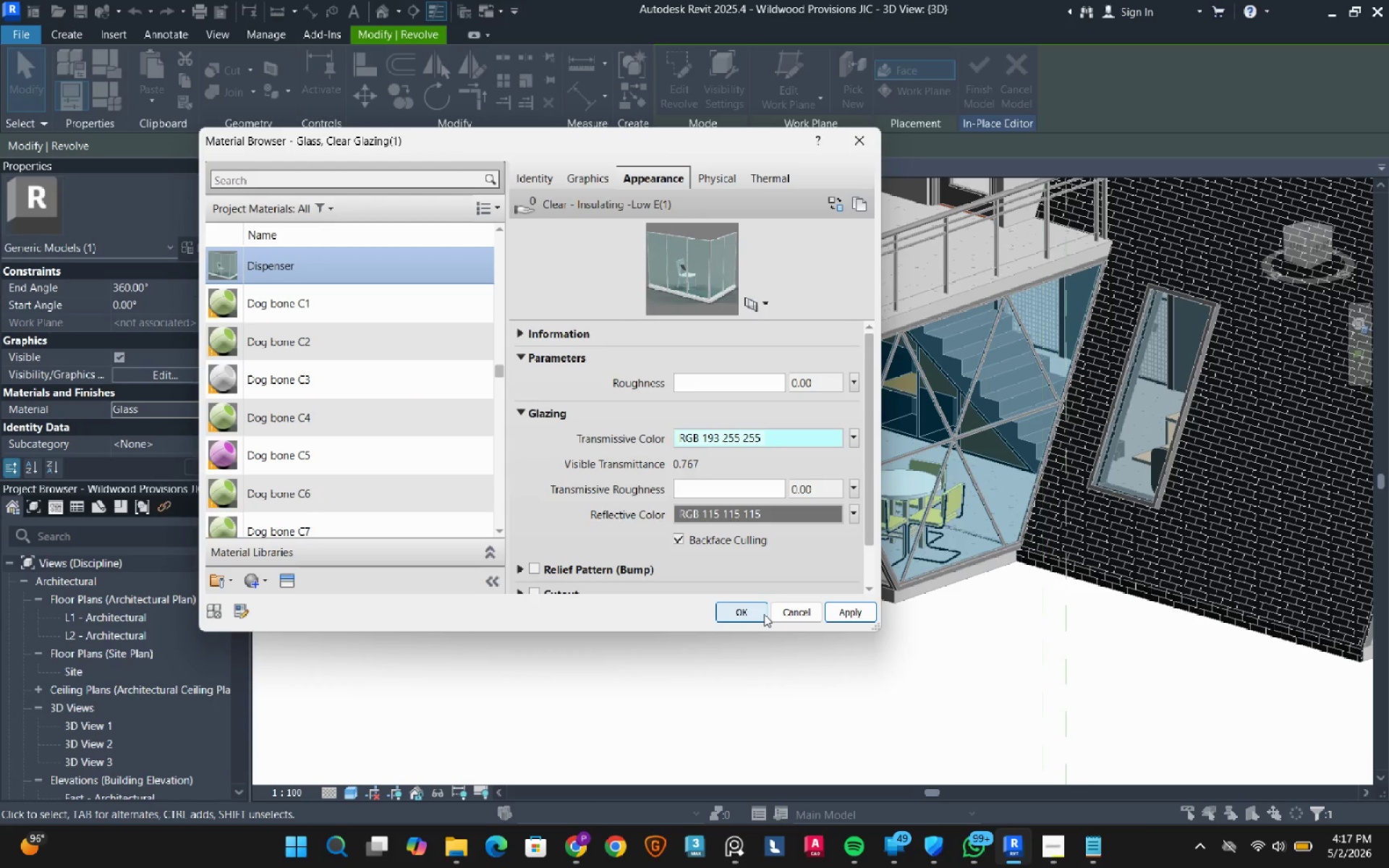 
left_click([757, 614])
 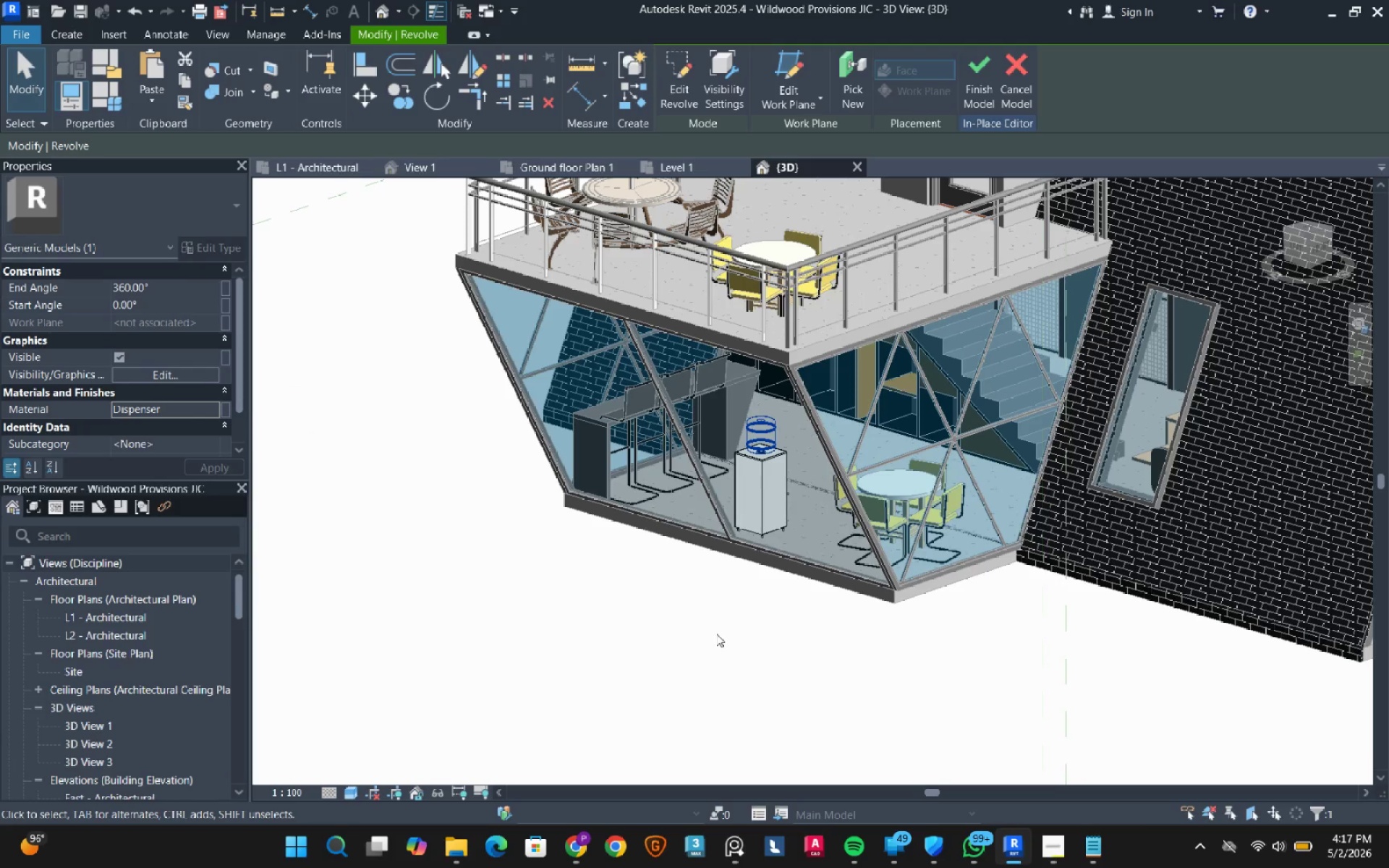 
left_click([716, 634])
 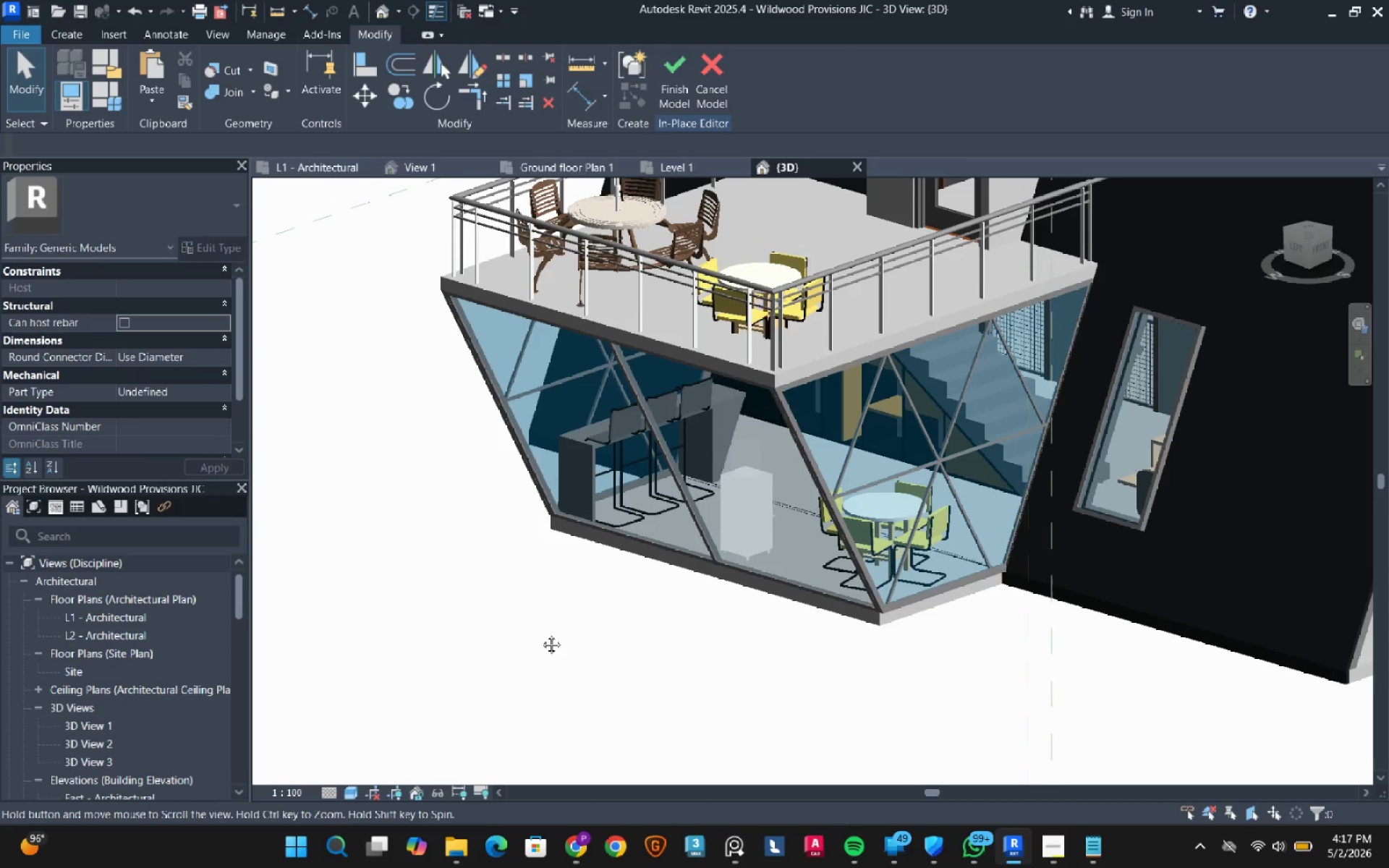 
left_click([735, 459])
 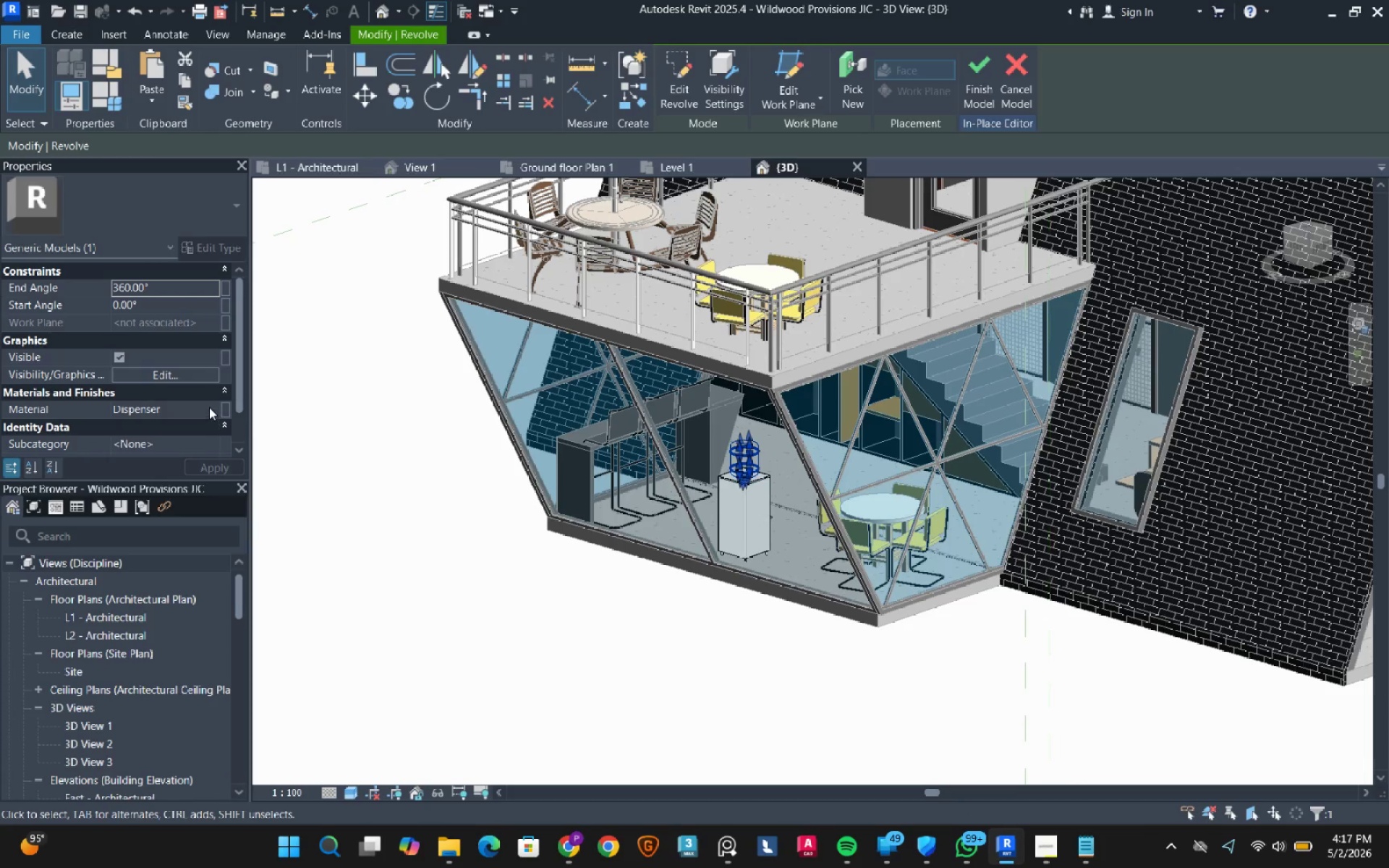 
left_click([209, 409])
 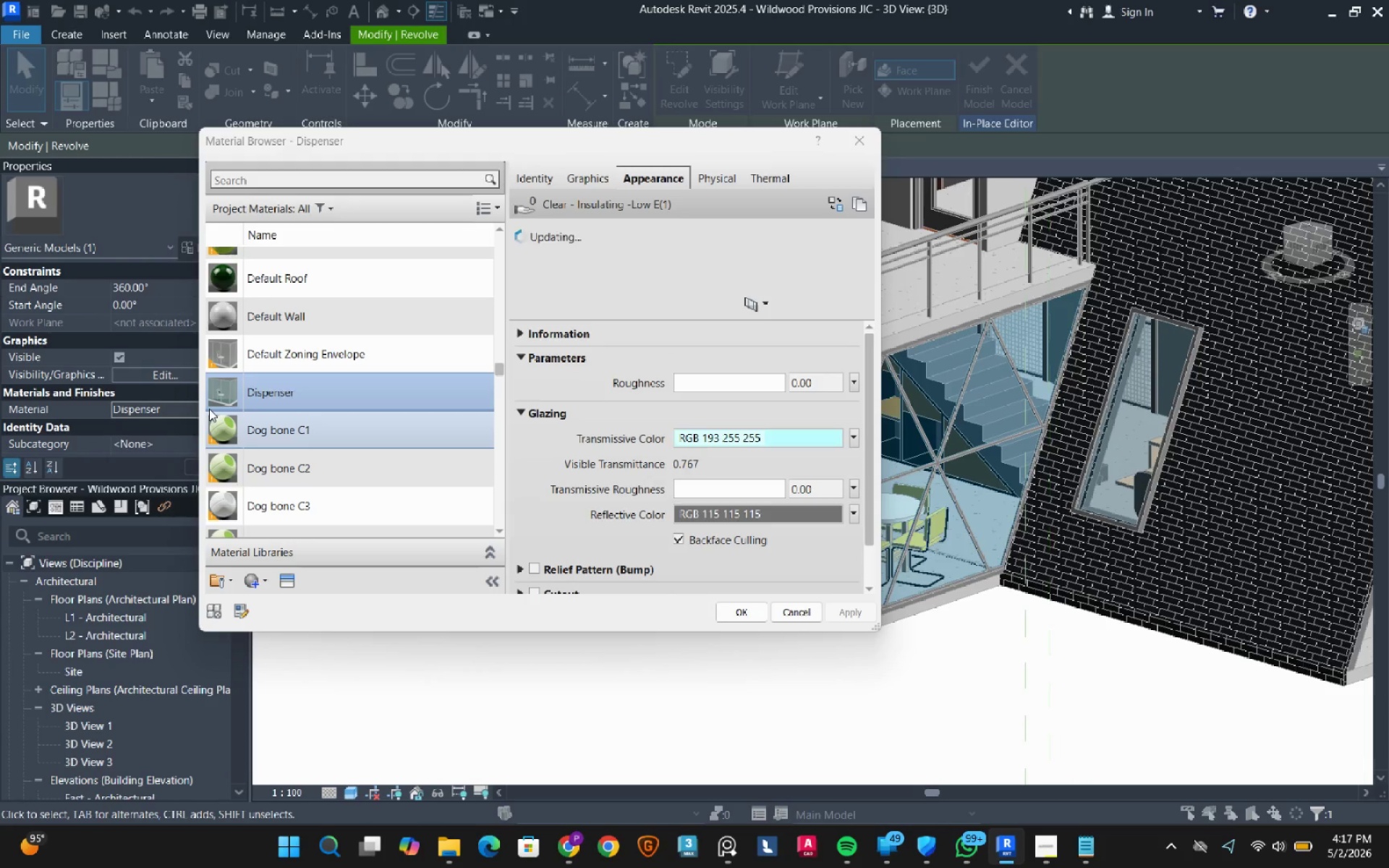 
mouse_move([324, 493])
 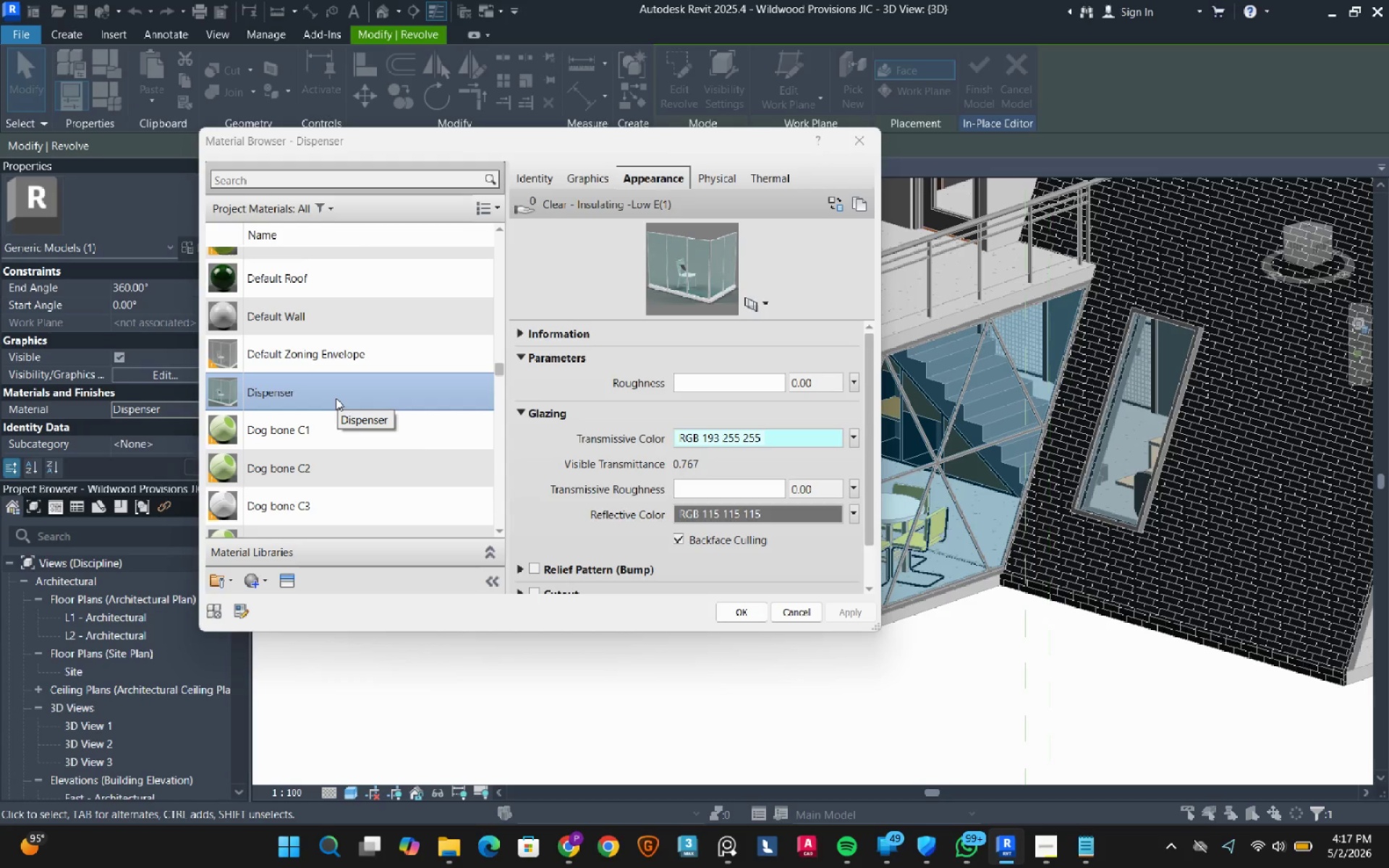 
wait(8.88)
 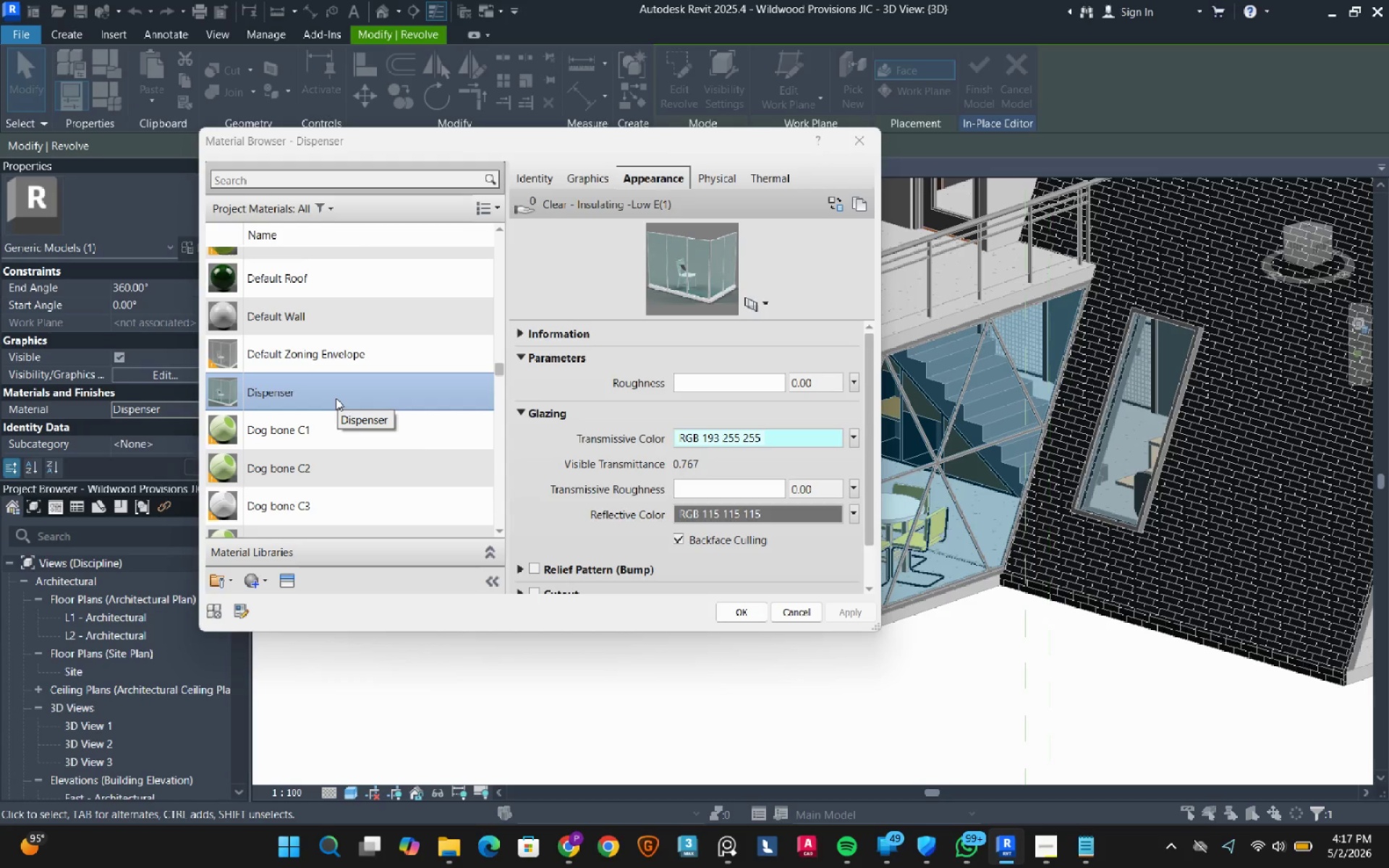 
left_click([524, 412])
 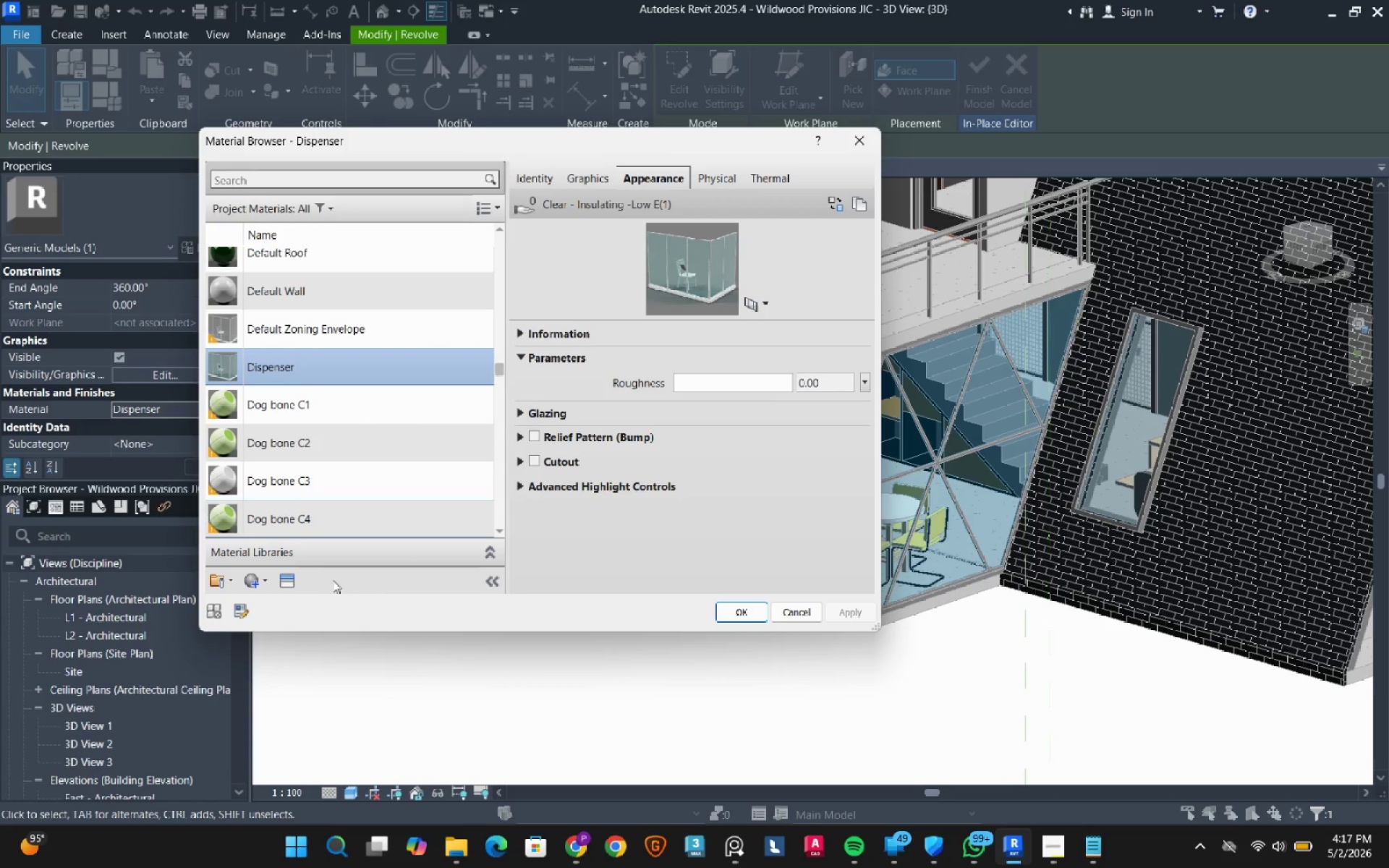 
left_click([292, 580])
 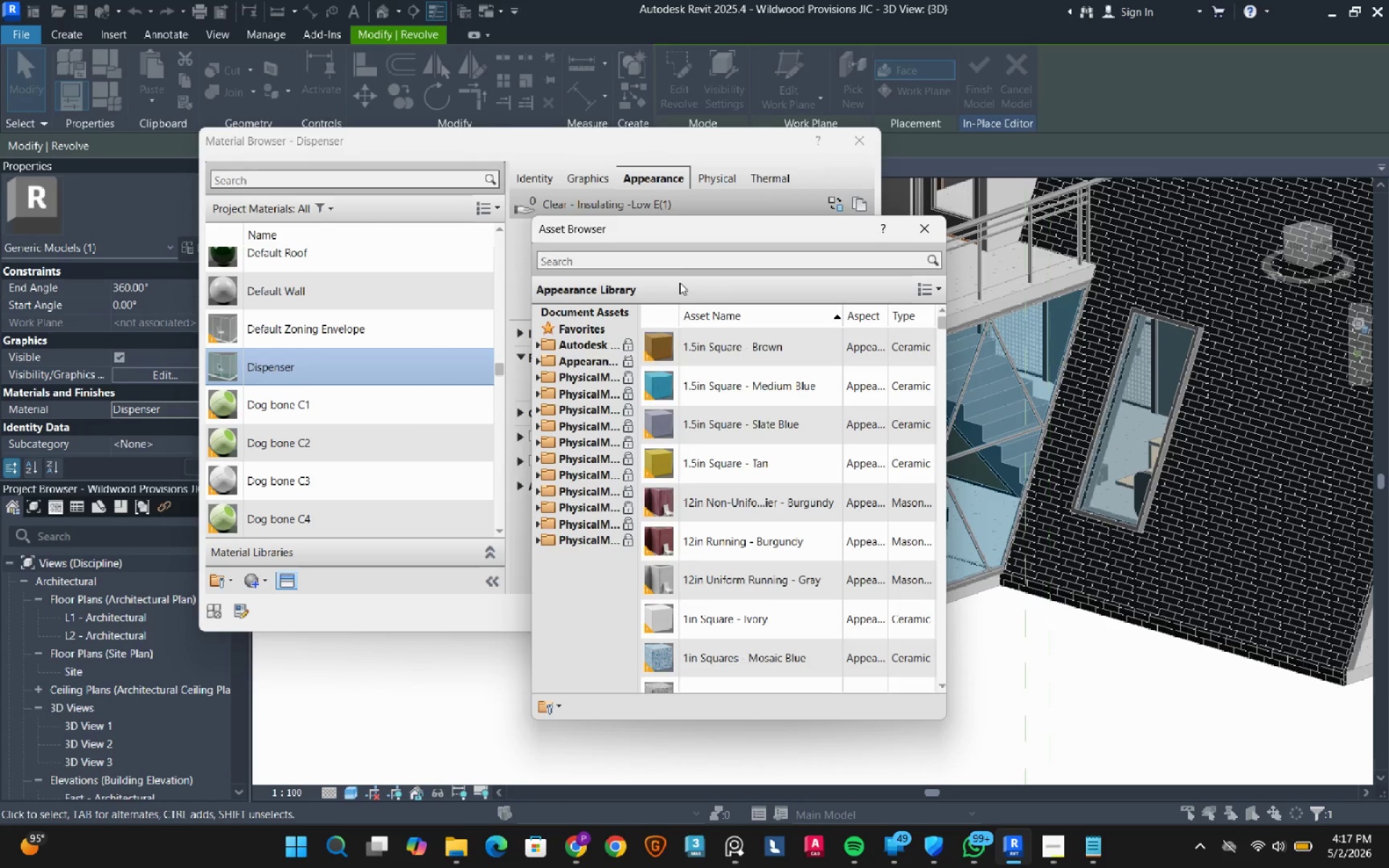 
left_click([680, 264])
 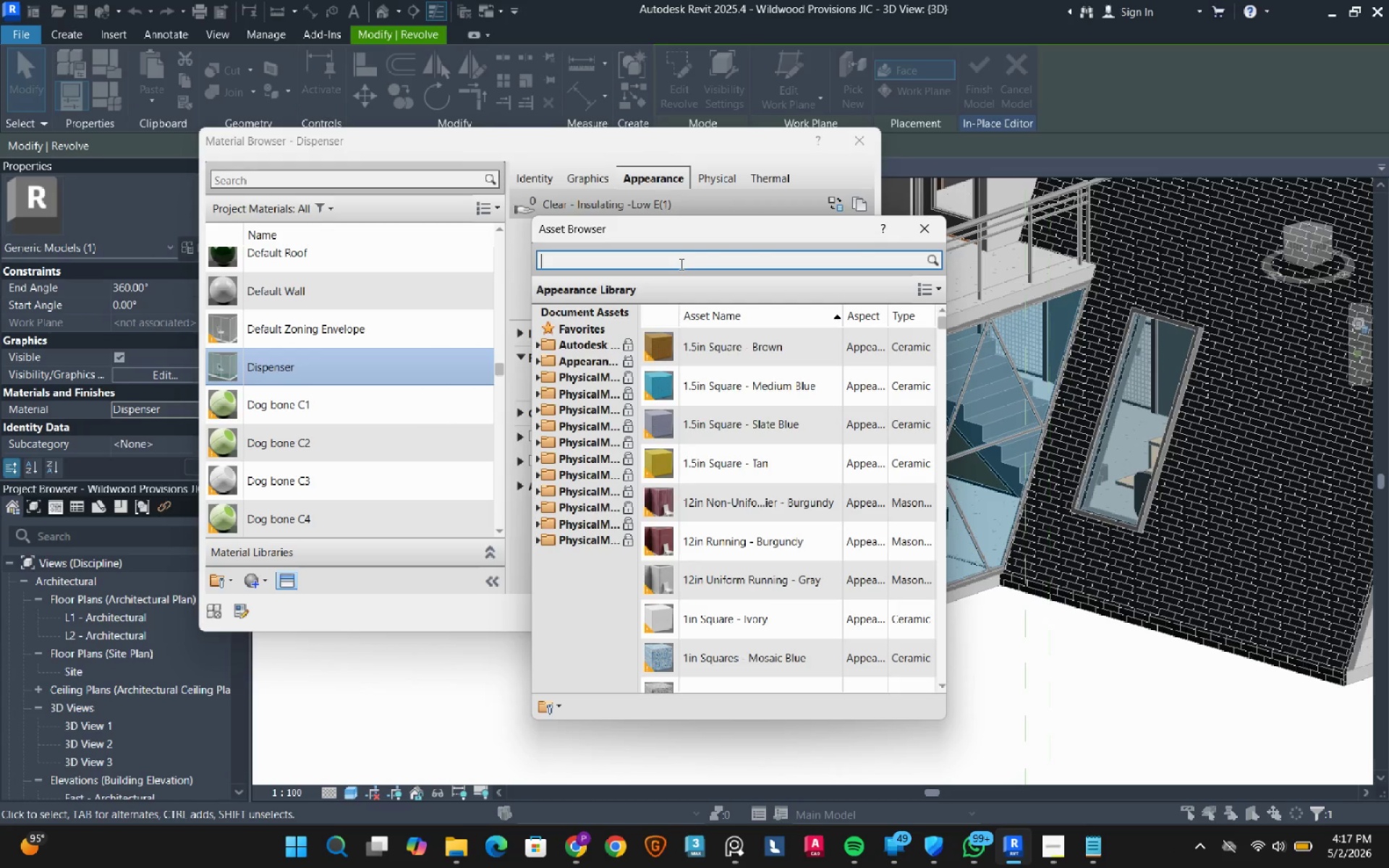 
type(glaz)
key(Backspace)
key(Backspace)
key(Backspace)
key(Backspace)
key(Backspace)
type(glazing)
 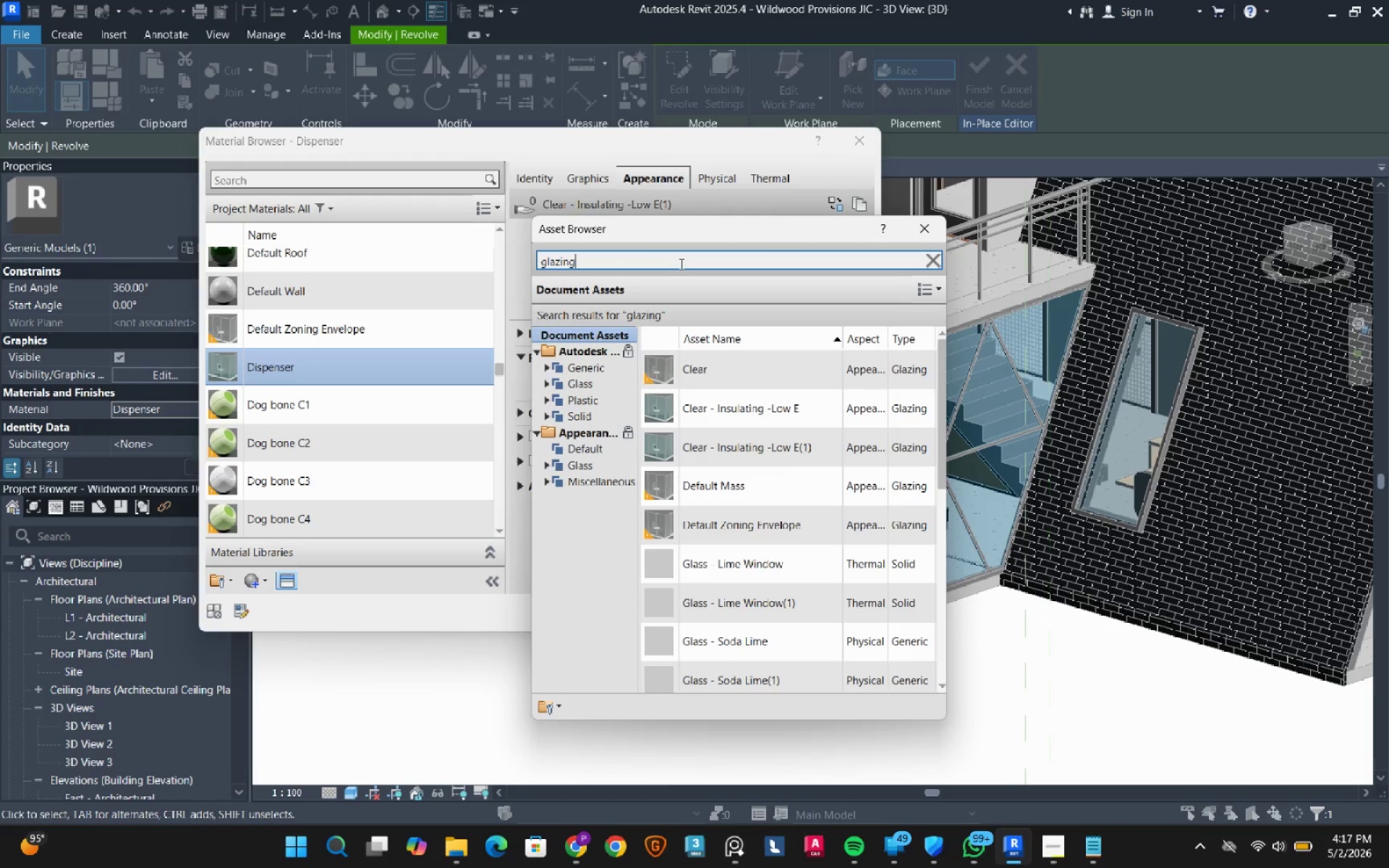 
wait(6.2)
 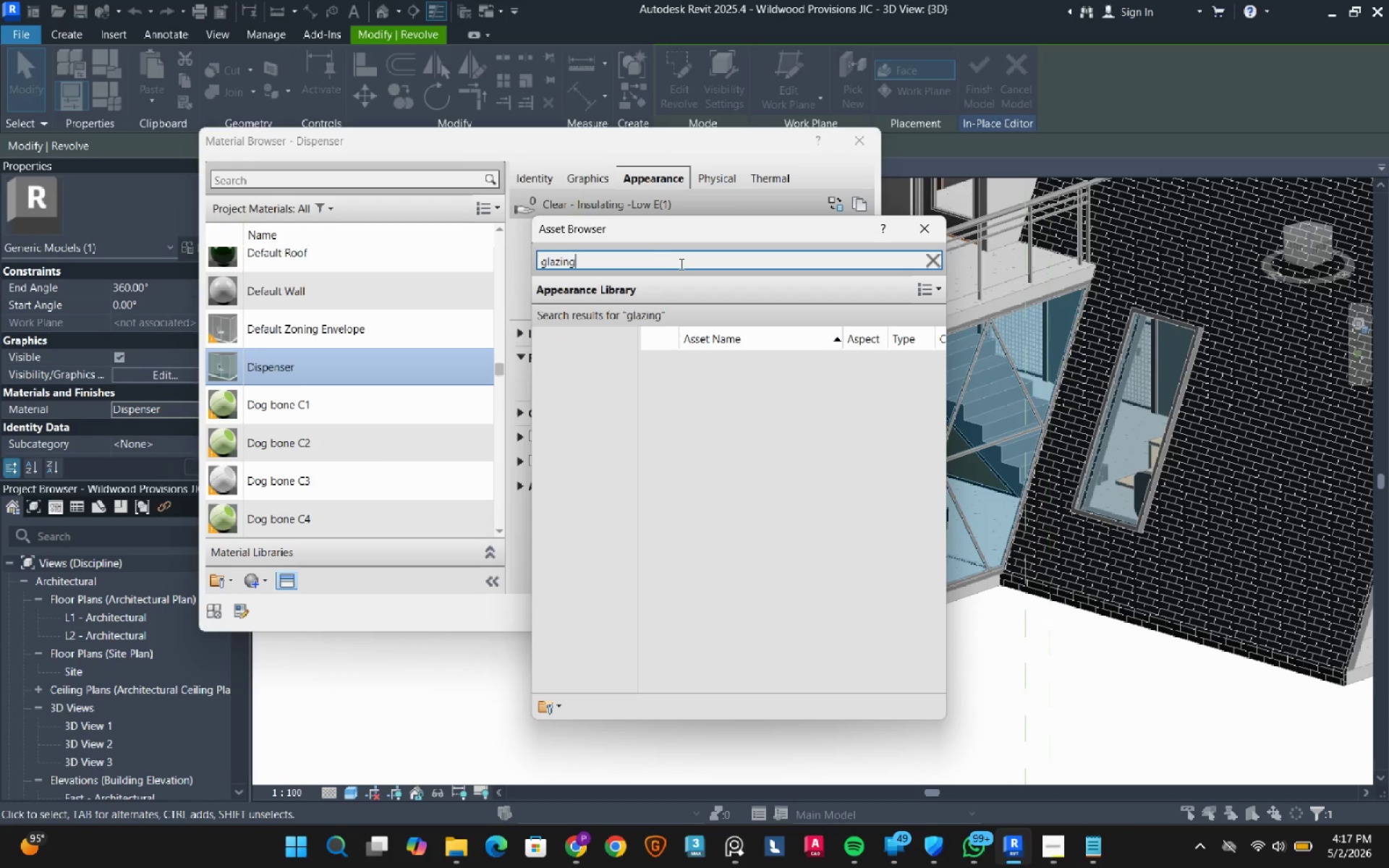 
left_click([577, 427])
 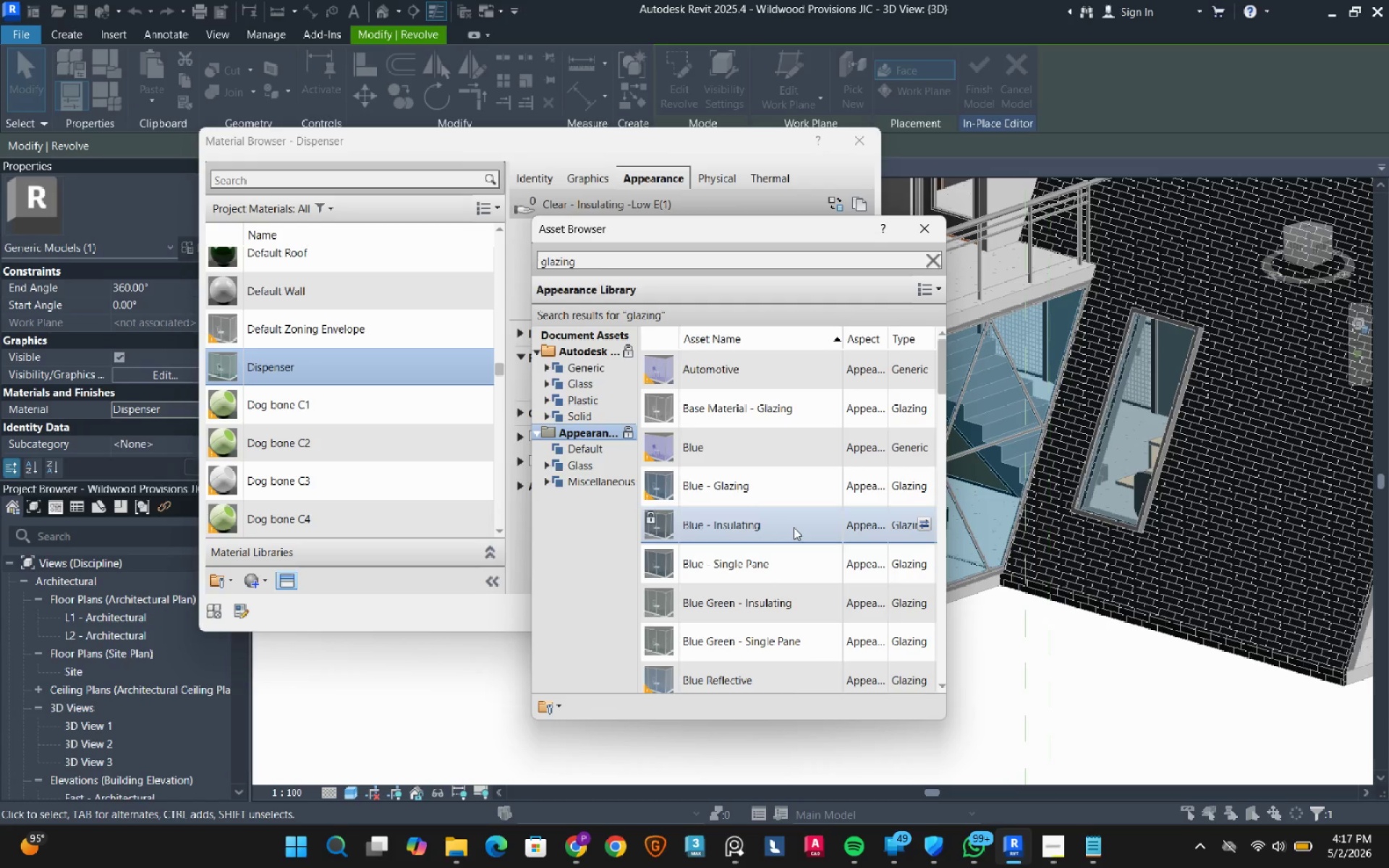 
scroll: coordinate [794, 527], scroll_direction: down, amount: 1.0
 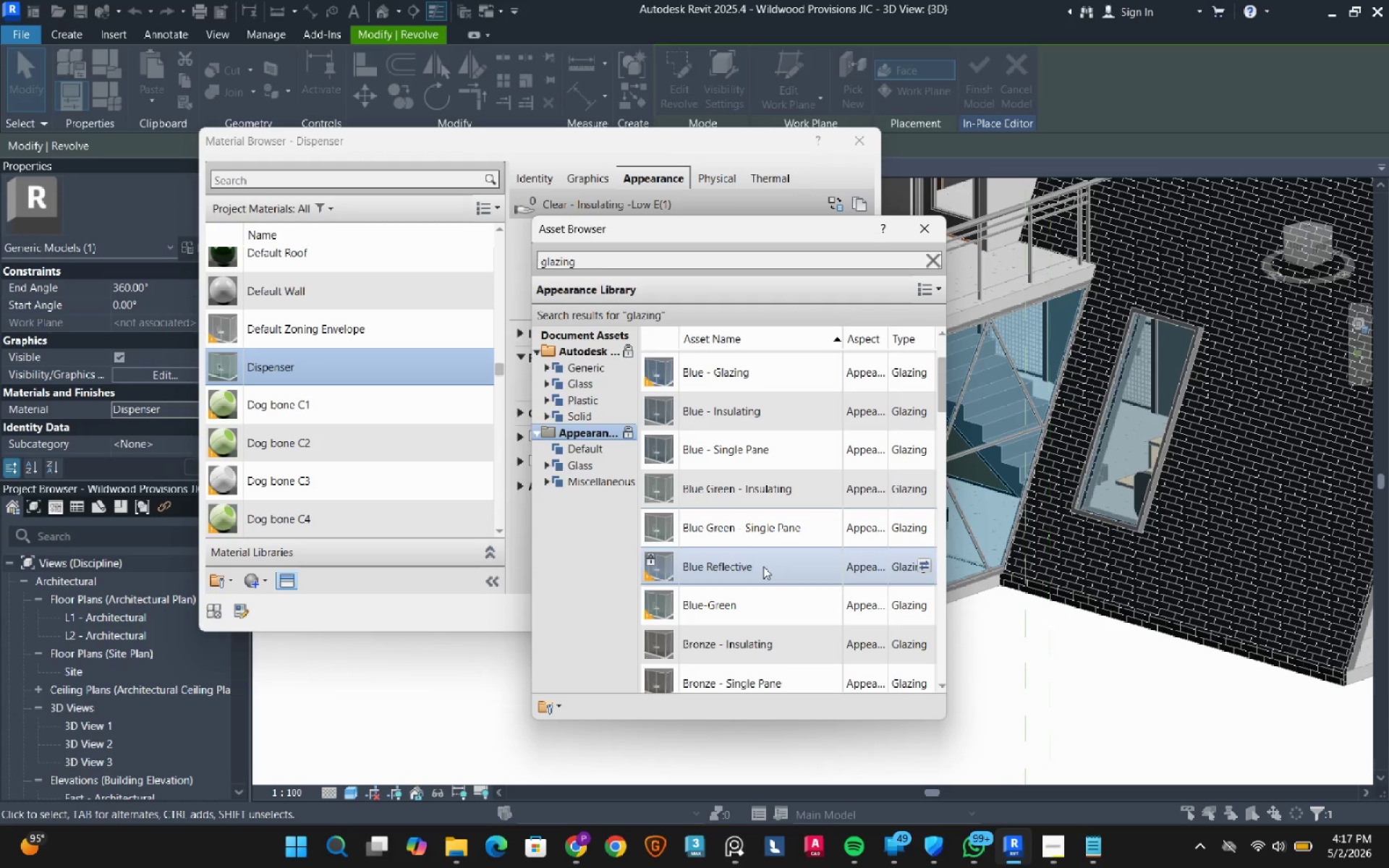 
double_click([763, 566])
 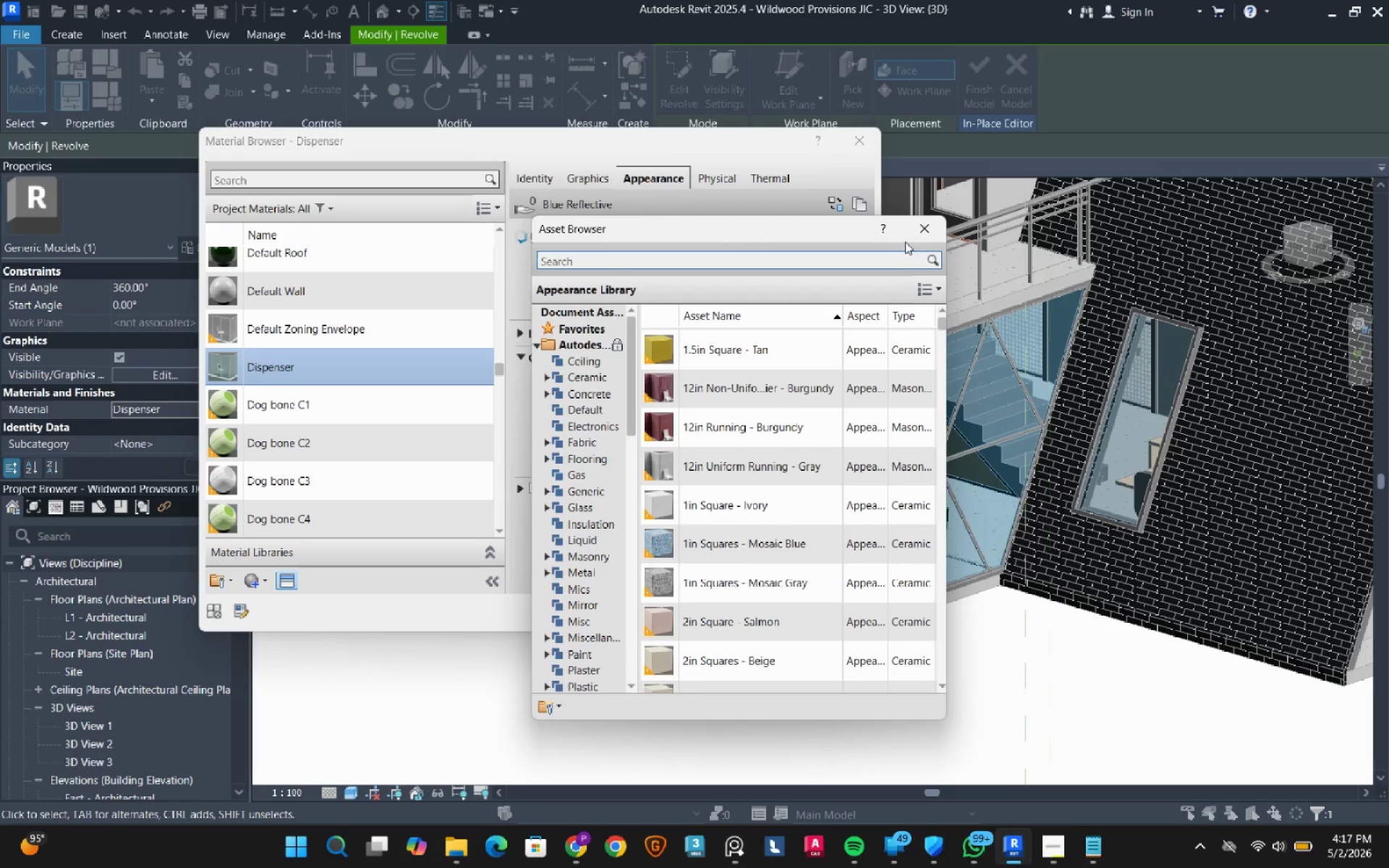 
left_click([917, 229])
 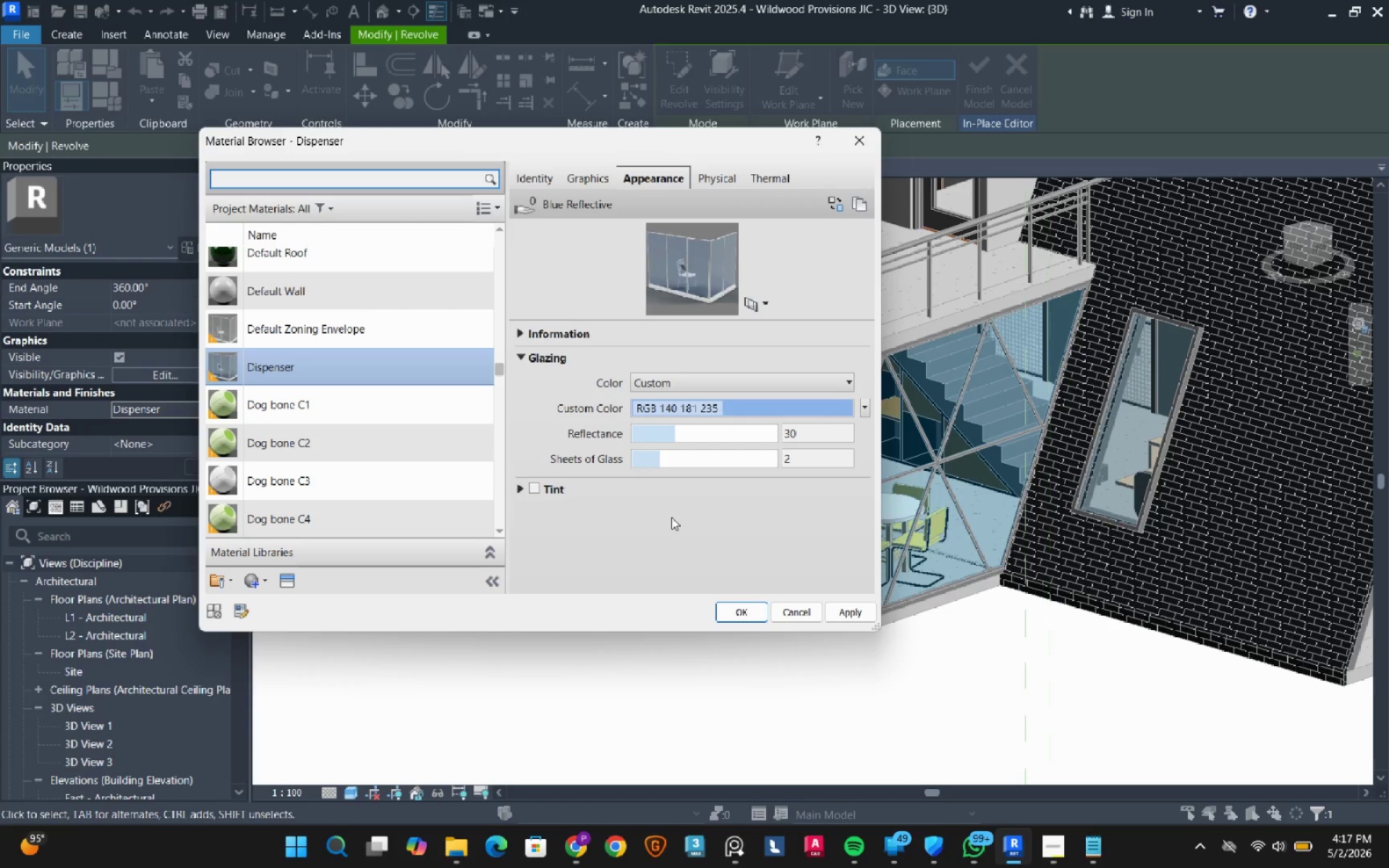 
left_click([851, 614])
 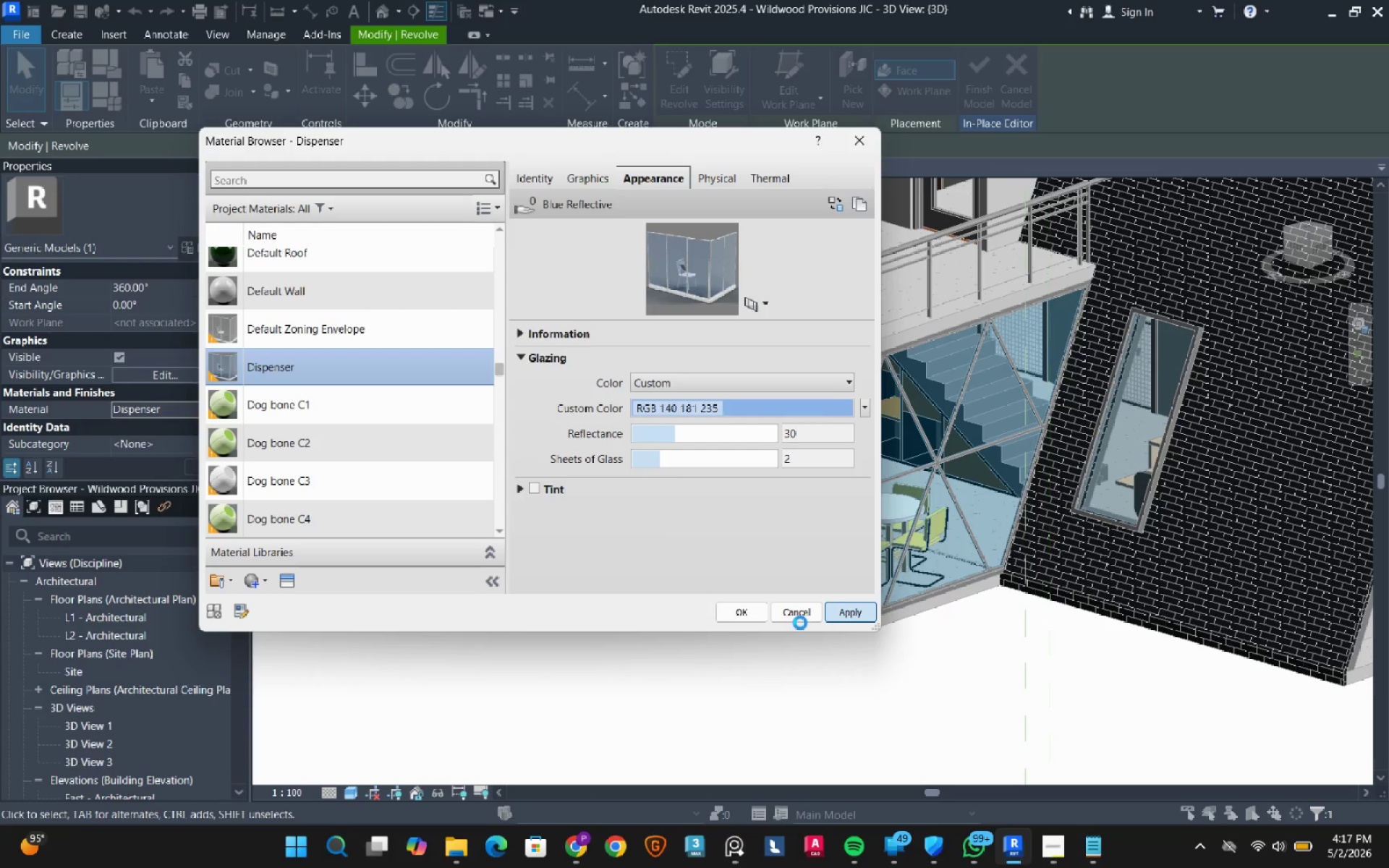 
left_click([984, 849])
 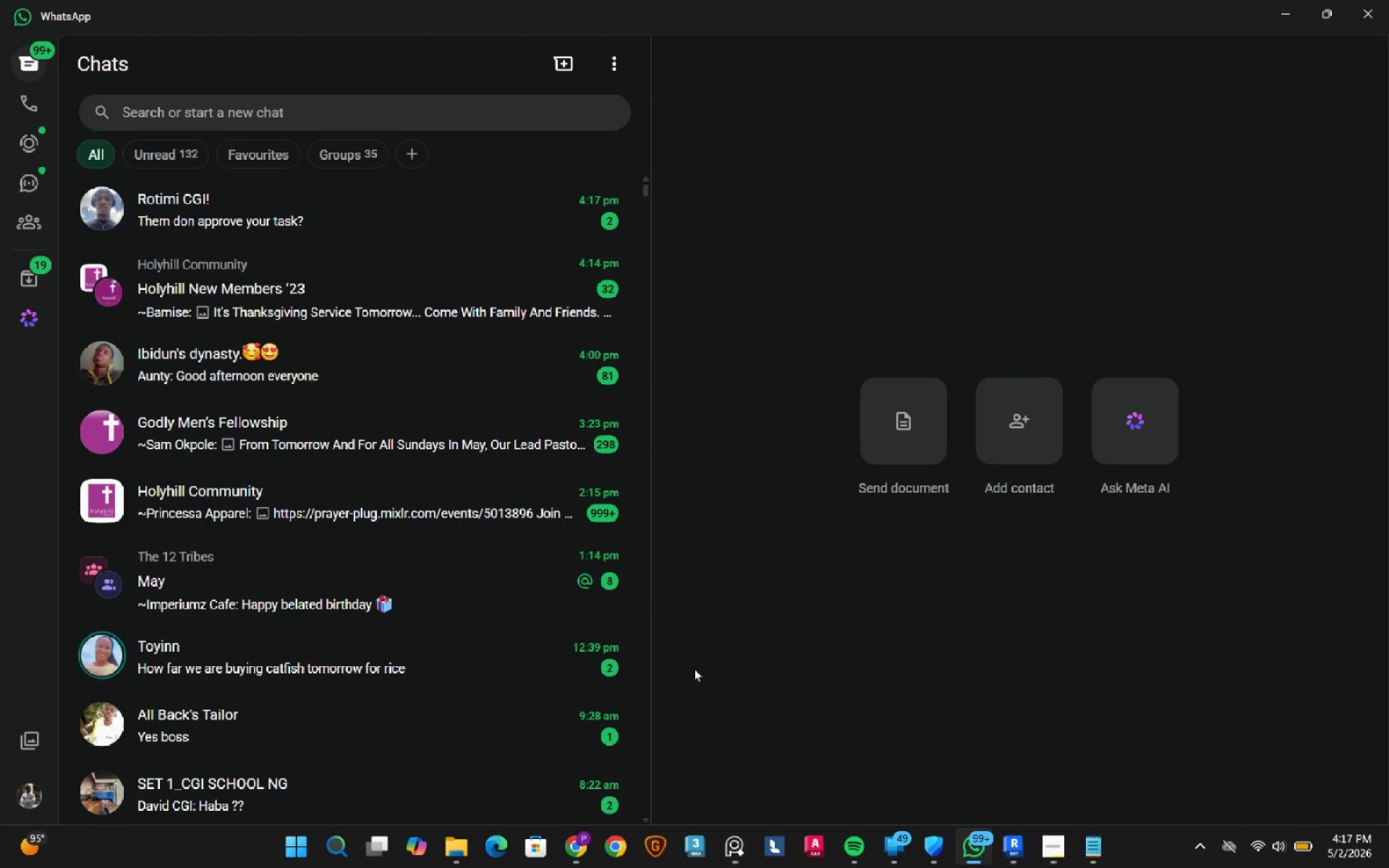 
scroll: coordinate [459, 525], scroll_direction: up, amount: 4.0
 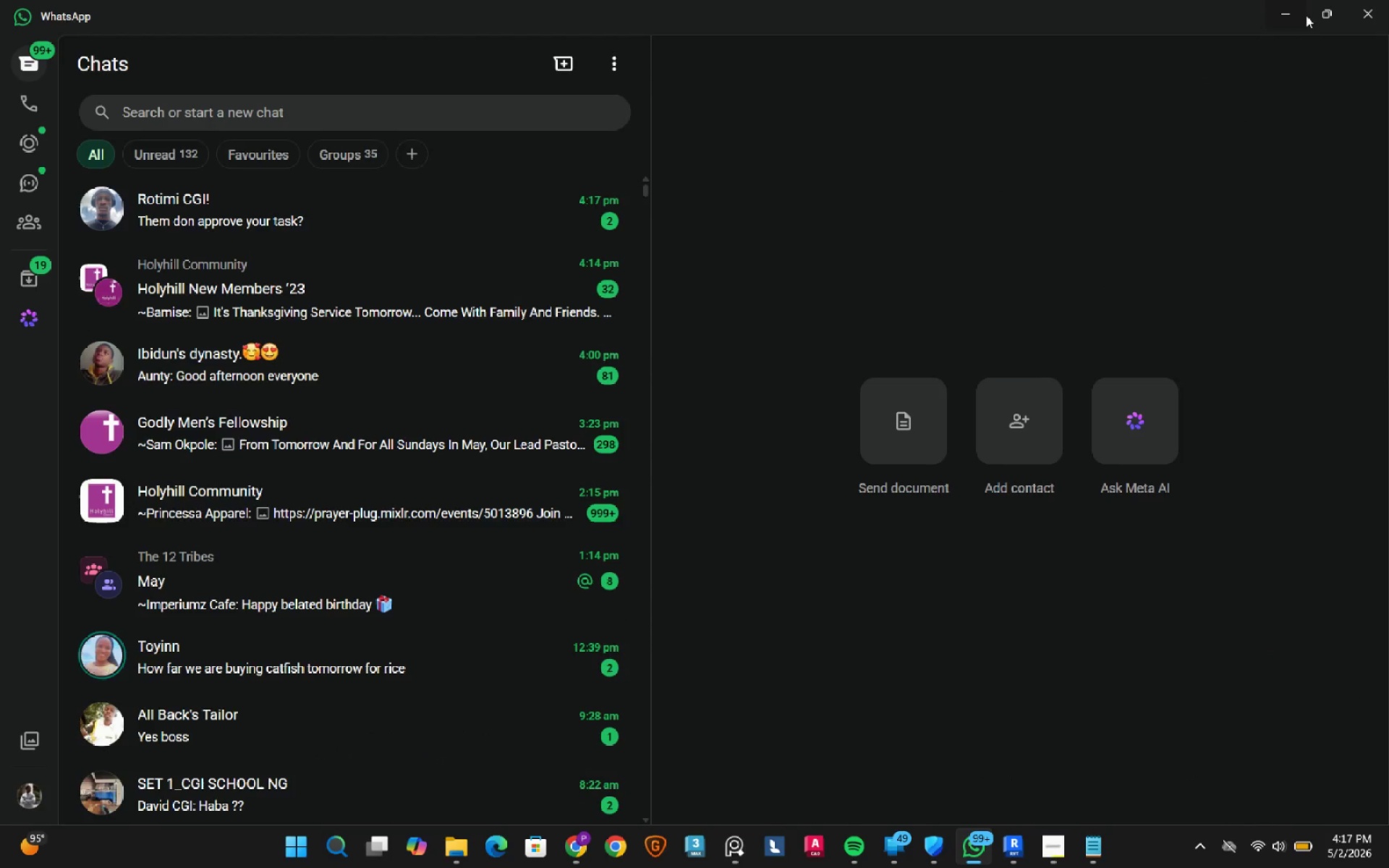 
left_click([1278, 19])
 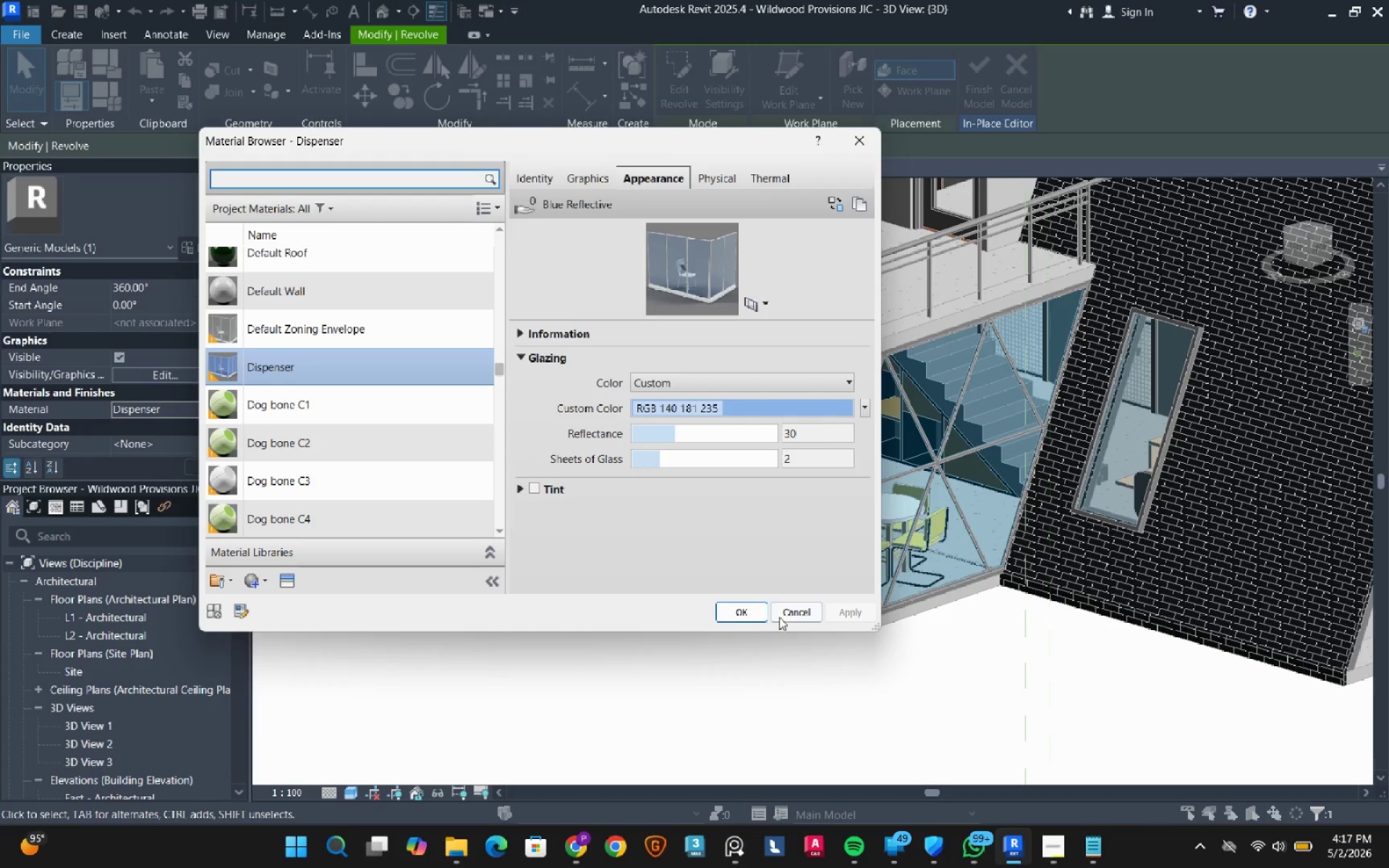 
left_click([736, 608])
 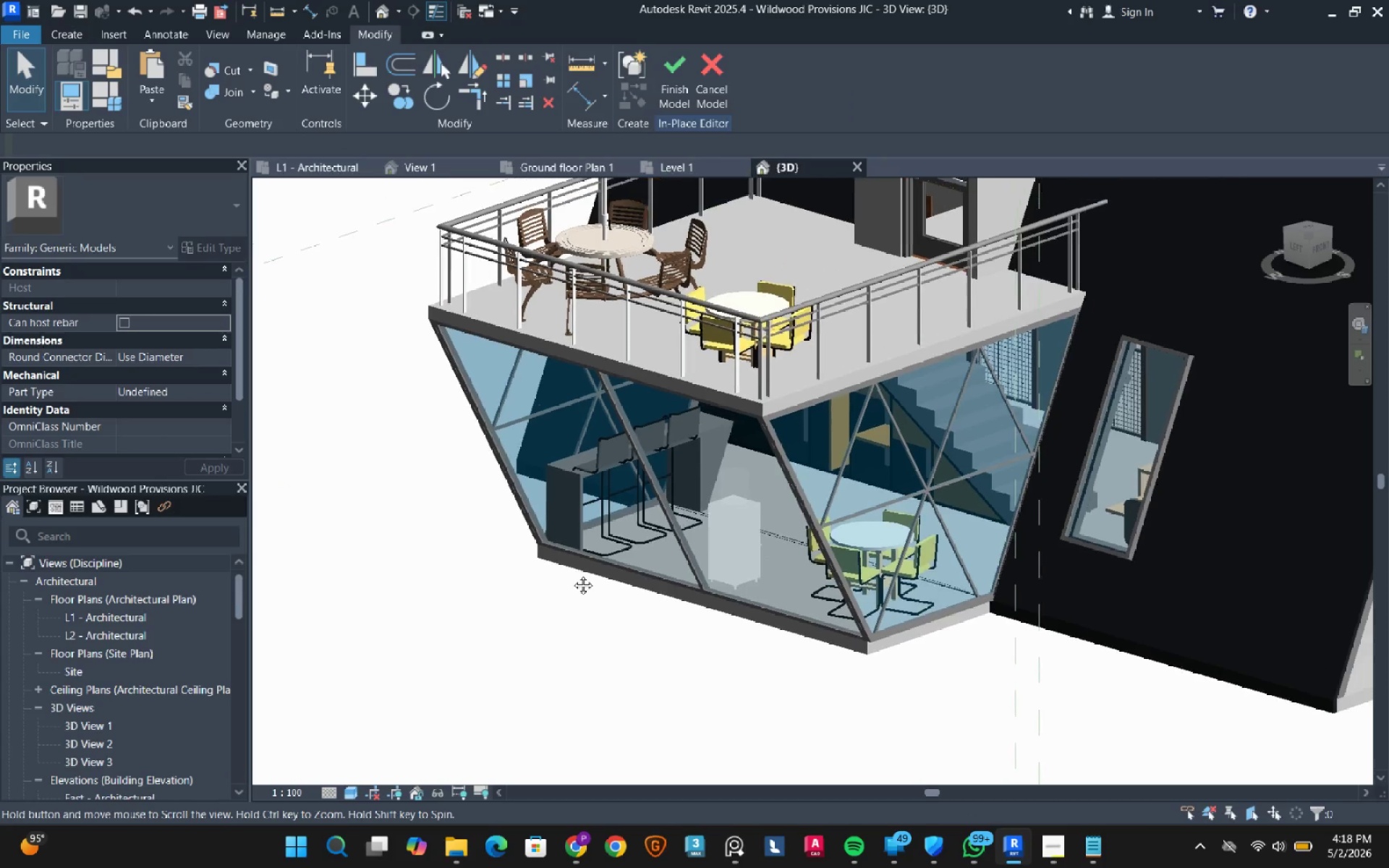 
left_click([679, 80])
 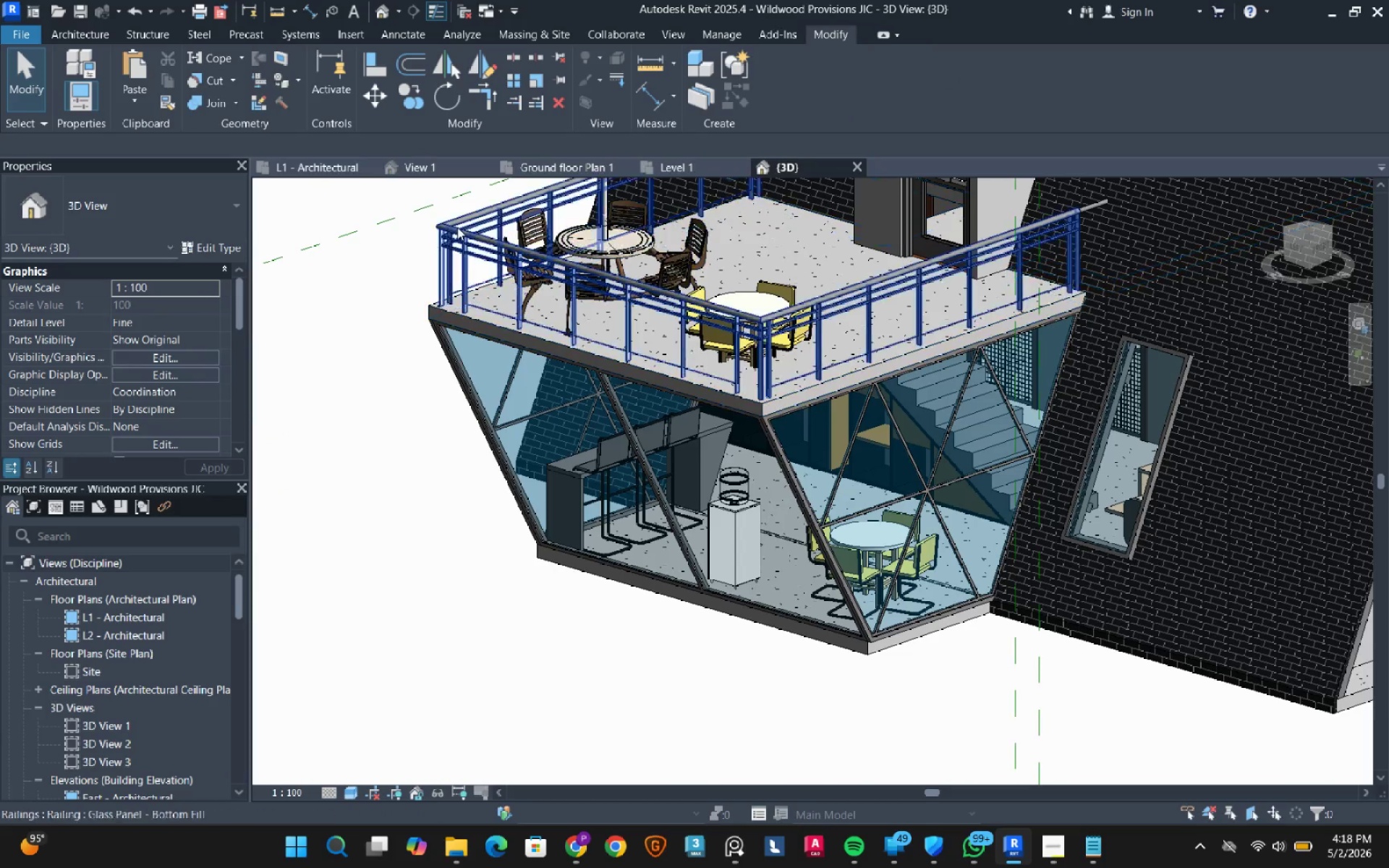 
scroll: coordinate [108, 722], scroll_direction: down, amount: 2.0
 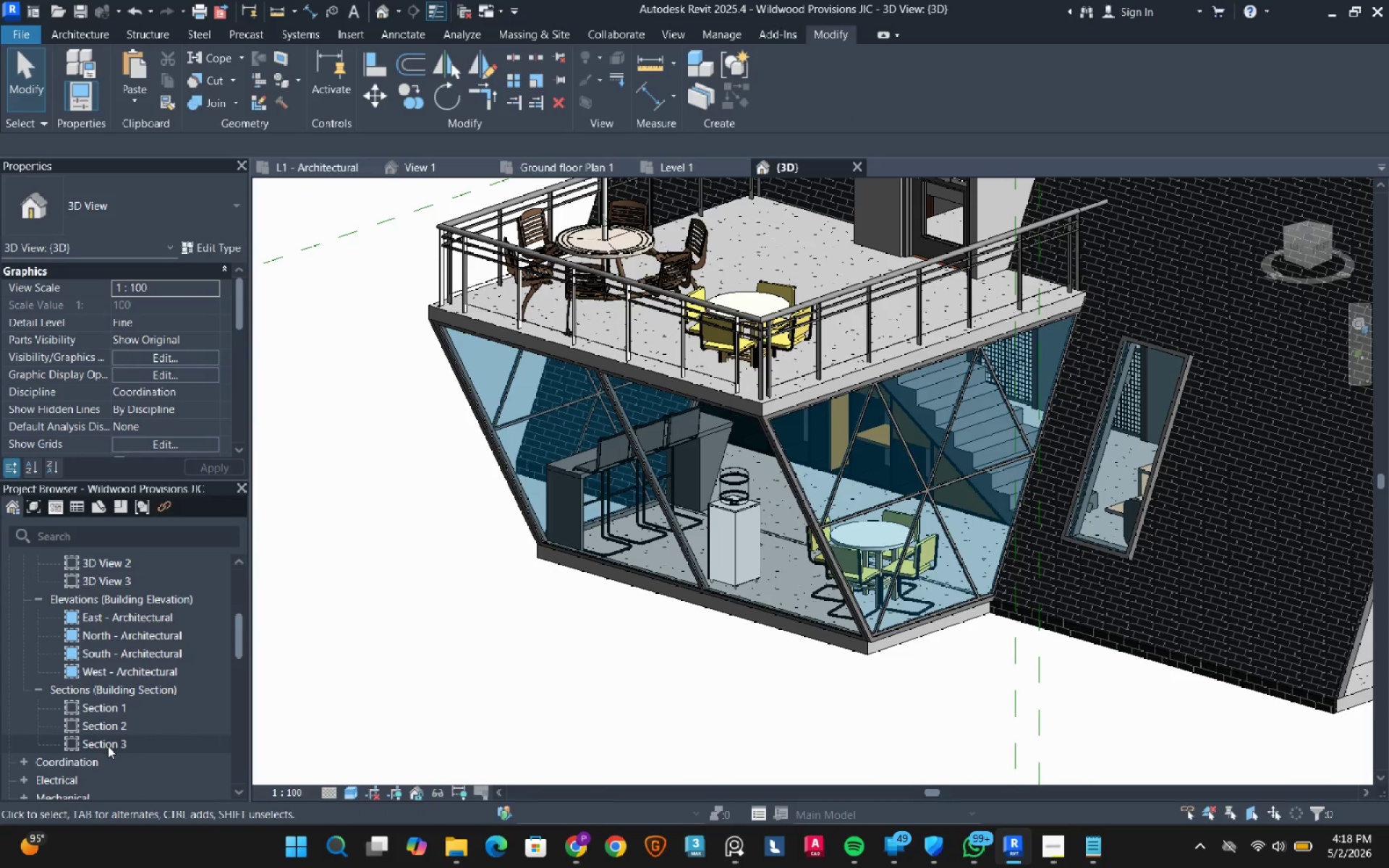 
double_click([108, 746])
 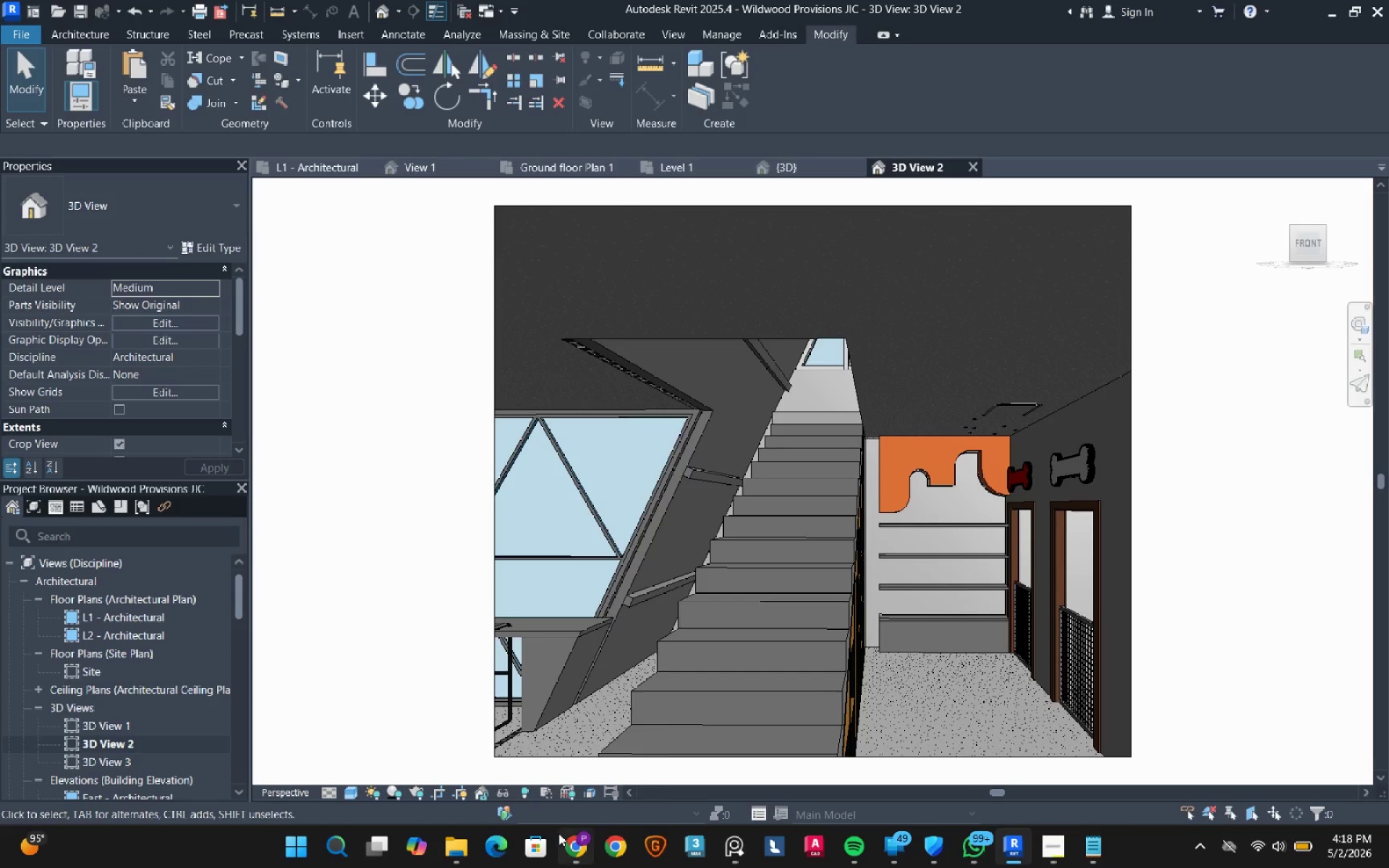 
left_click([572, 850])
 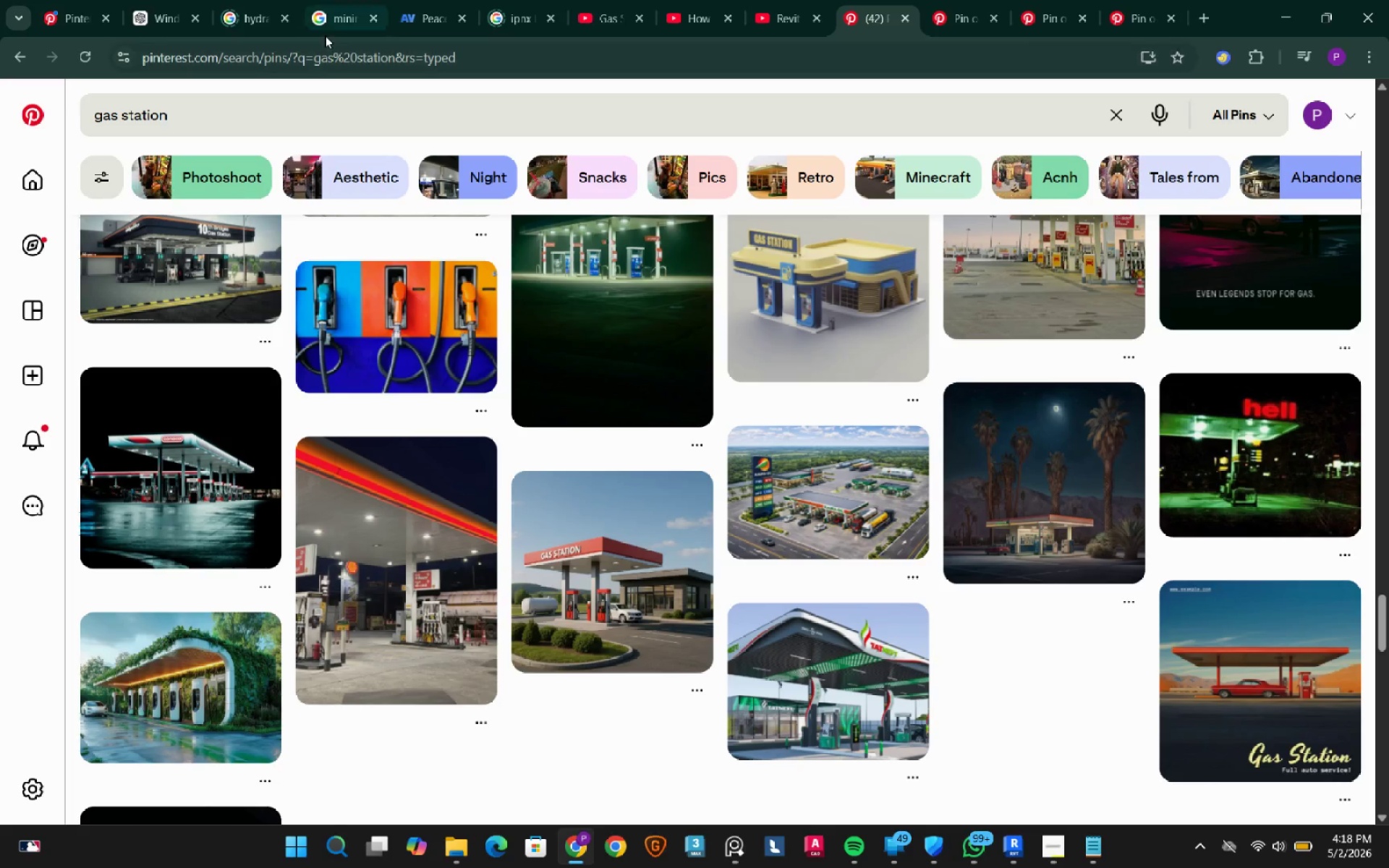 
left_click([436, 28])
 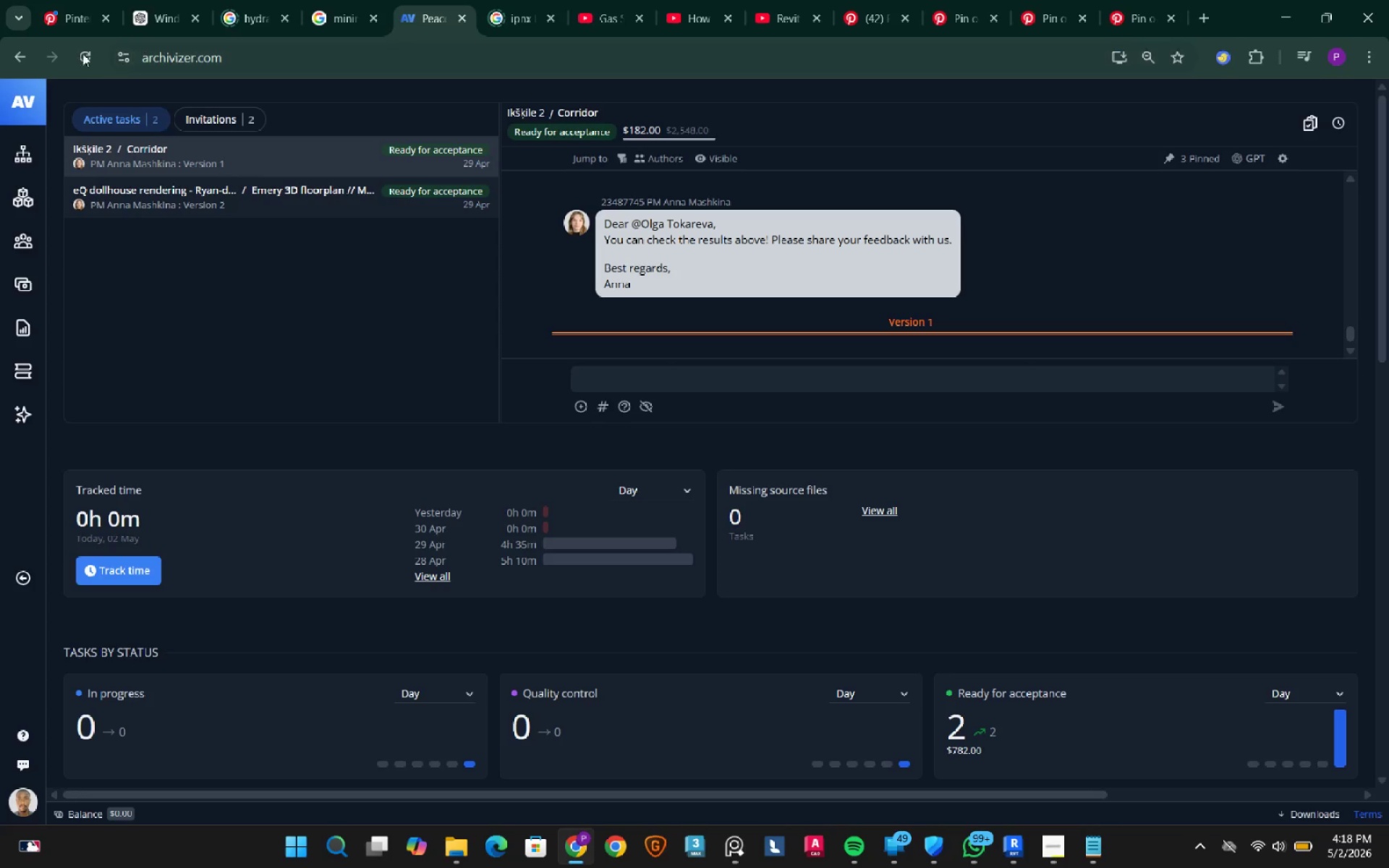 
left_click([77, 55])
 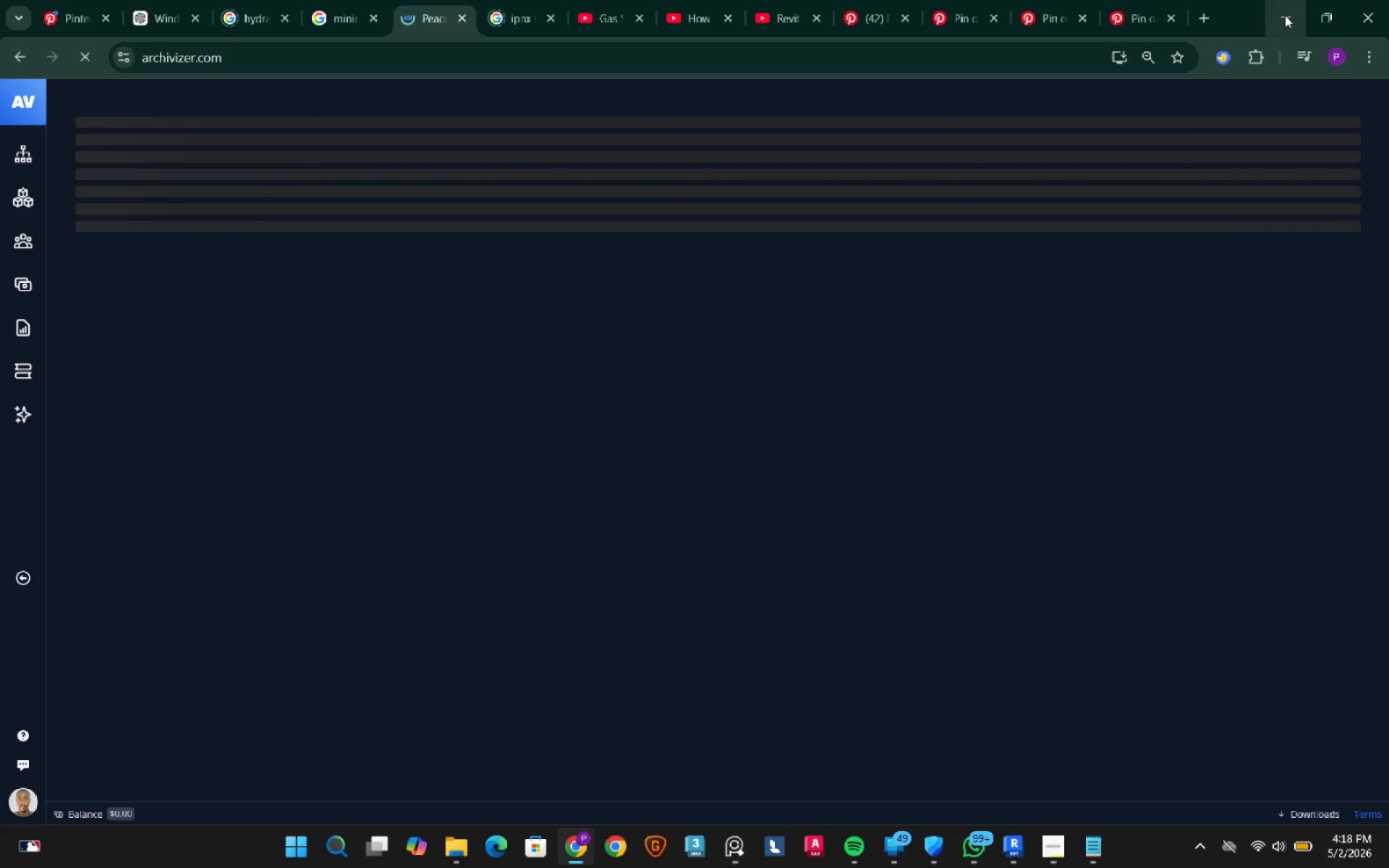 
wait(12.03)
 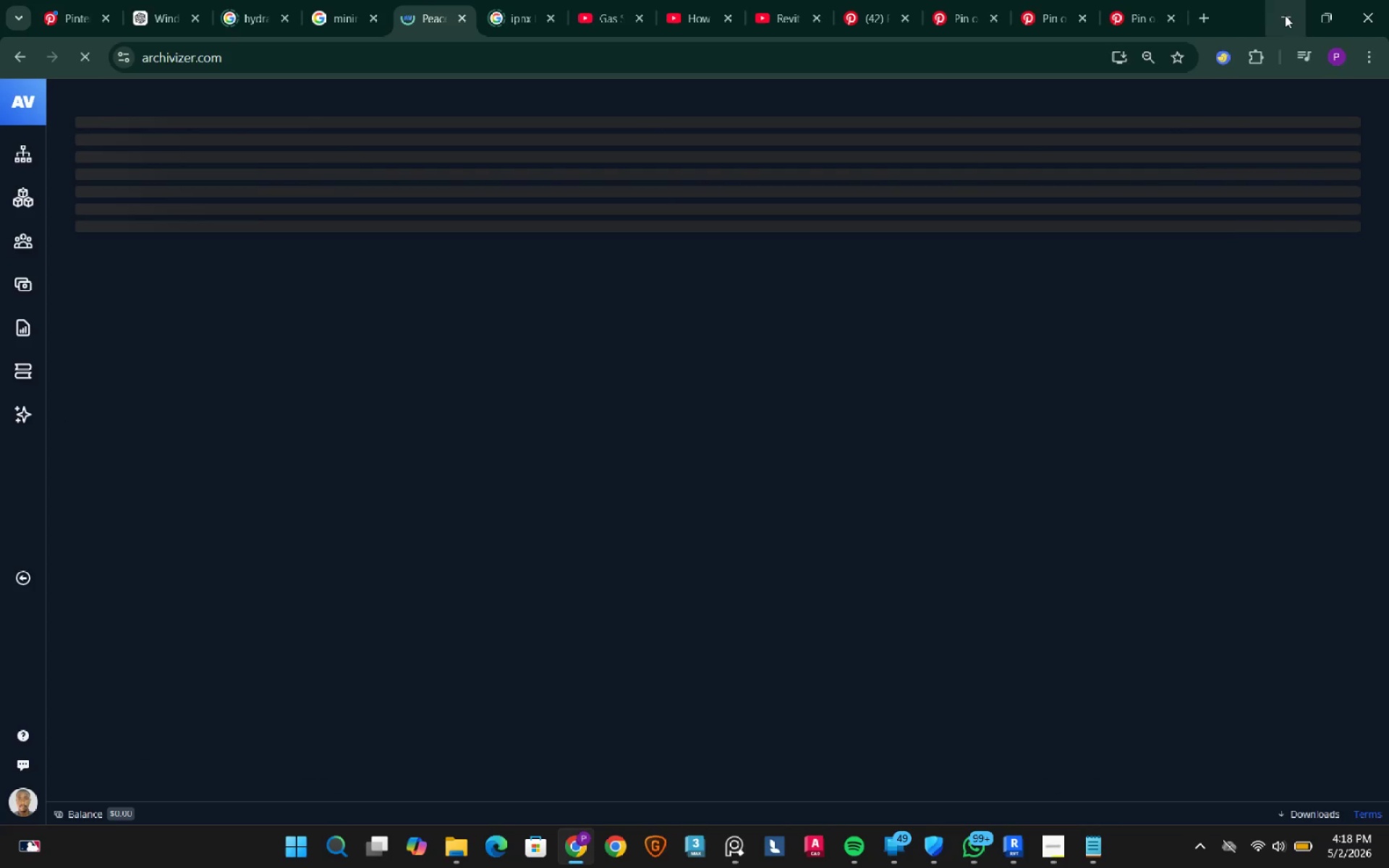 
left_click([1285, 15])
 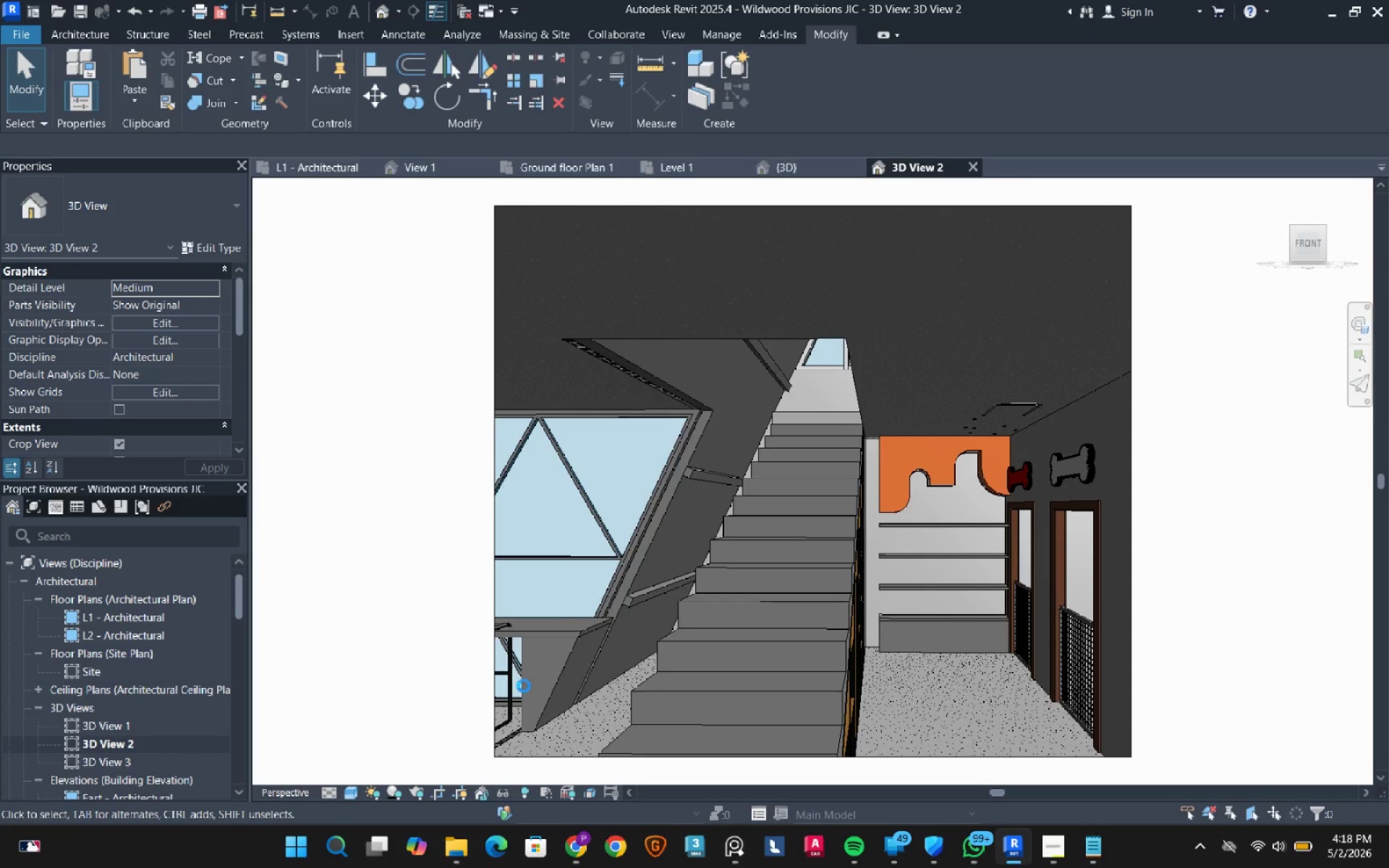 
mouse_move([1019, 412])
 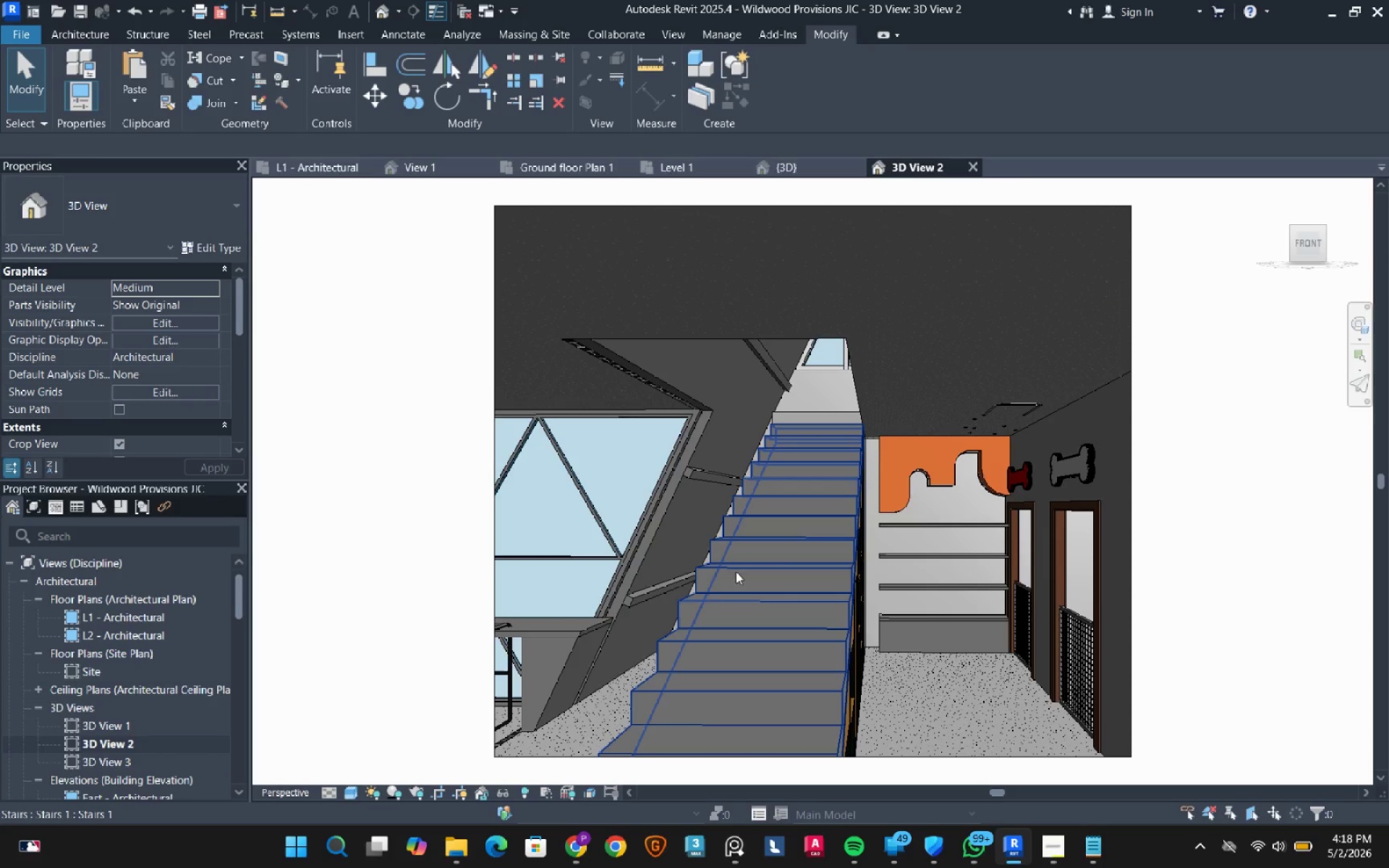 
mouse_move([671, 590])
 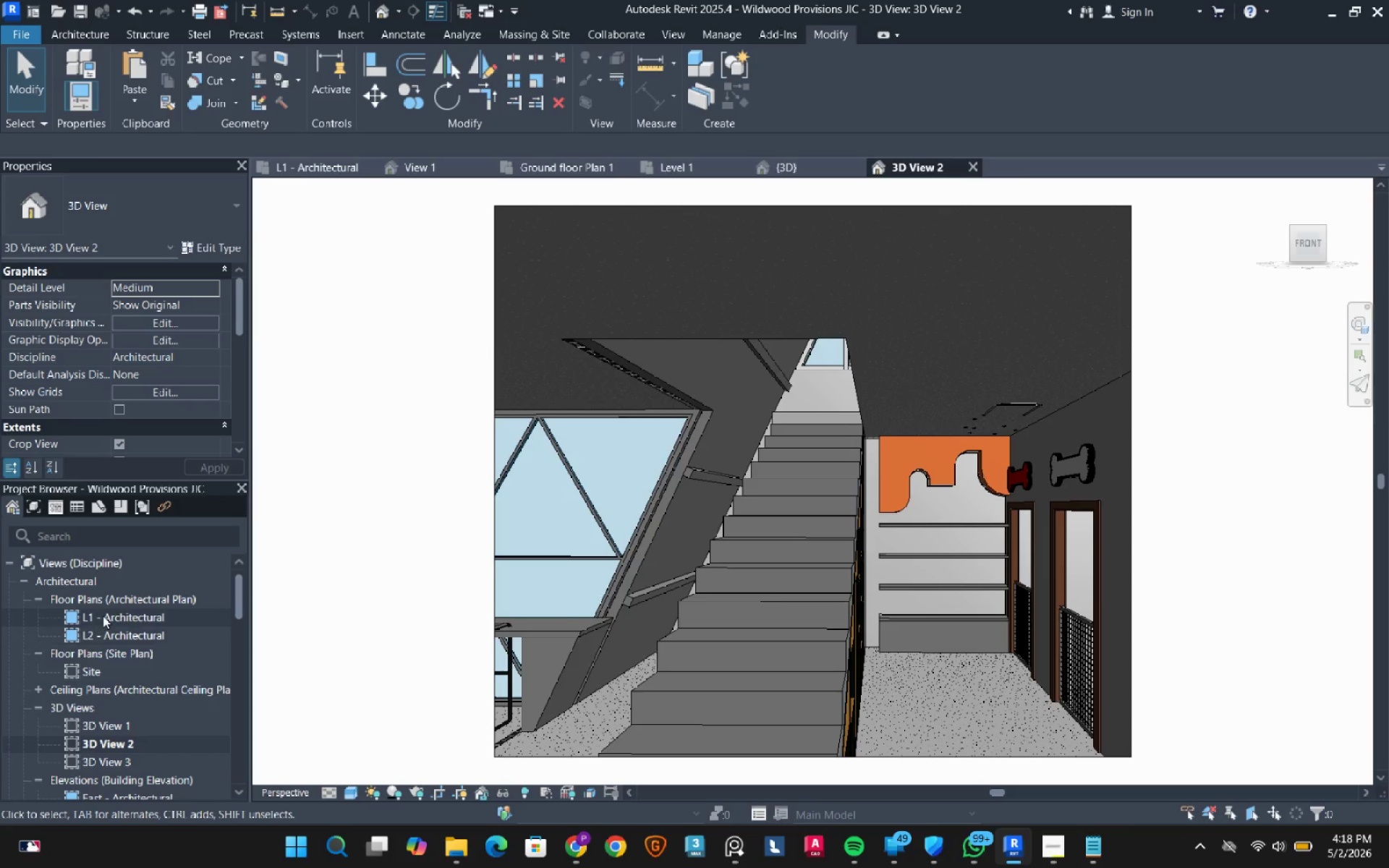 
double_click([103, 616])
 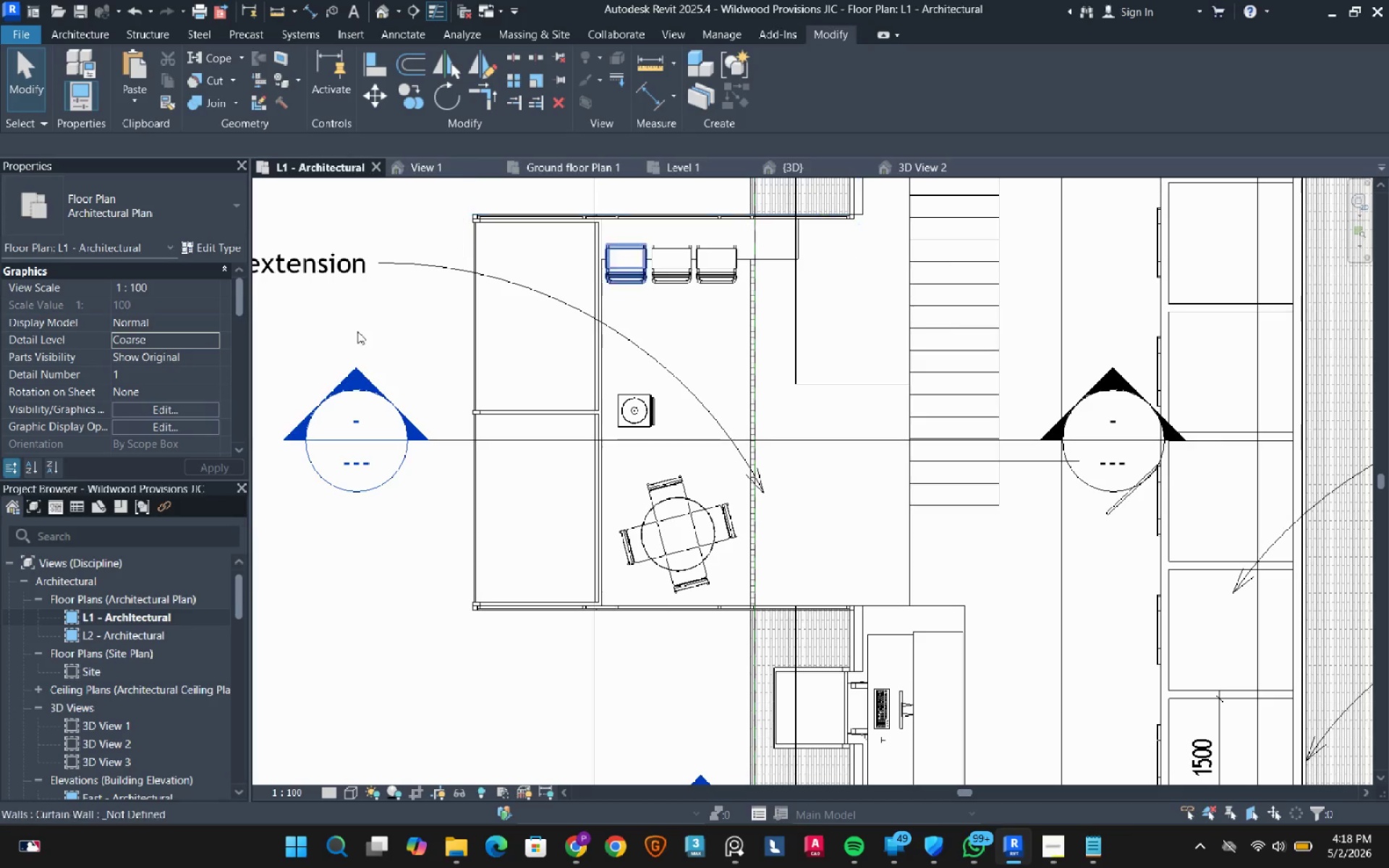 
scroll: coordinate [98, 734], scroll_direction: down, amount: 3.0
 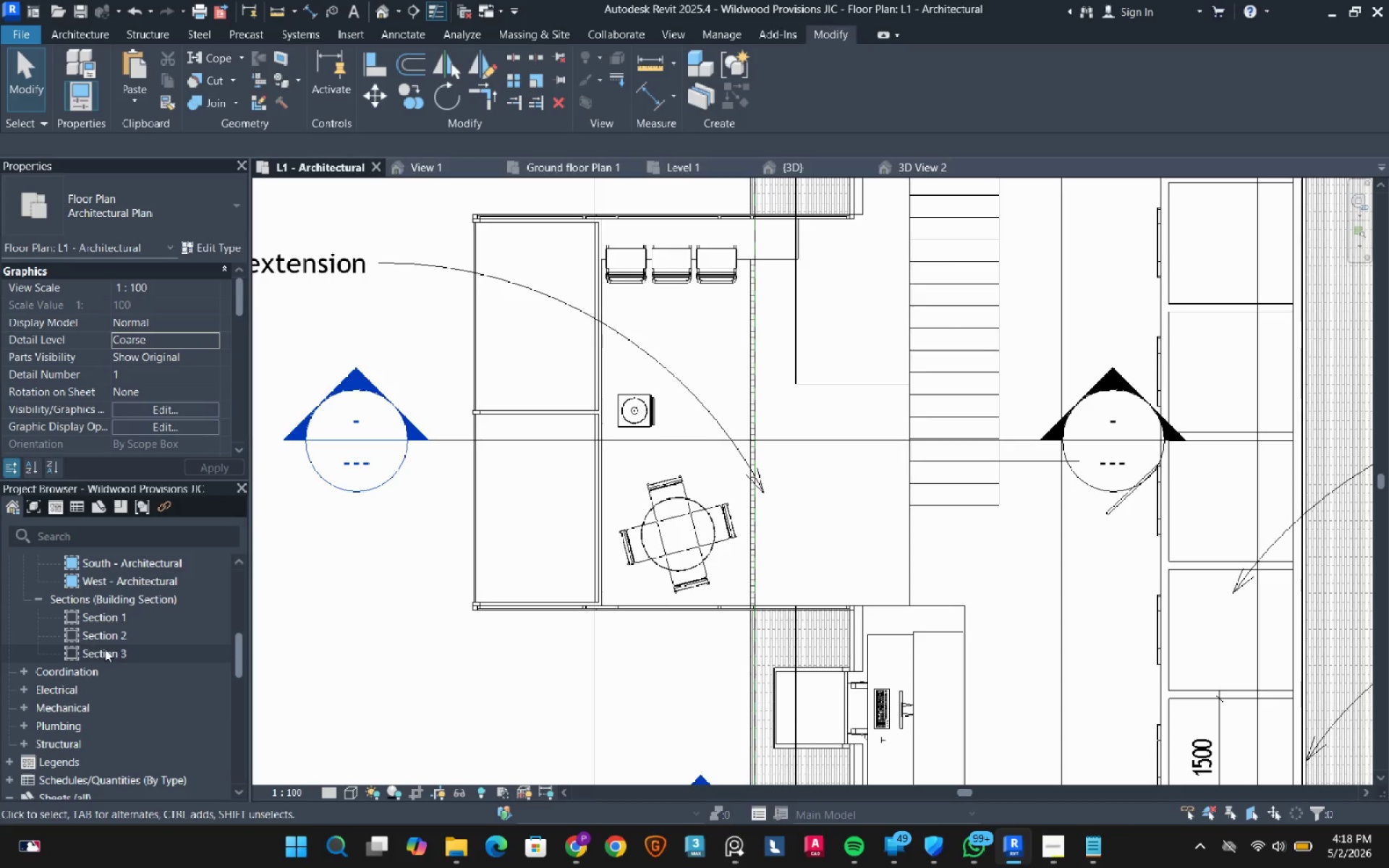 
double_click([105, 649])
 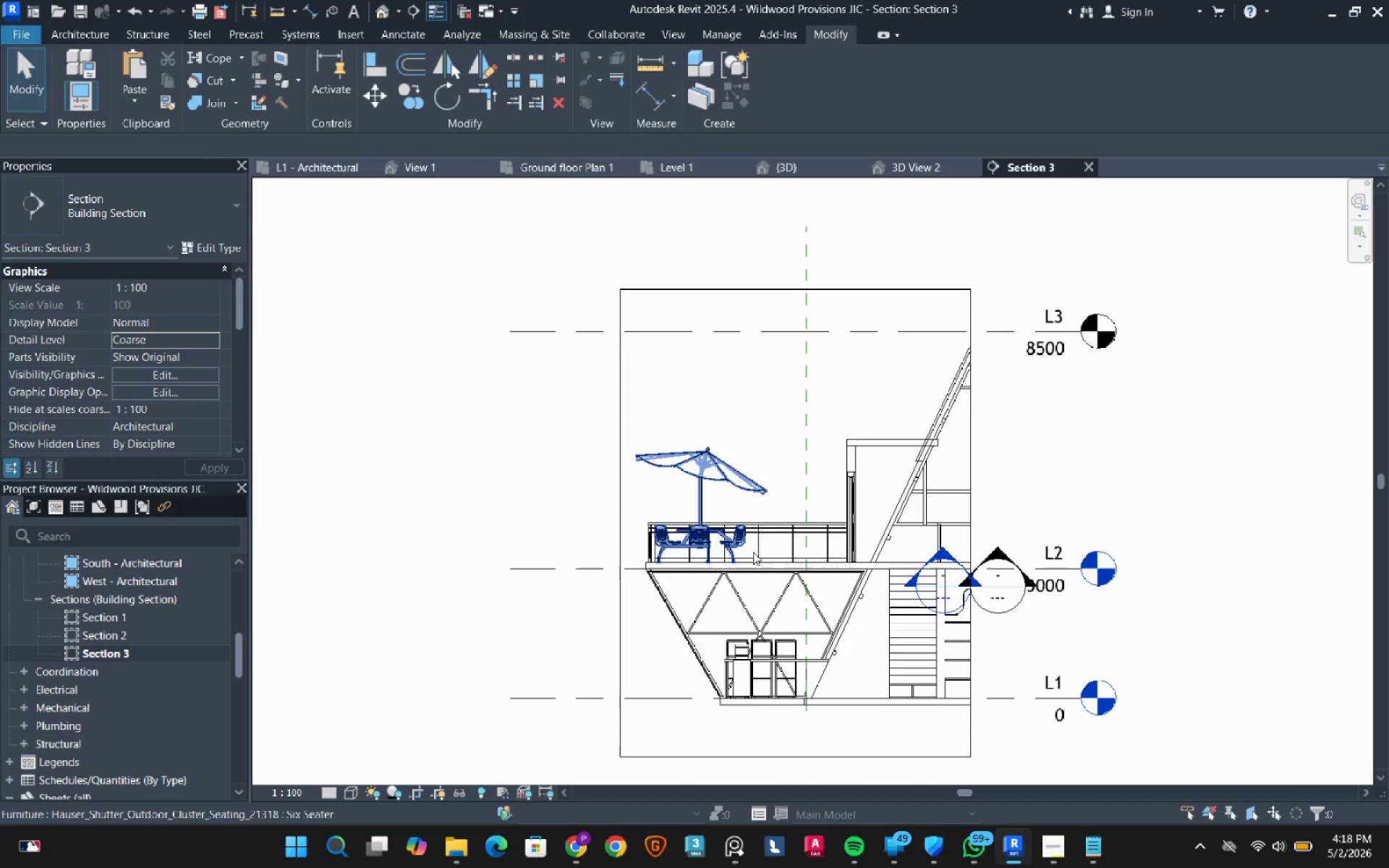 
scroll: coordinate [857, 640], scroll_direction: up, amount: 9.0
 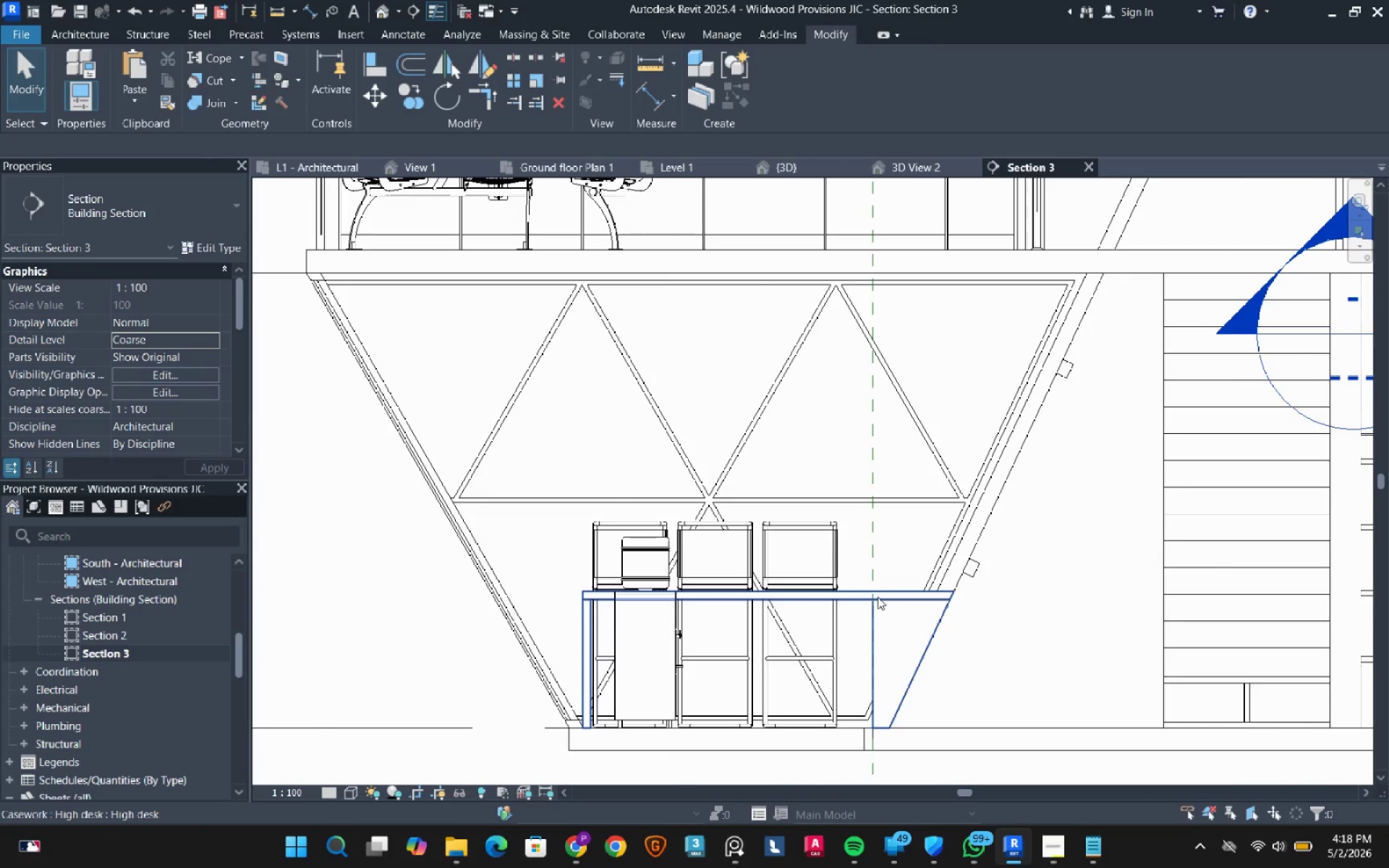 
left_click([878, 597])
 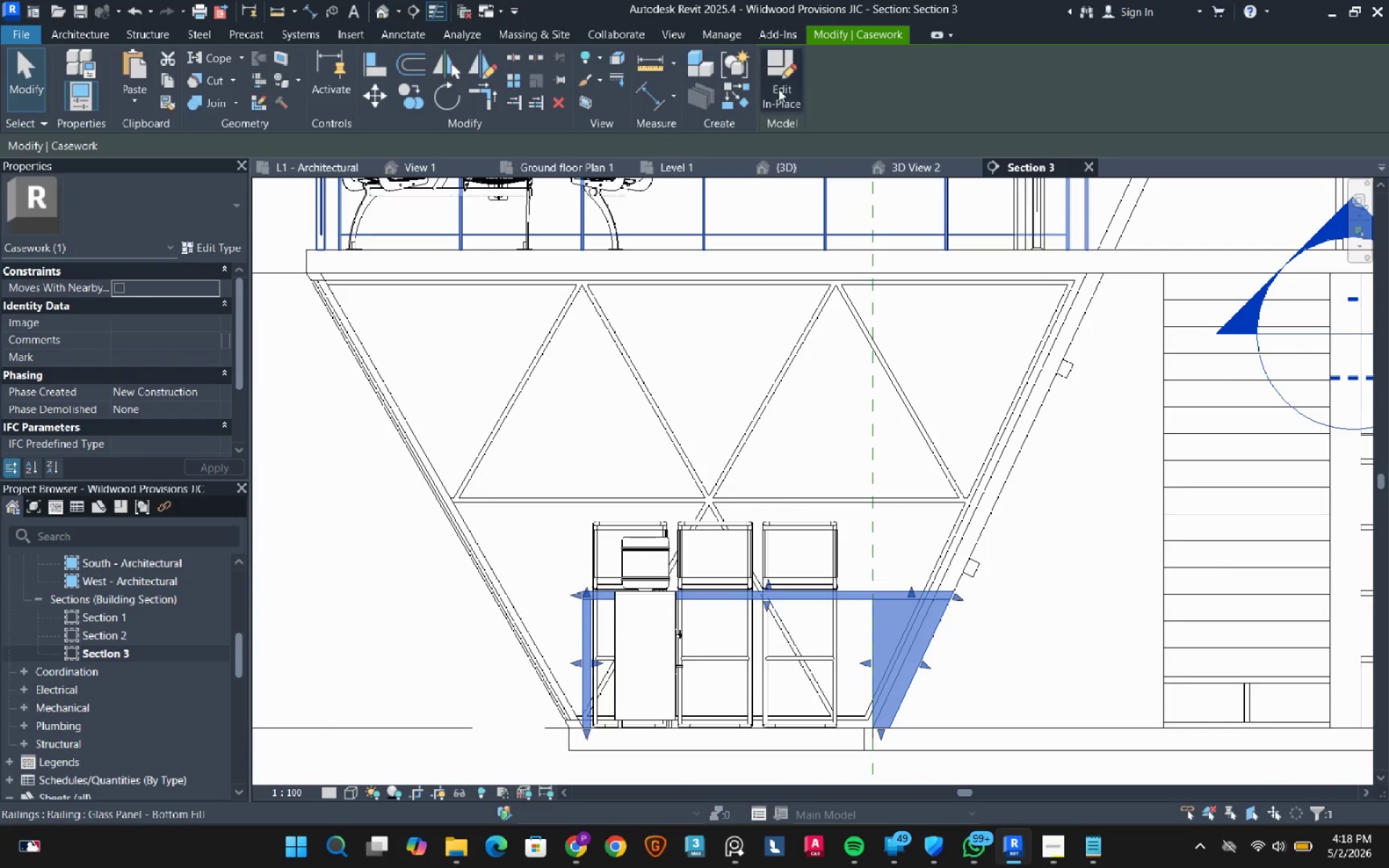 
left_click([786, 84])
 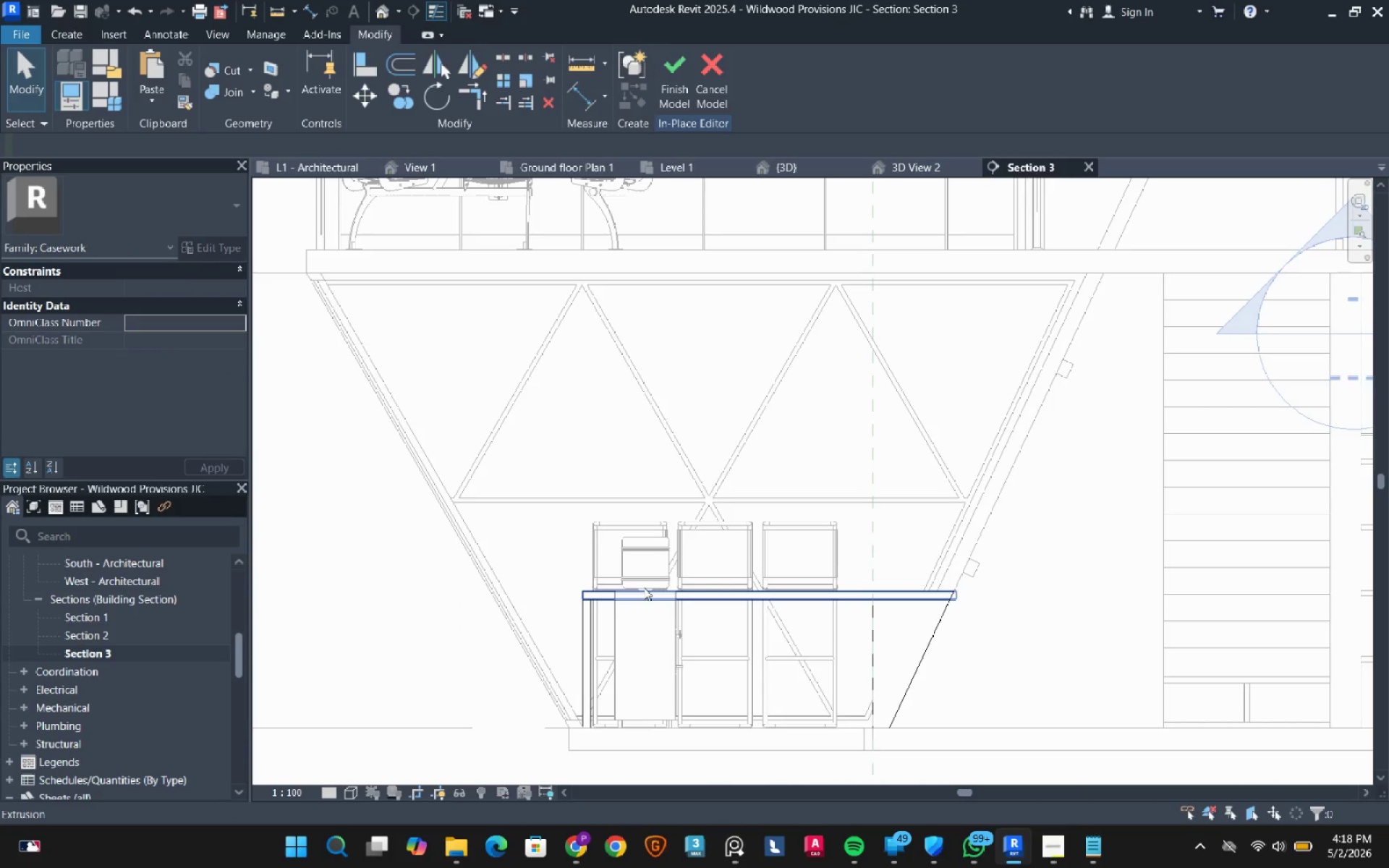 
left_click([644, 587])
 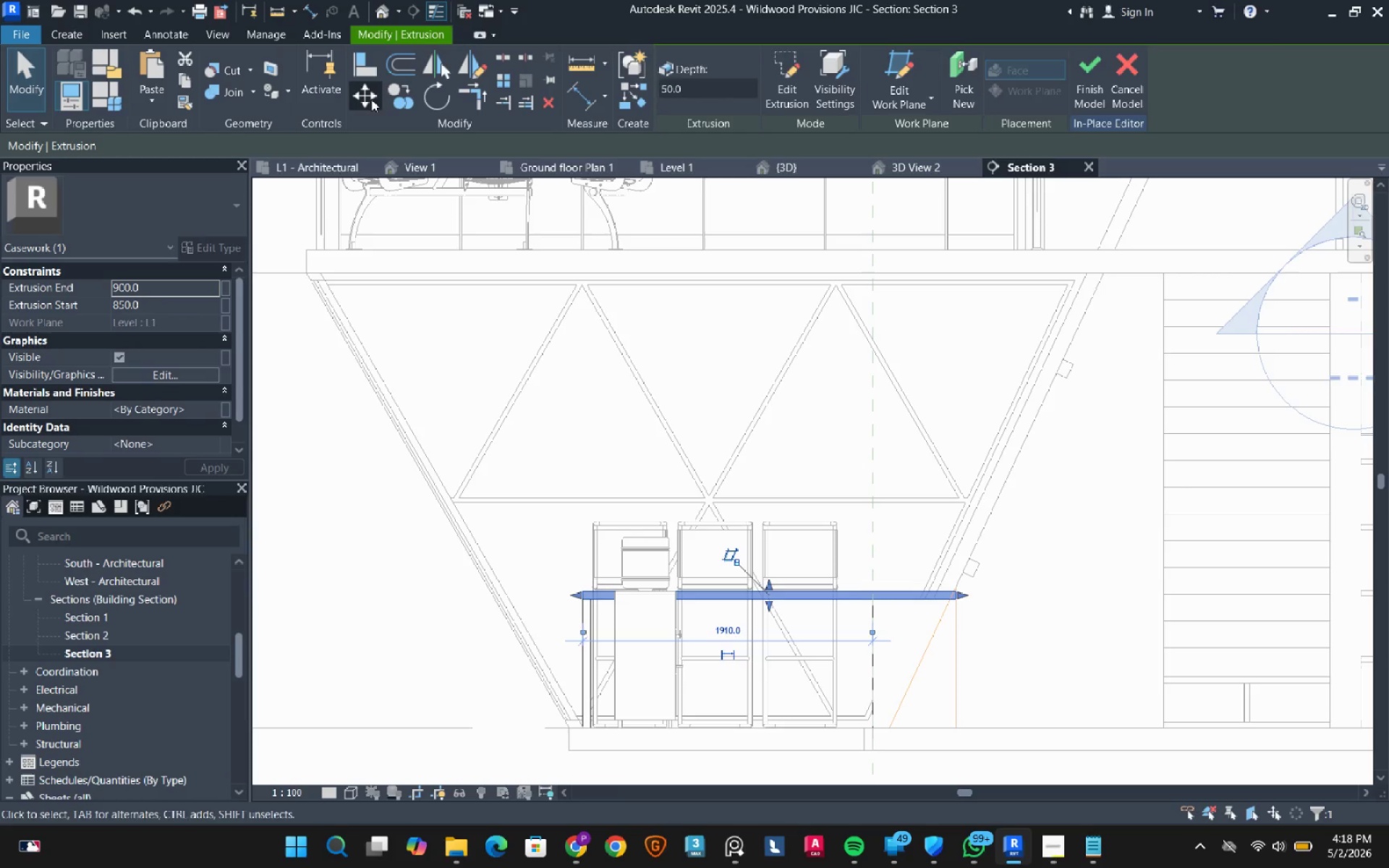 
scroll: coordinate [582, 595], scroll_direction: up, amount: 5.0
 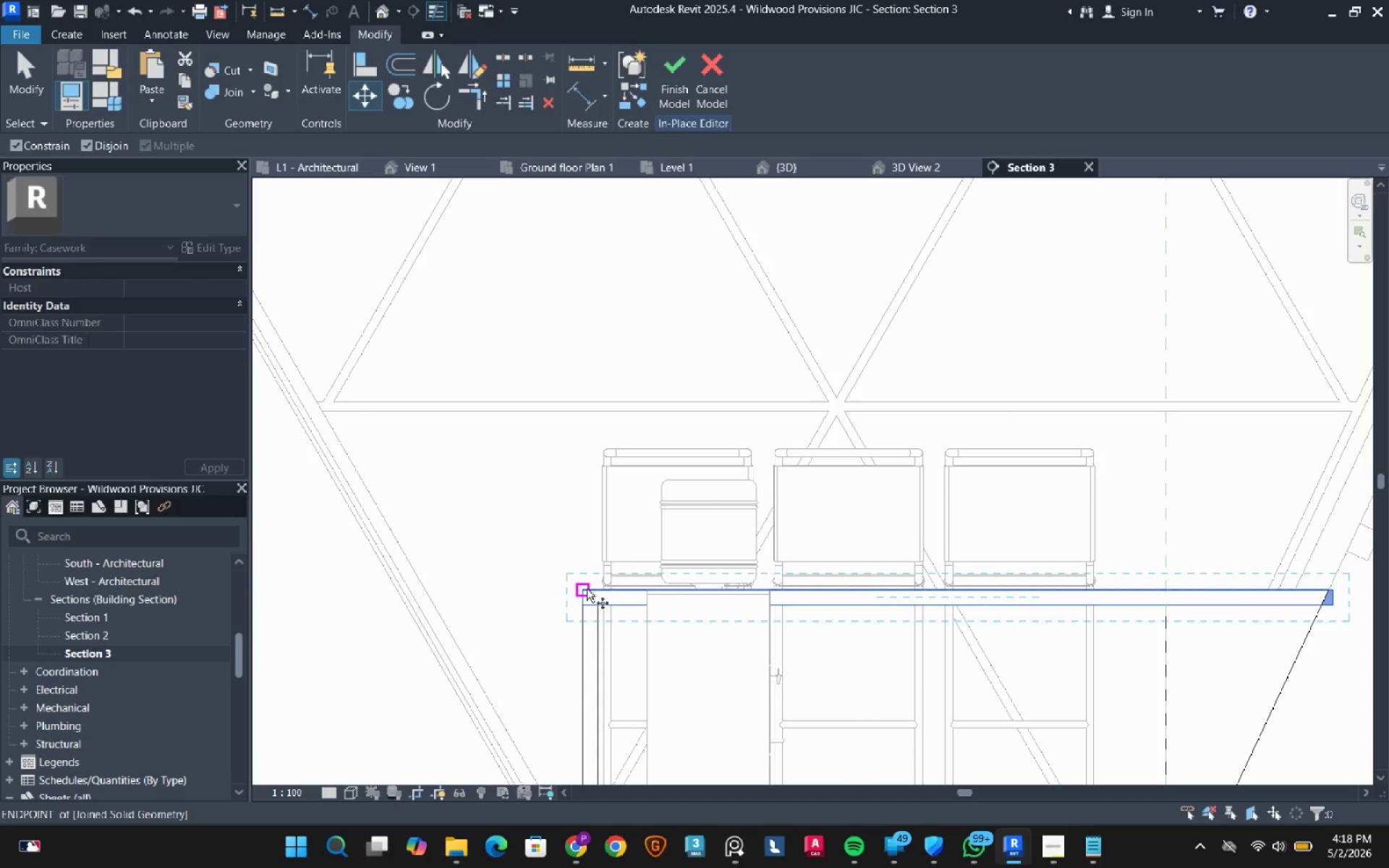 
left_click([587, 589])
 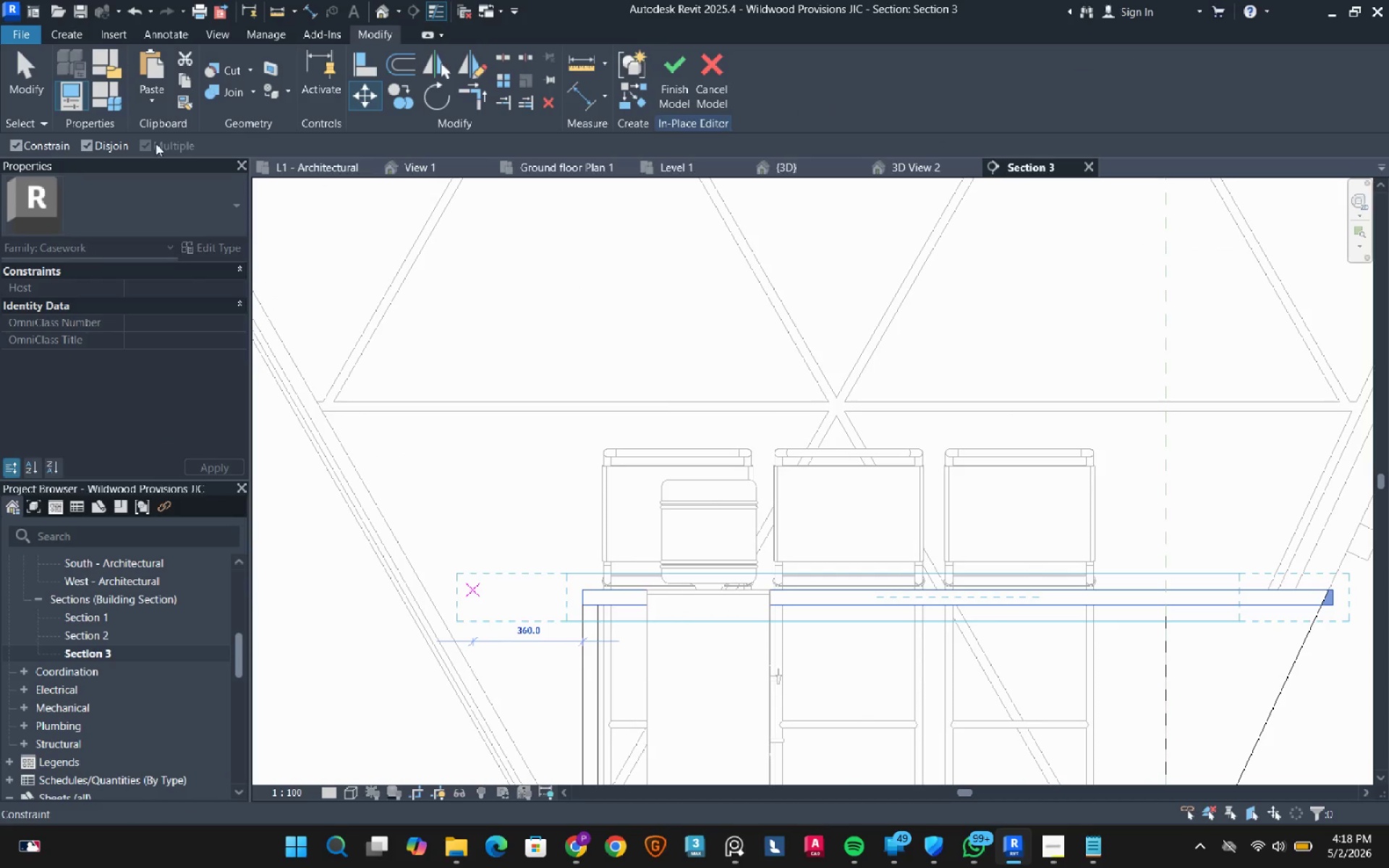 
left_click([51, 144])
 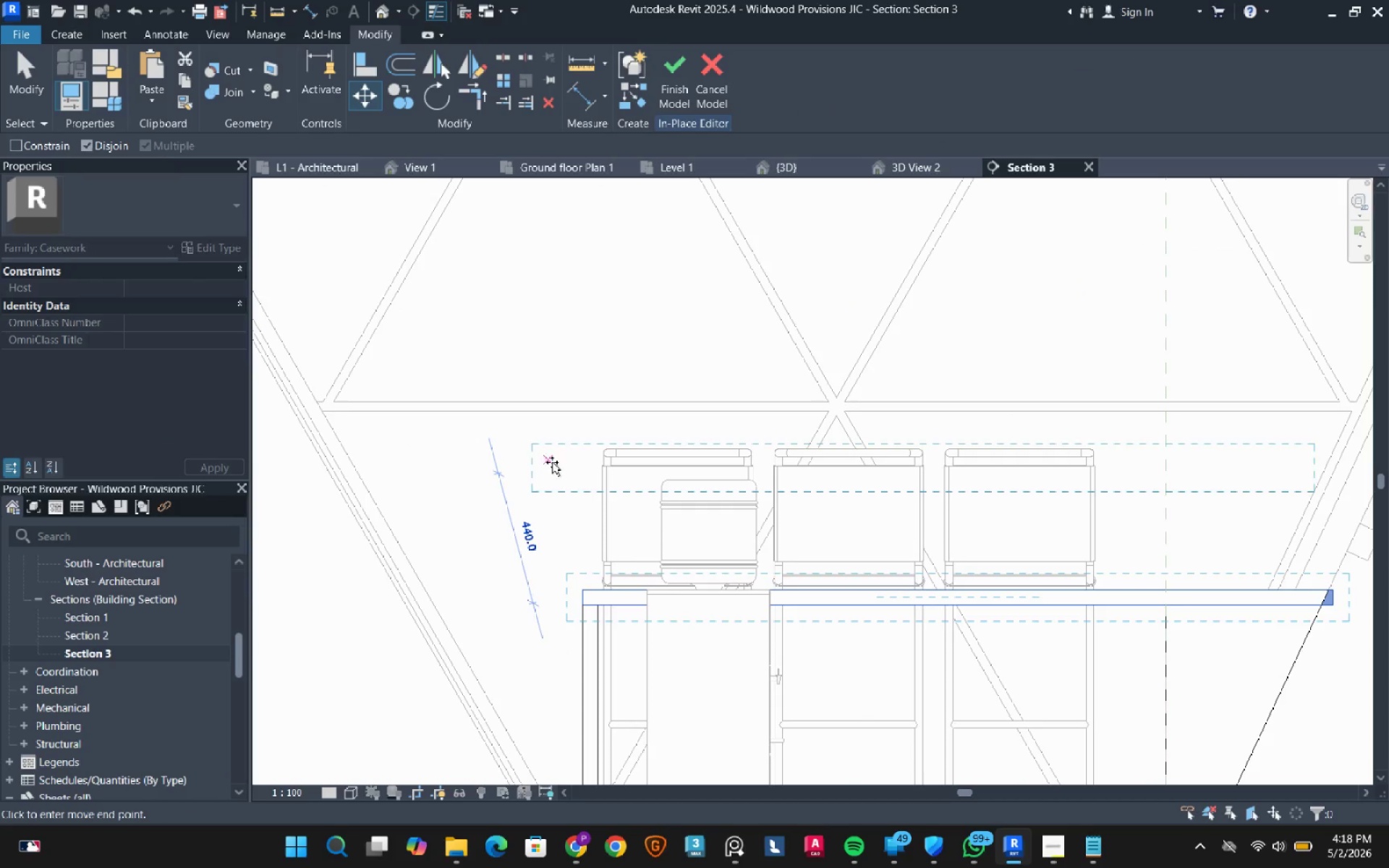 
mouse_move([587, 454])
 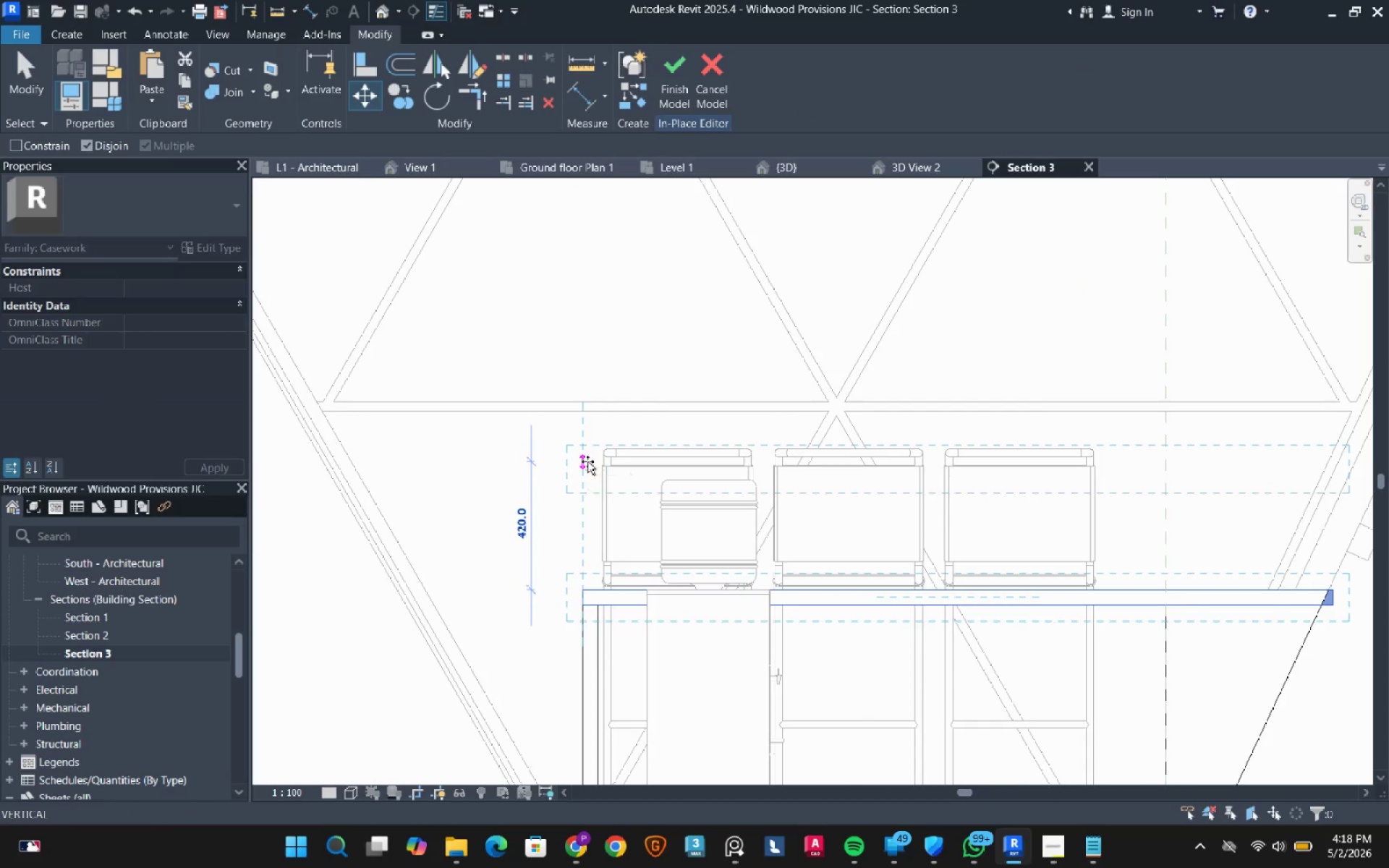 
left_click([591, 471])
 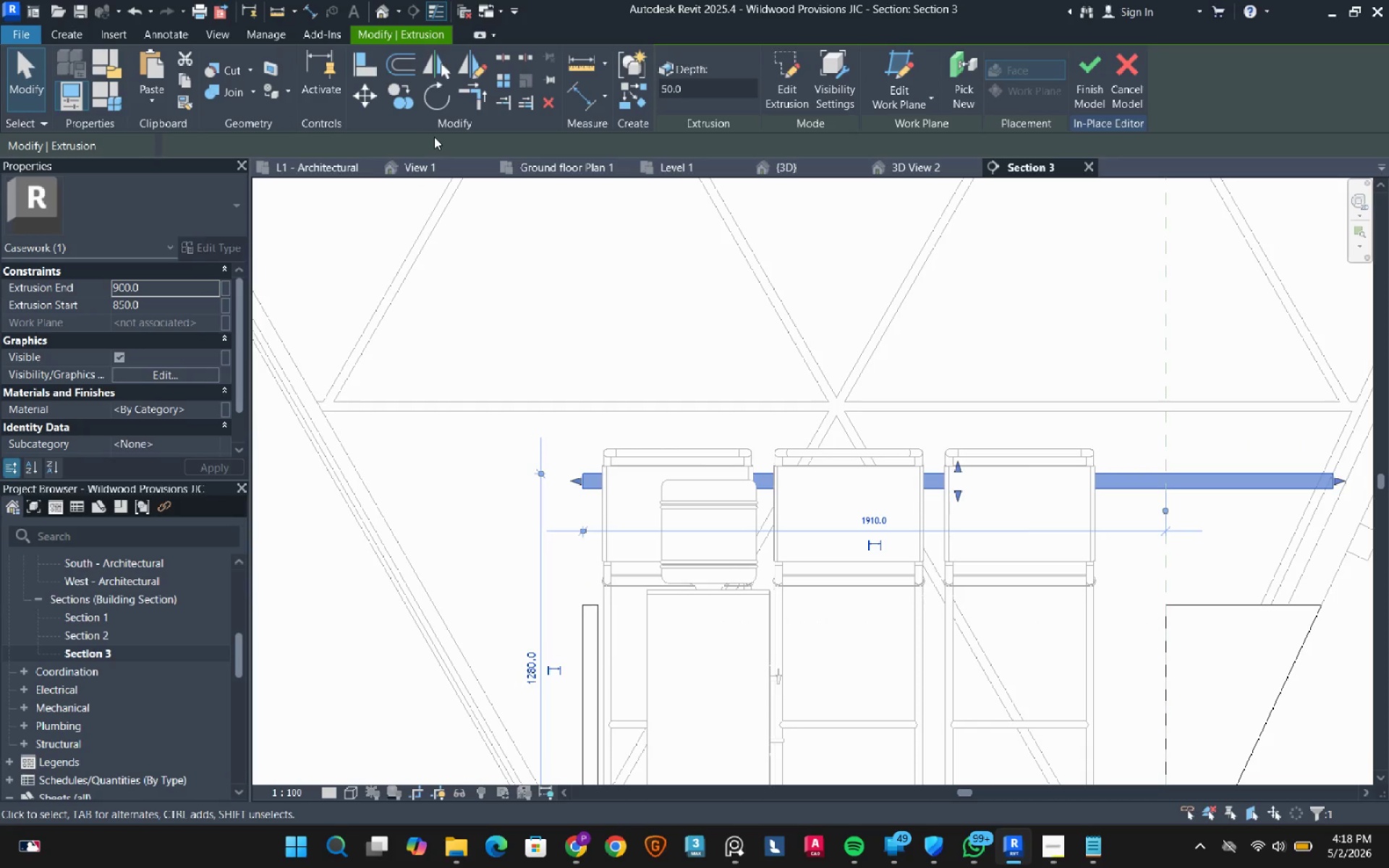 
left_click([370, 109])
 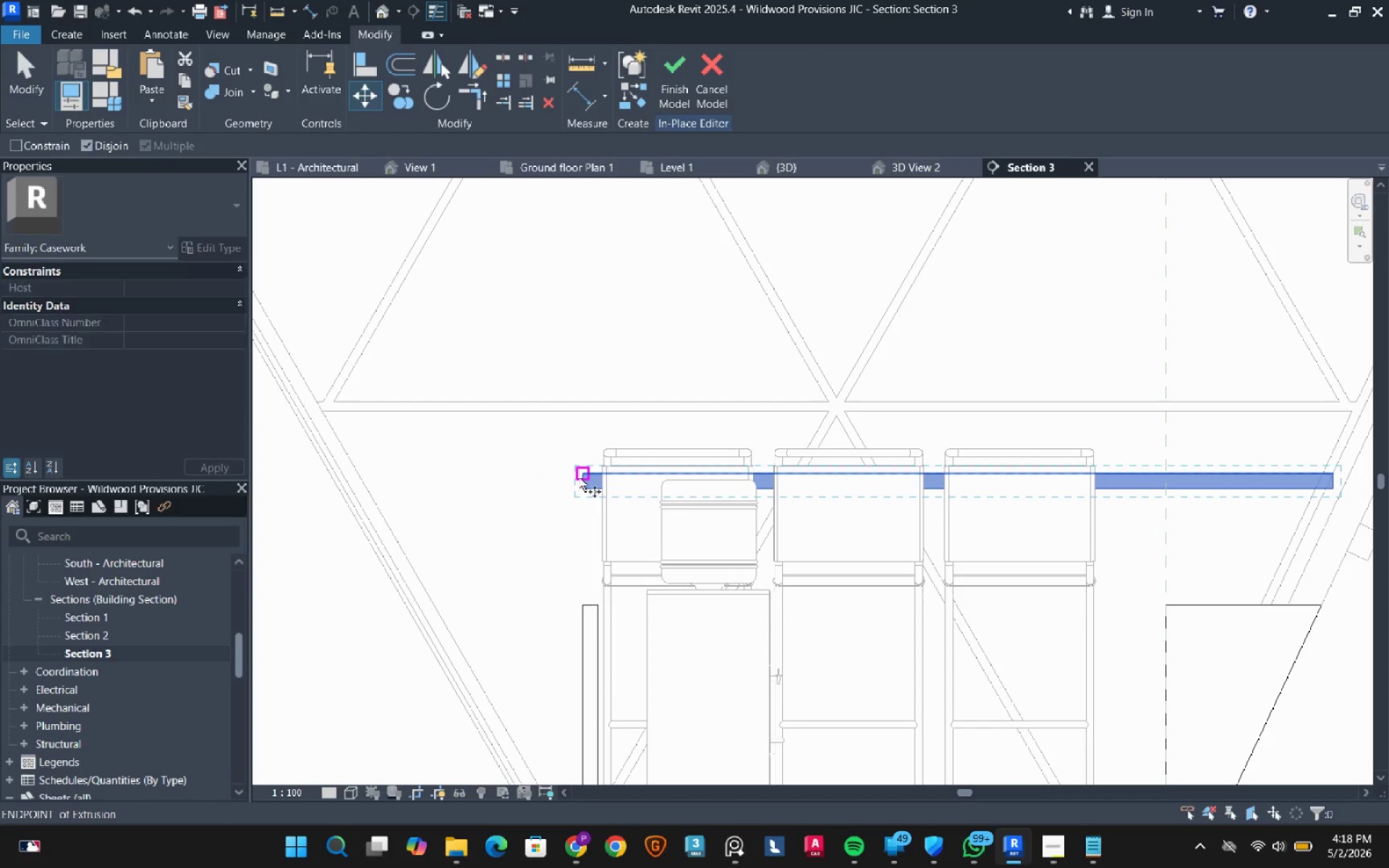 
left_click([579, 477])
 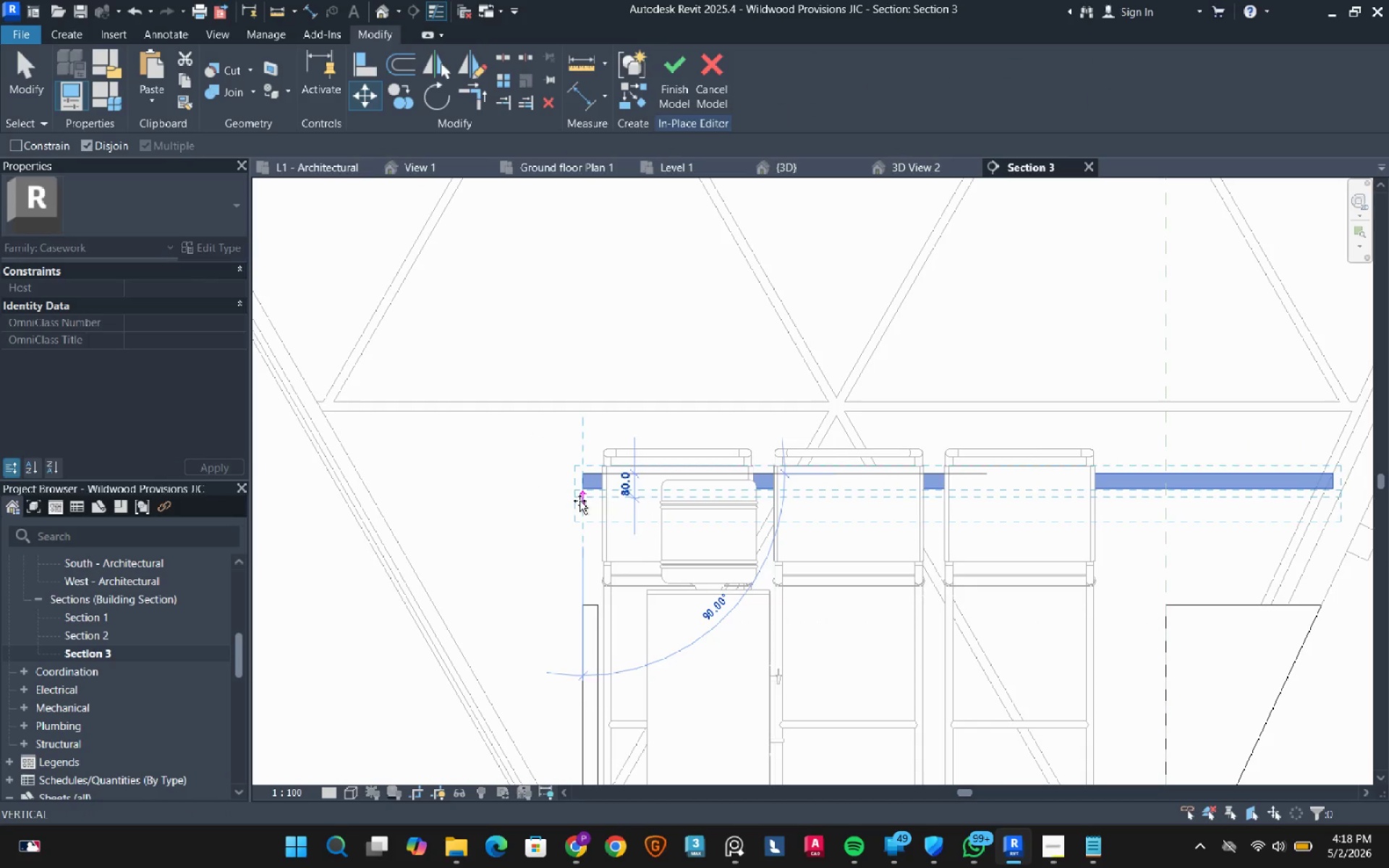 
left_click([579, 501])
 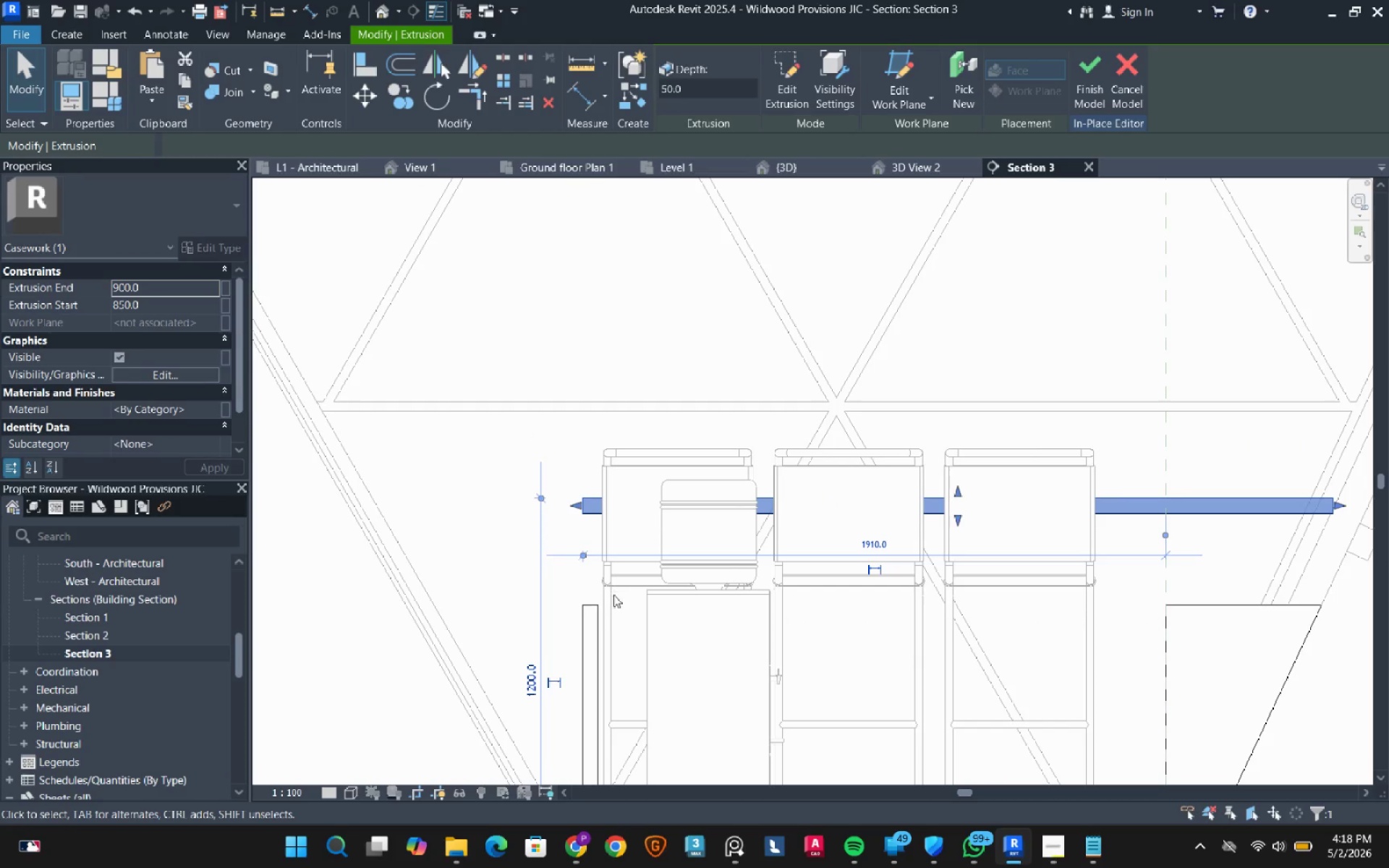 
left_click([596, 617])
 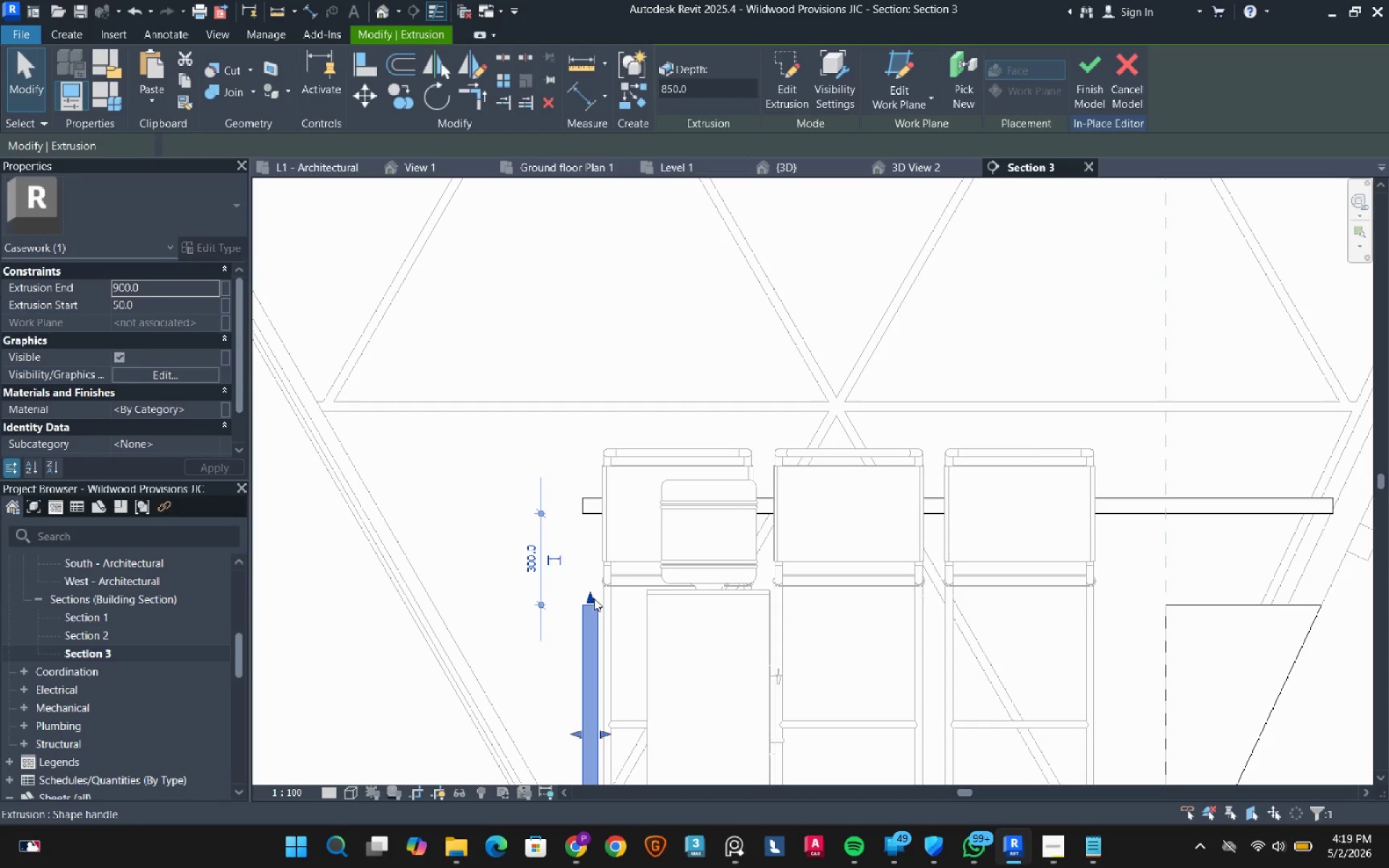 
left_click_drag(start_coordinate=[594, 598], to_coordinate=[598, 512])
 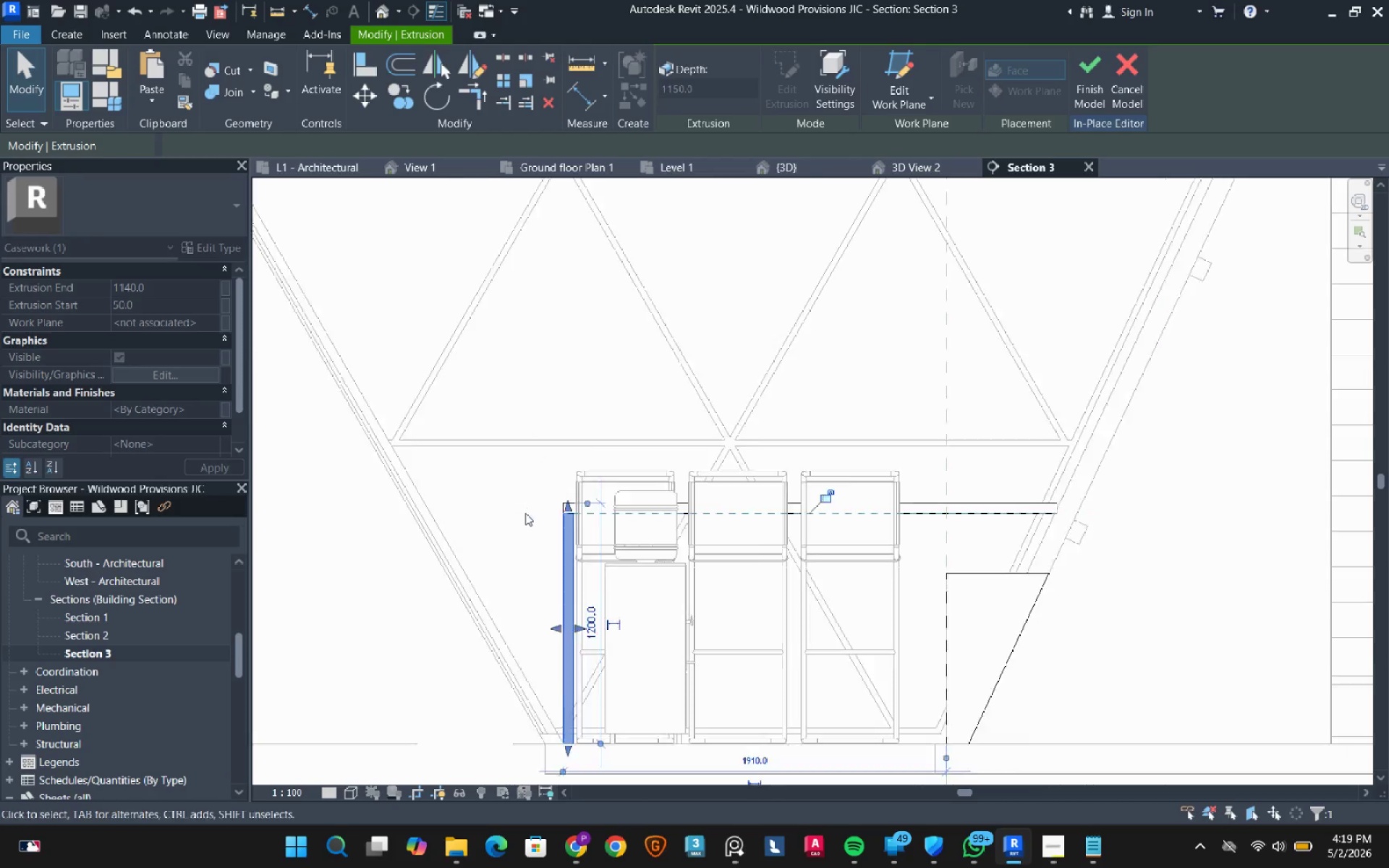 
scroll: coordinate [525, 513], scroll_direction: down, amount: 4.0
 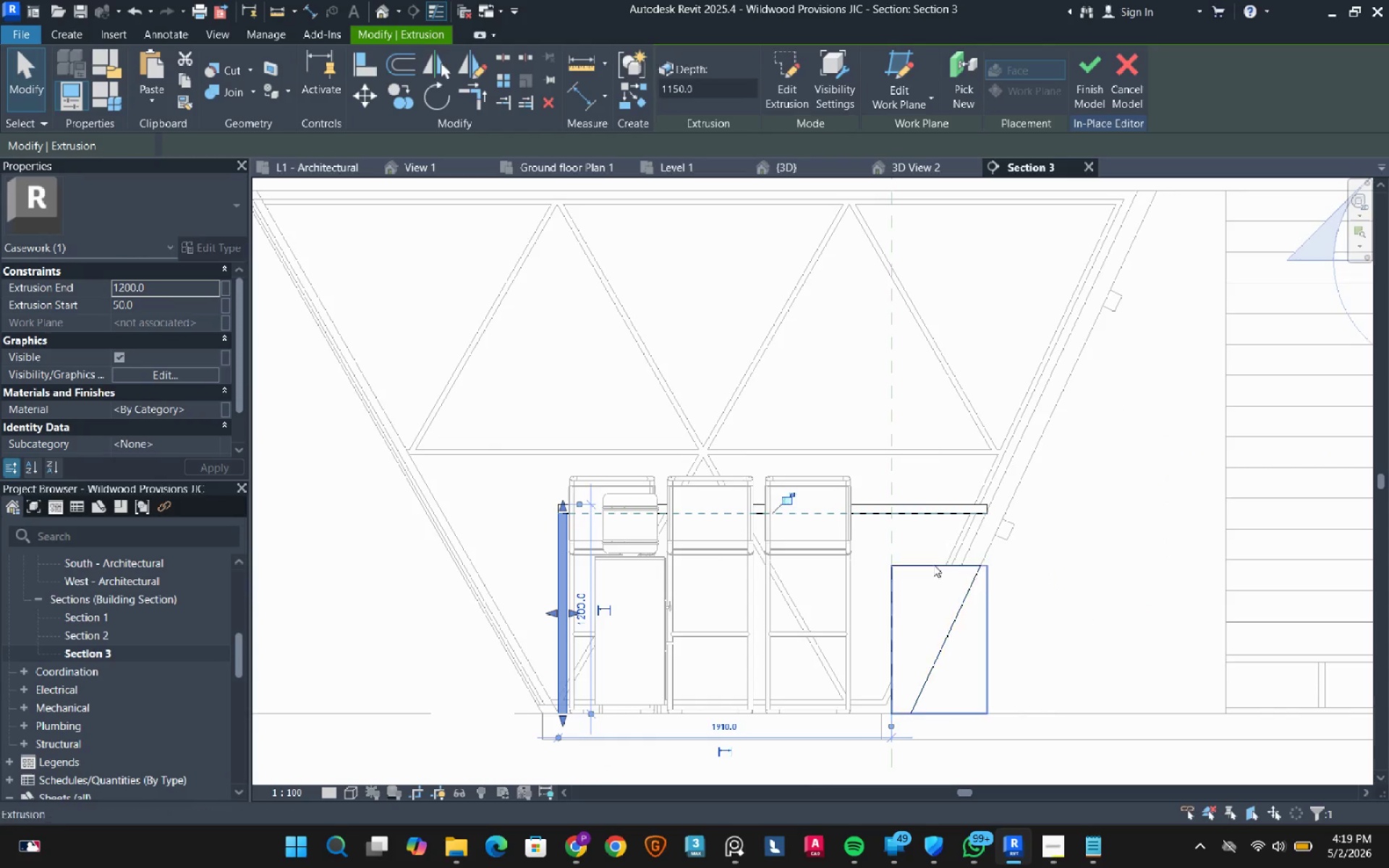 
left_click([932, 566])
 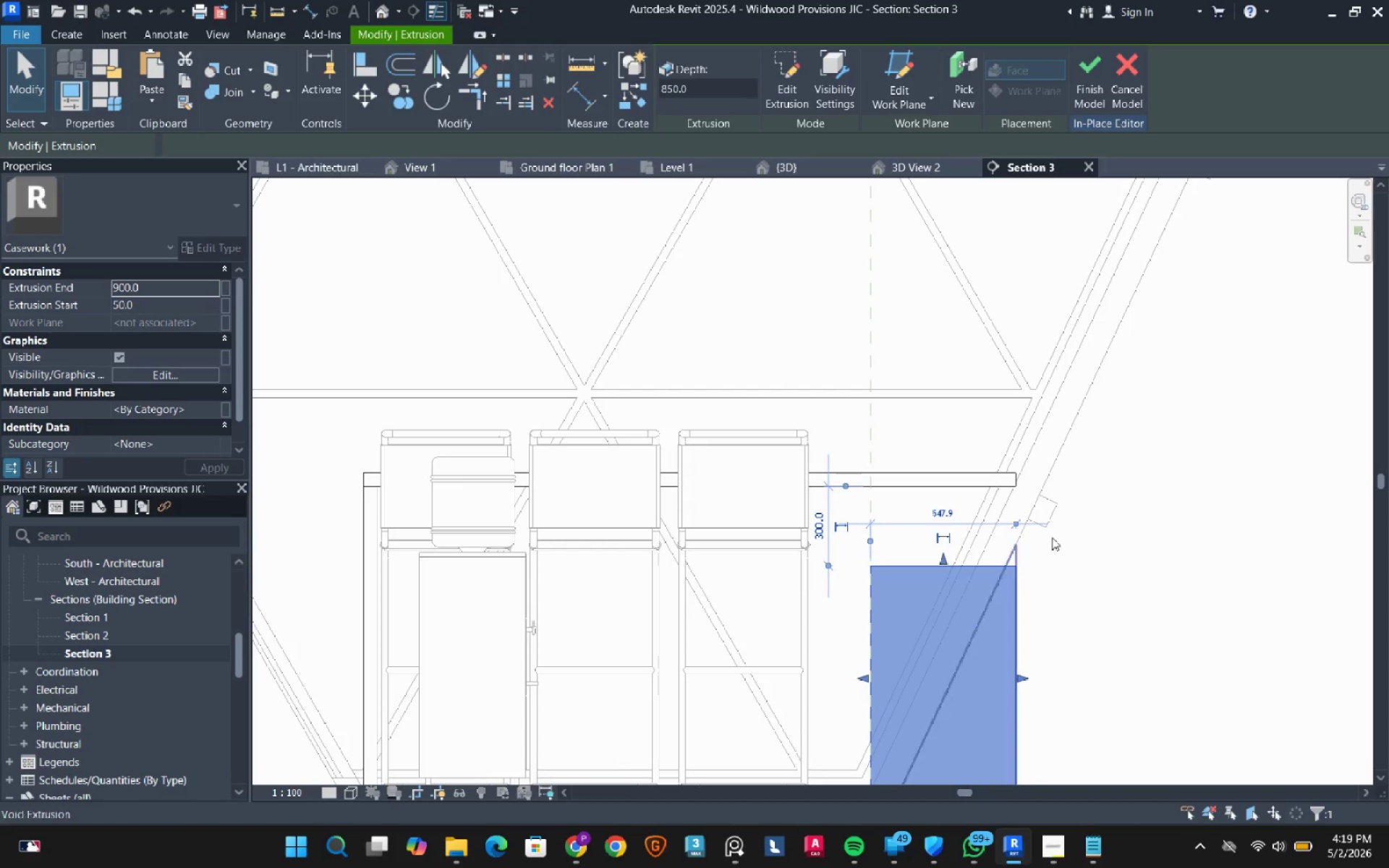 
scroll: coordinate [932, 565], scroll_direction: up, amount: 3.0
 